 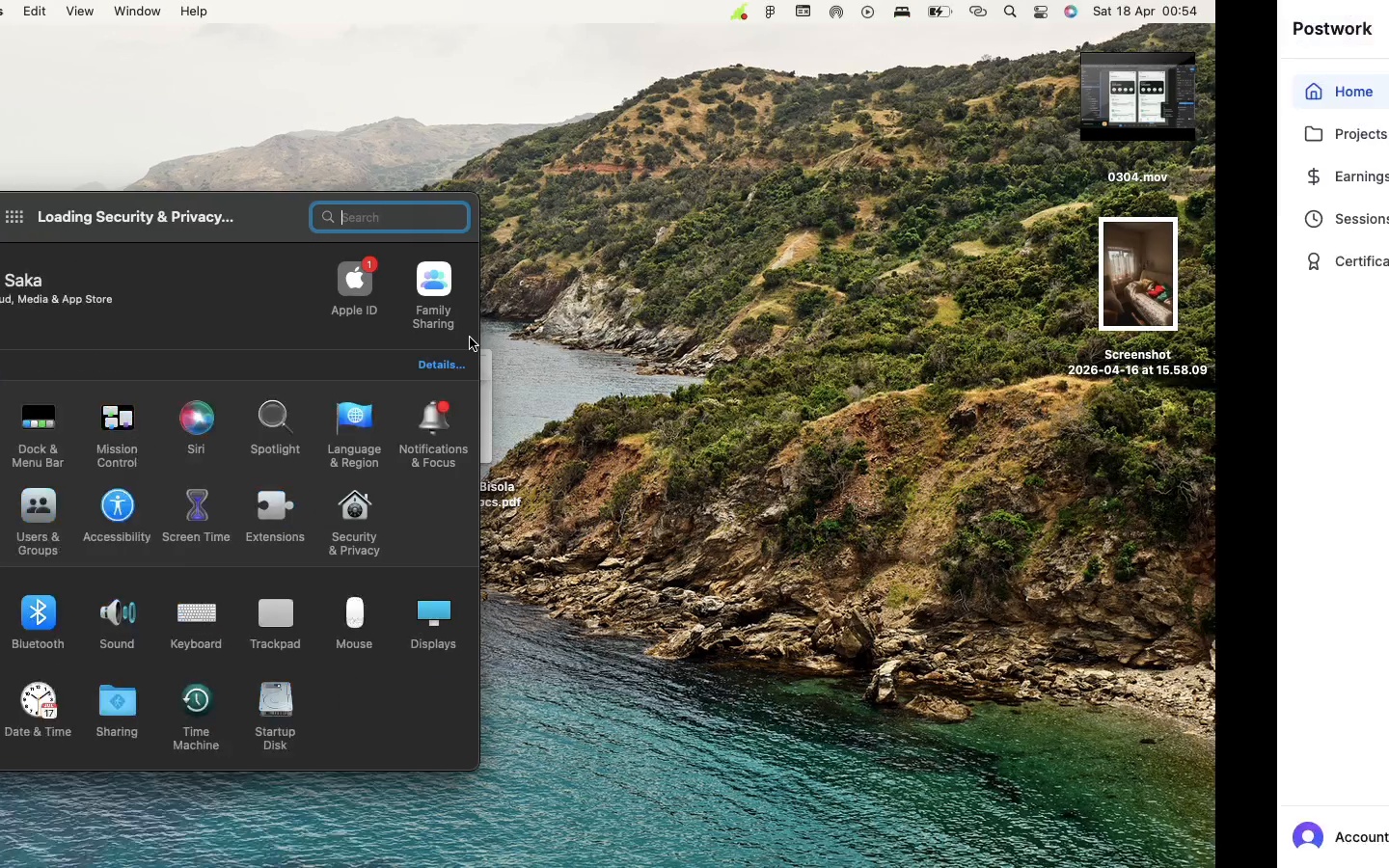 
mouse_move([49, 762])
 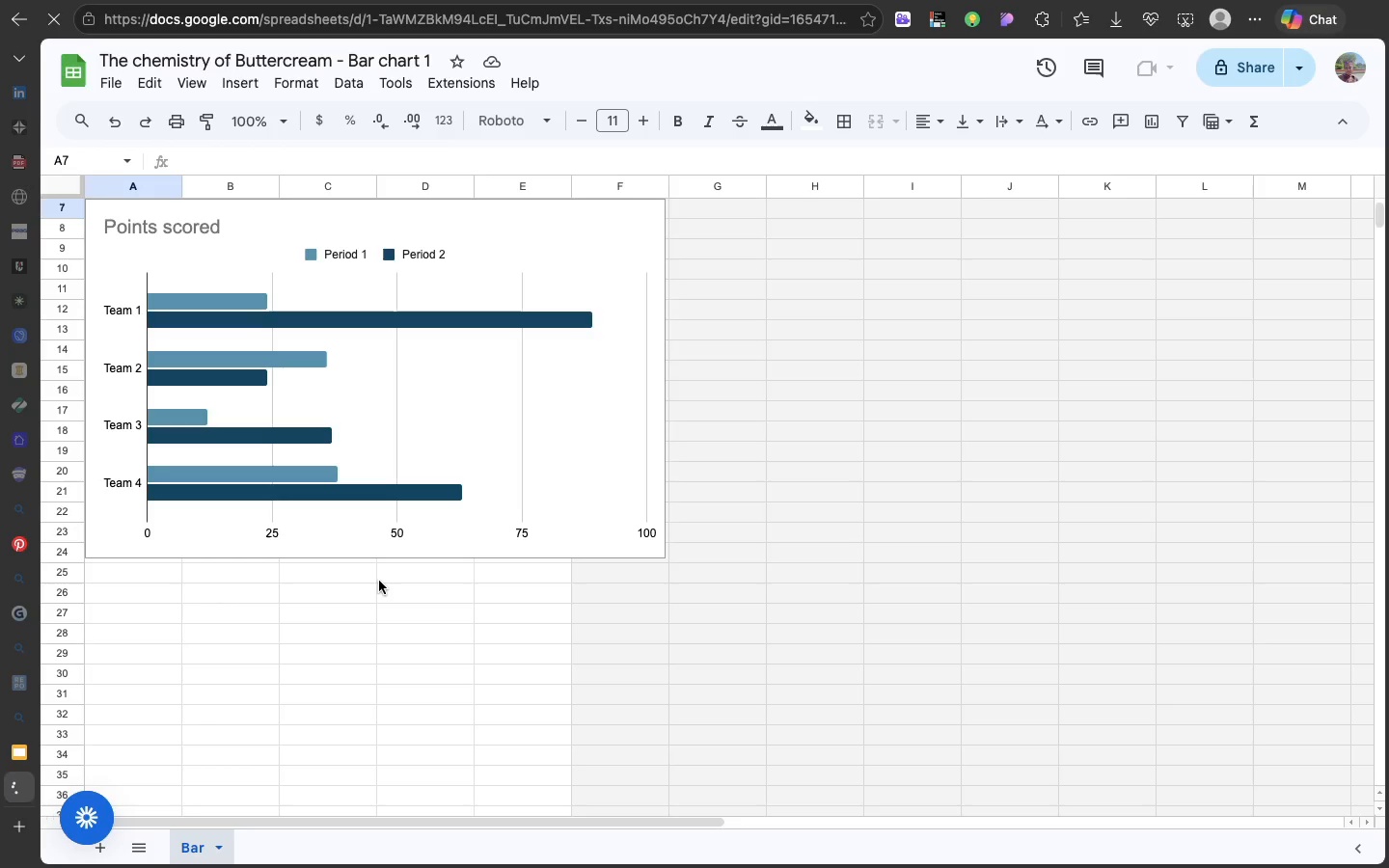 
scroll: coordinate [379, 581], scroll_direction: up, amount: 11.0
 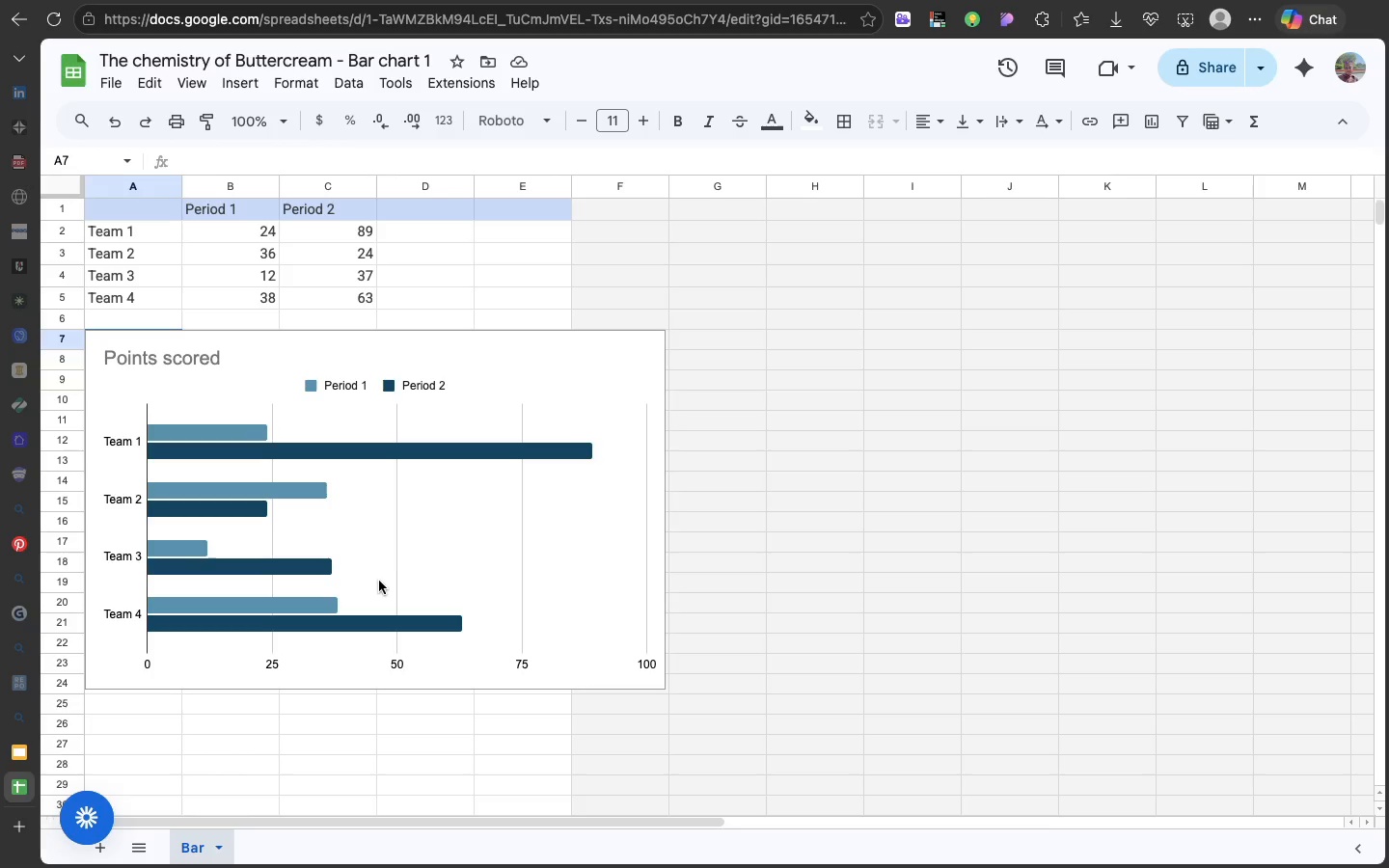 
wait(10.9)
 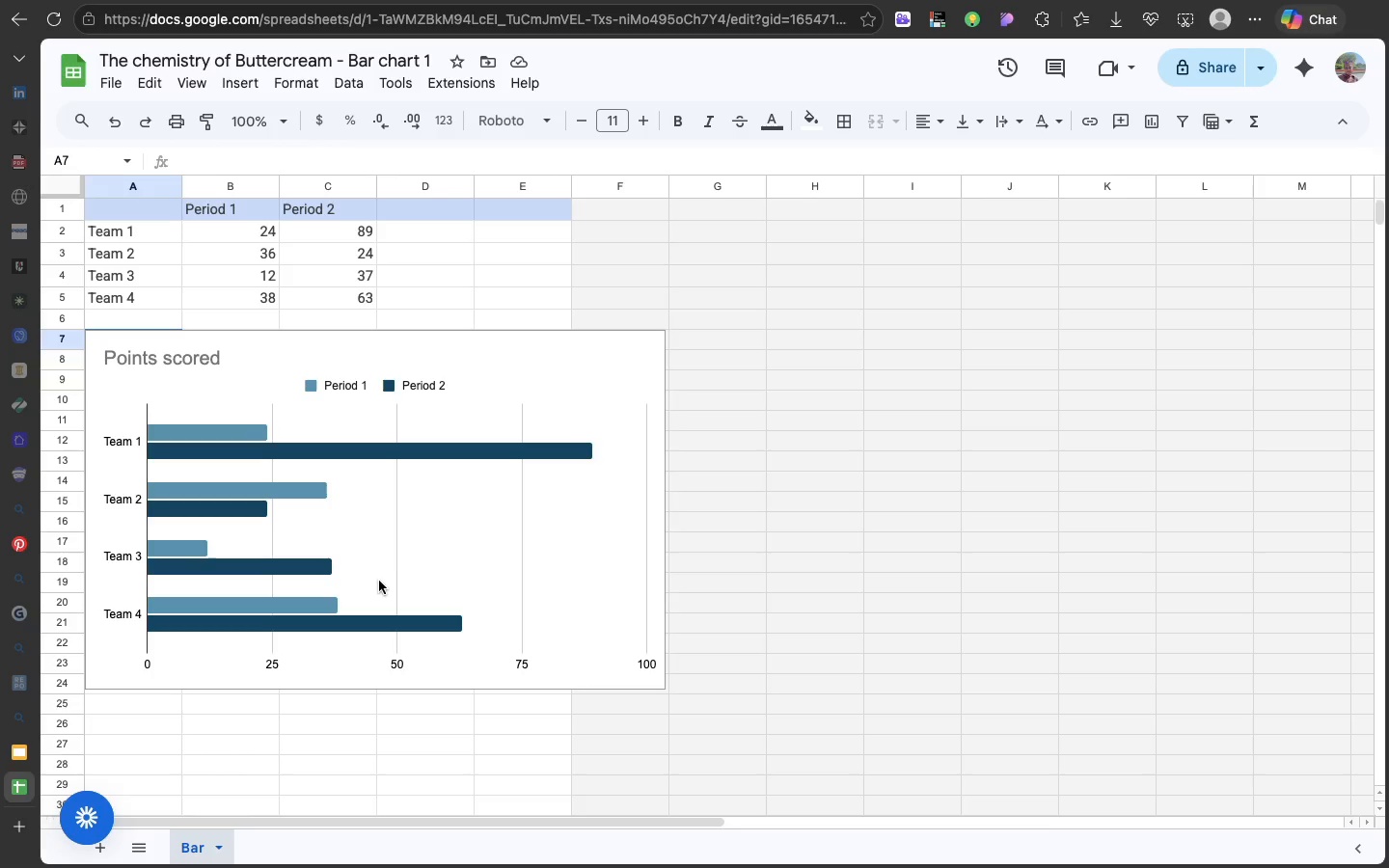 
double_click([133, 285])
 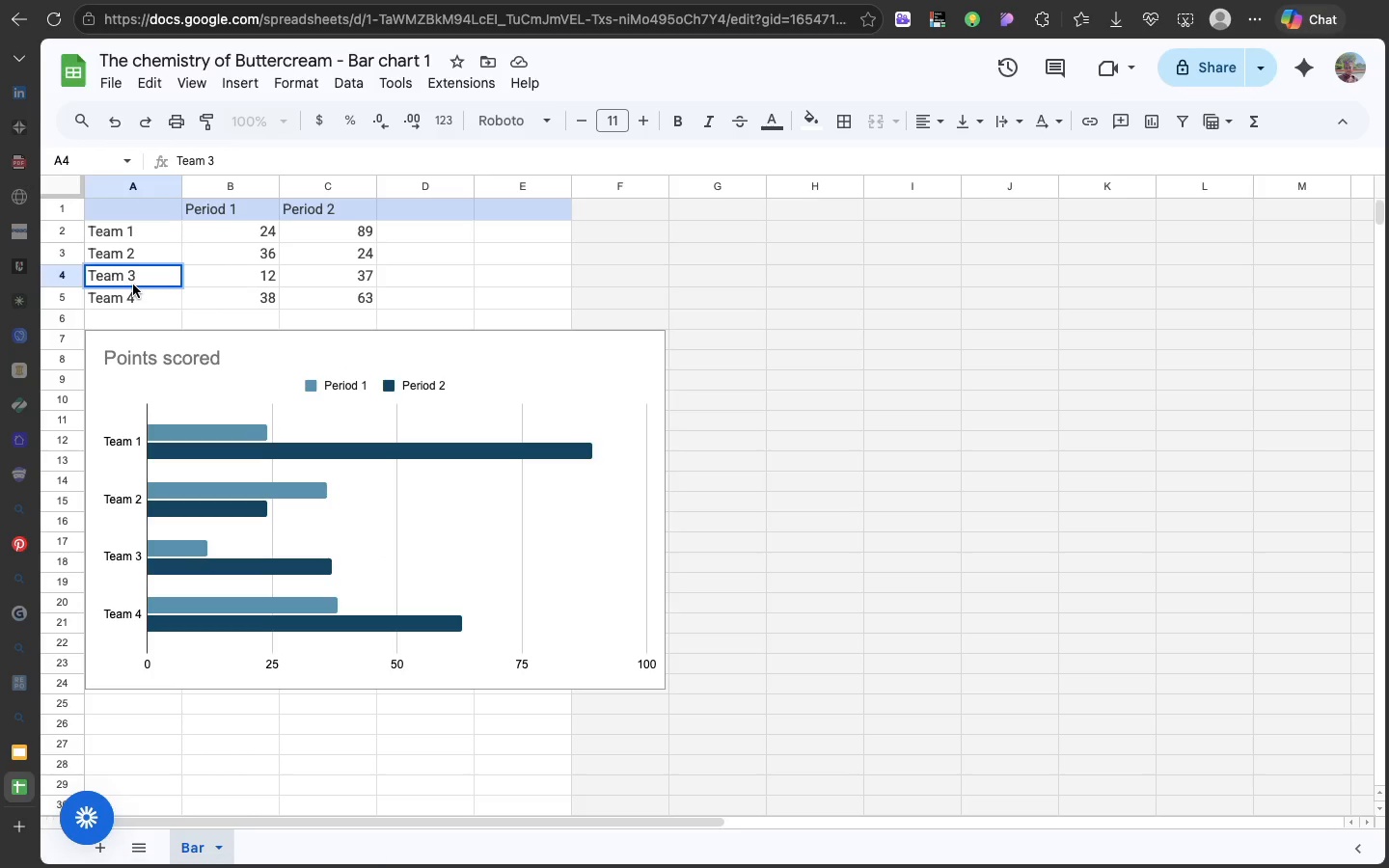 
triple_click([133, 285])
 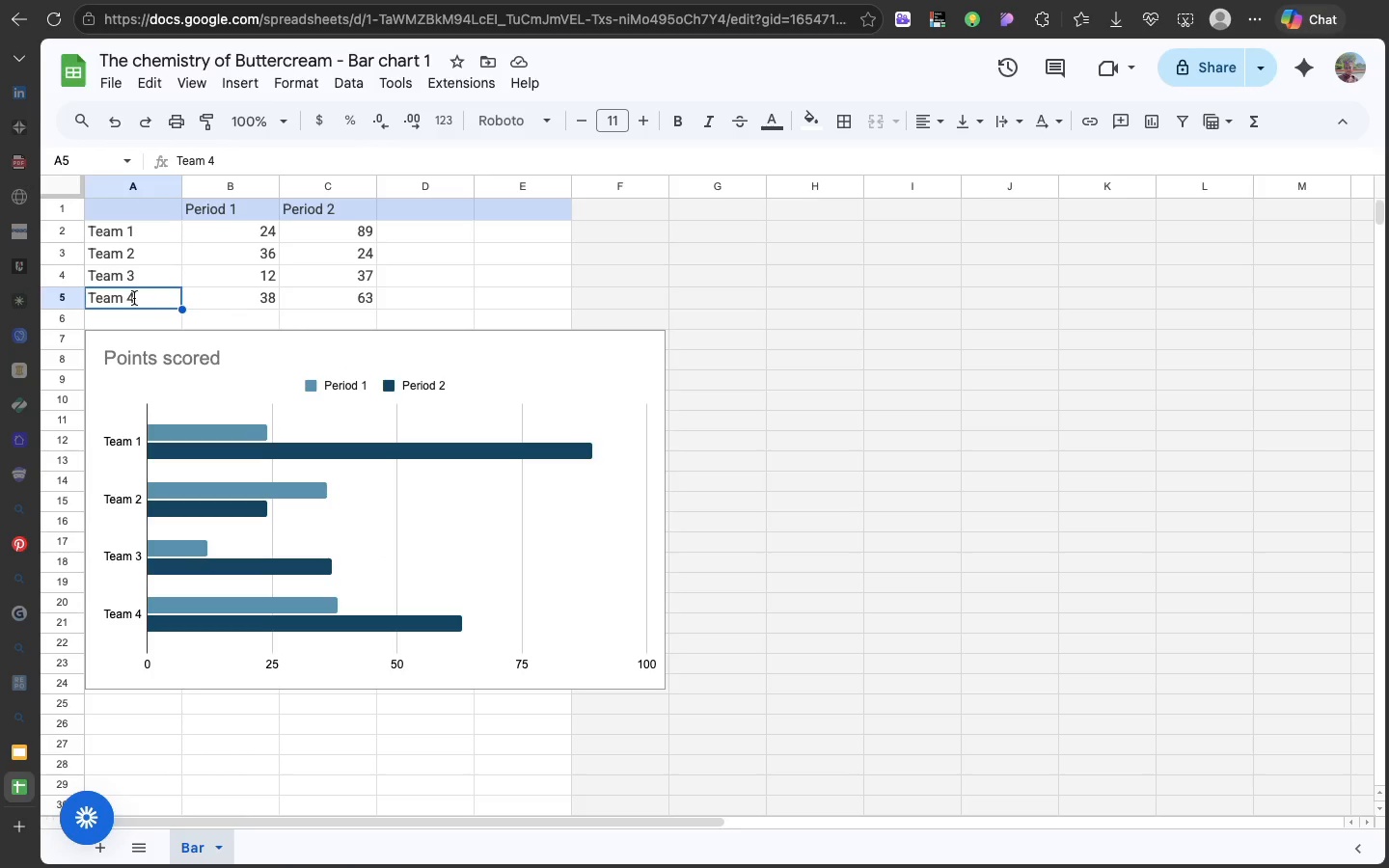 
double_click([134, 298])
 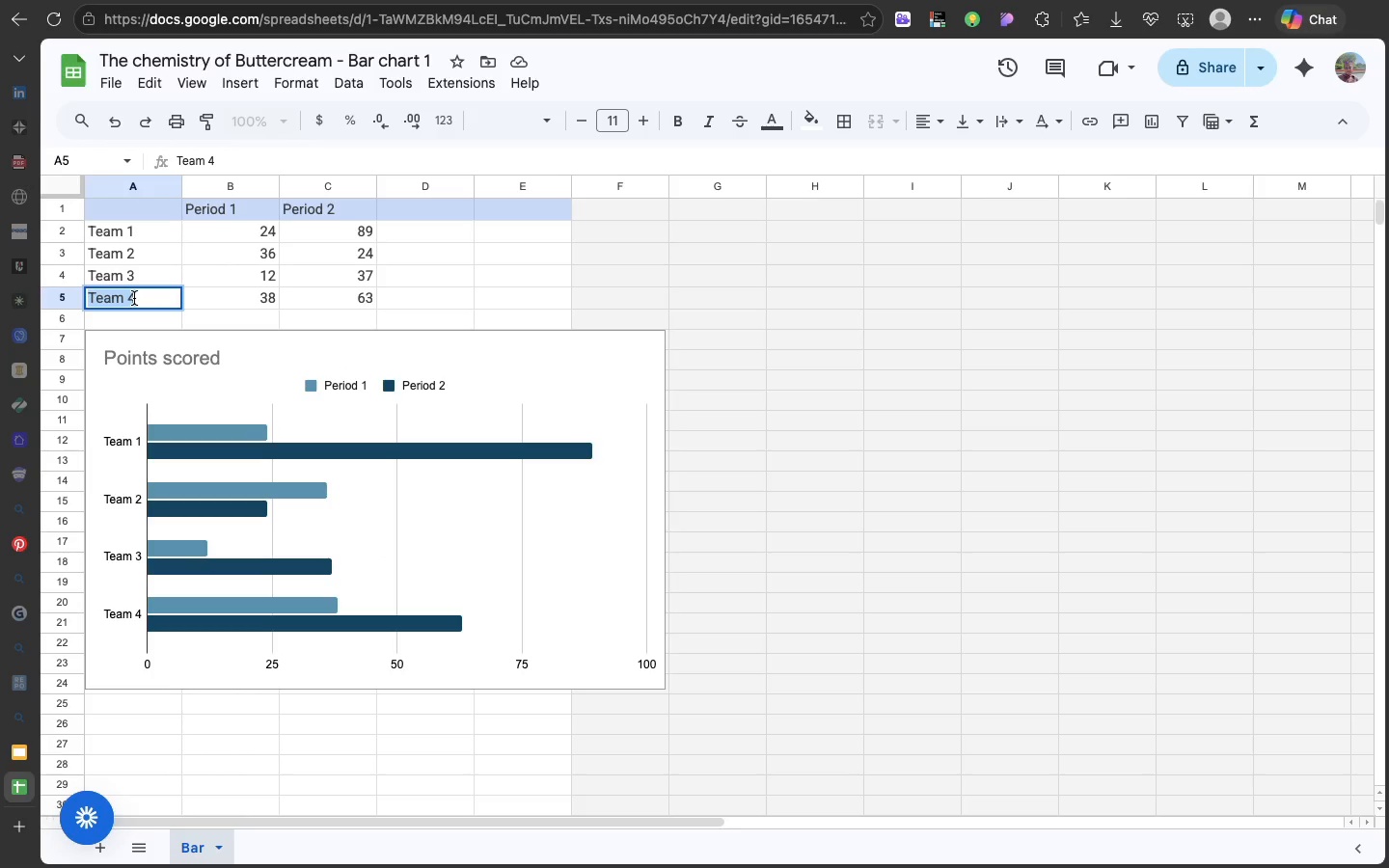 
triple_click([134, 298])
 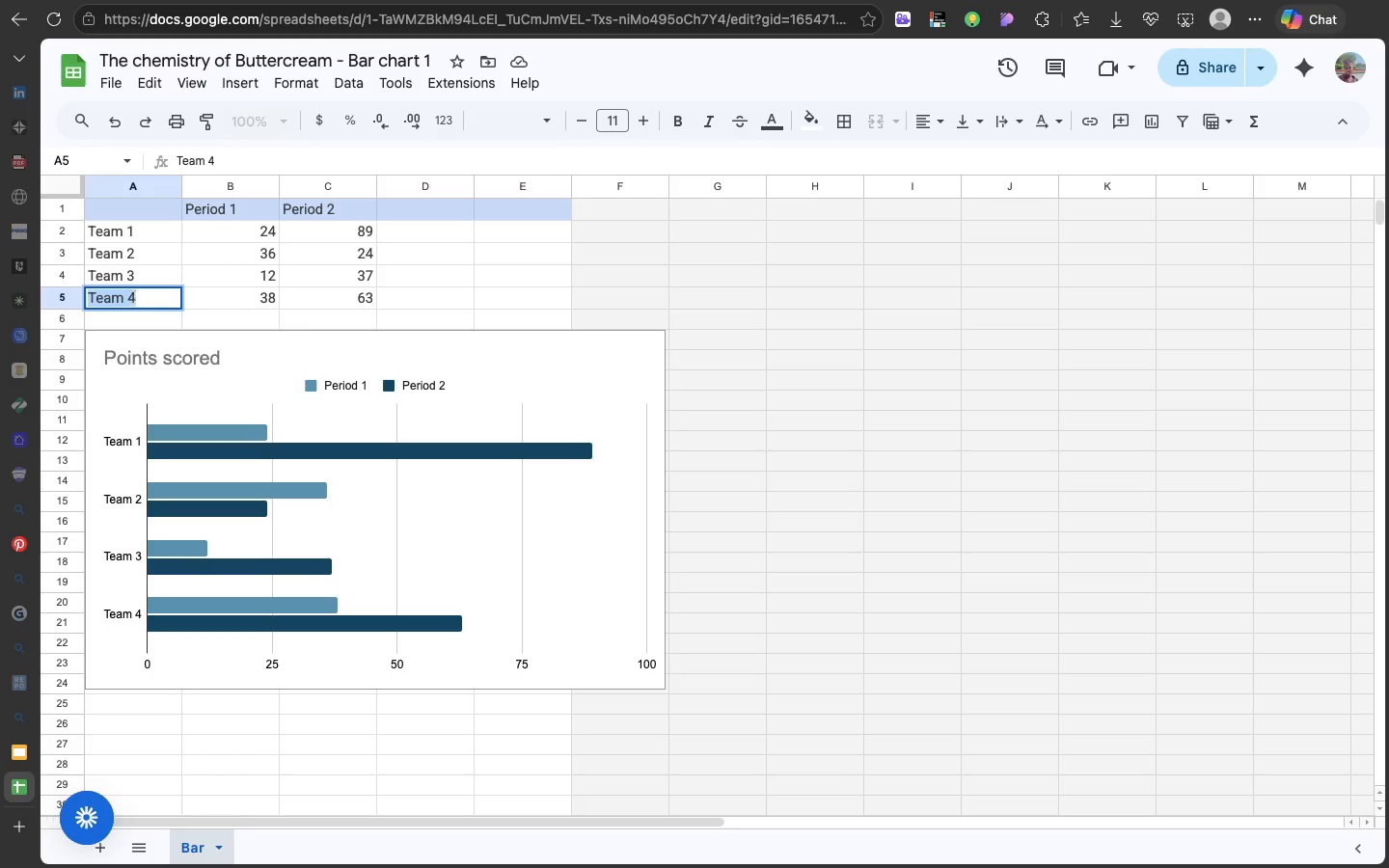 
type(italian)
 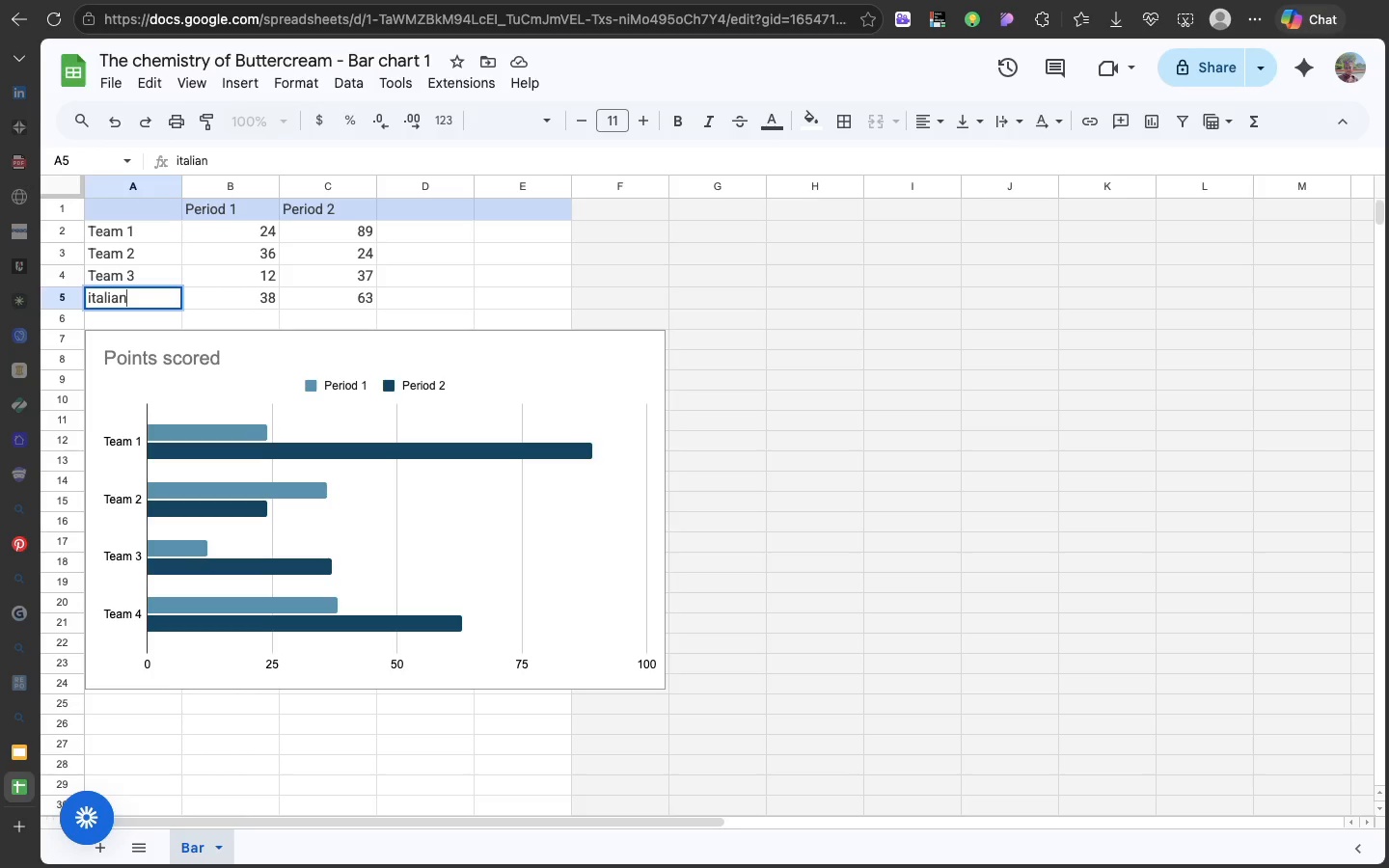 
key(Space)
 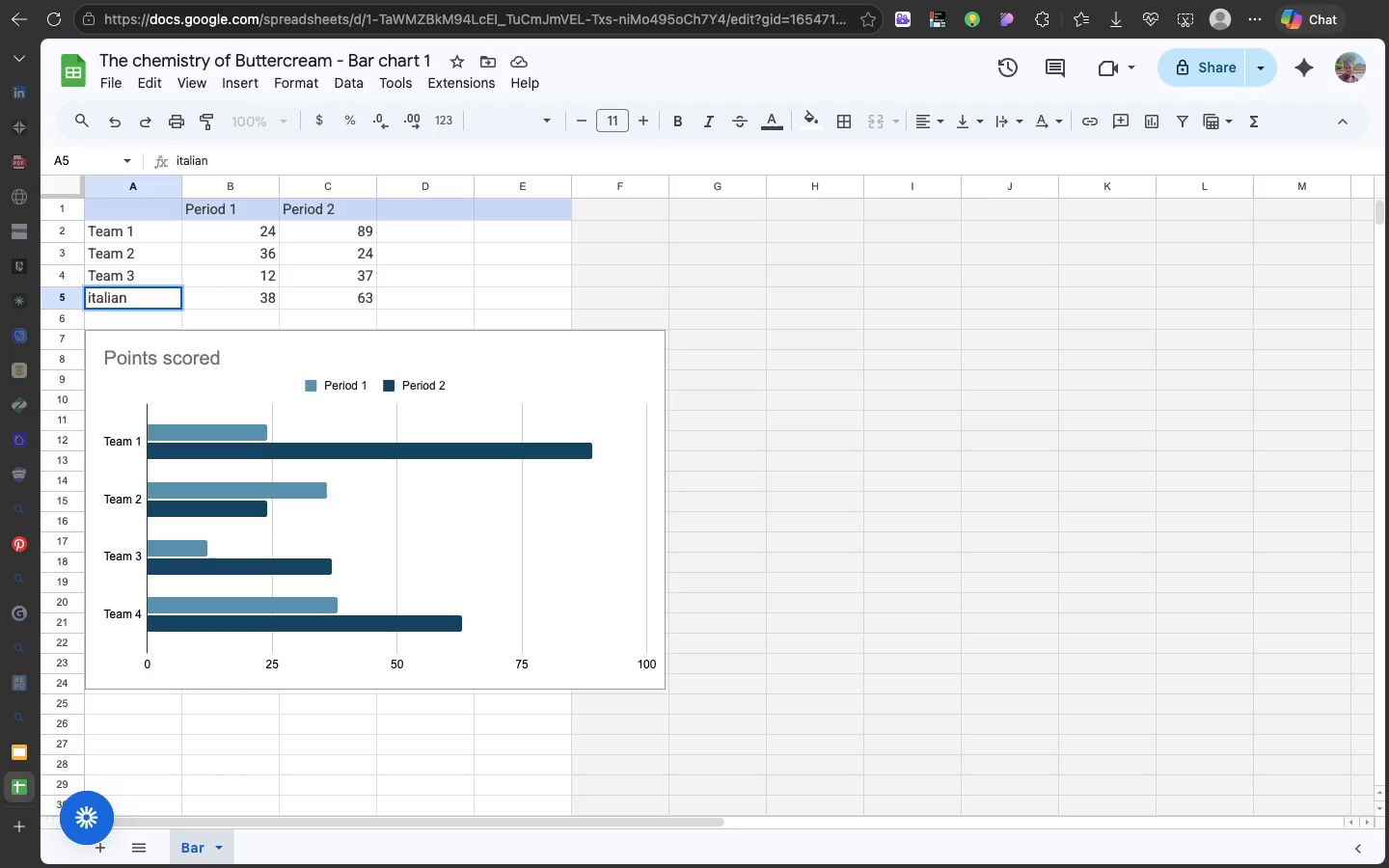 
type(Meringue)
 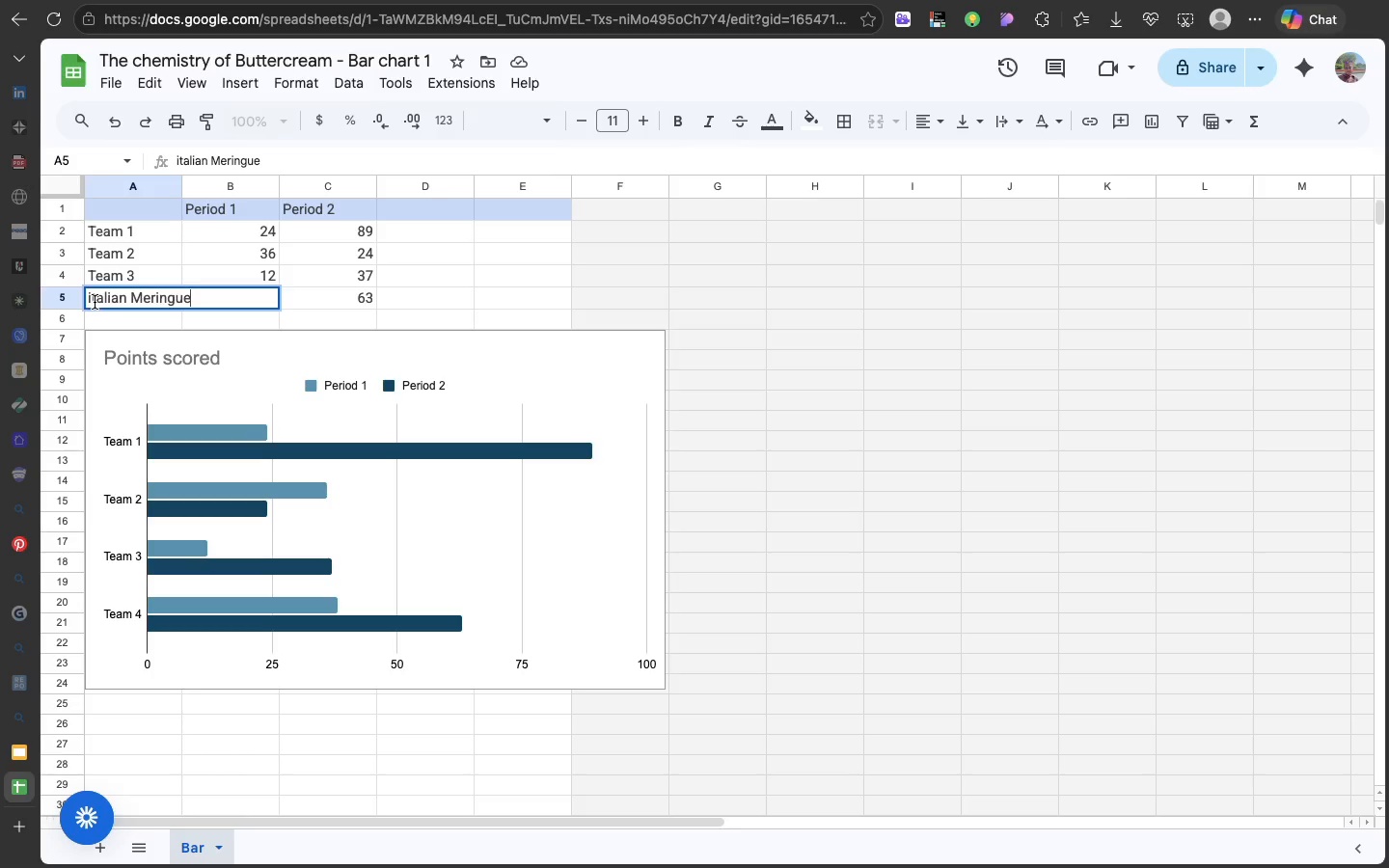 
left_click([95, 302])
 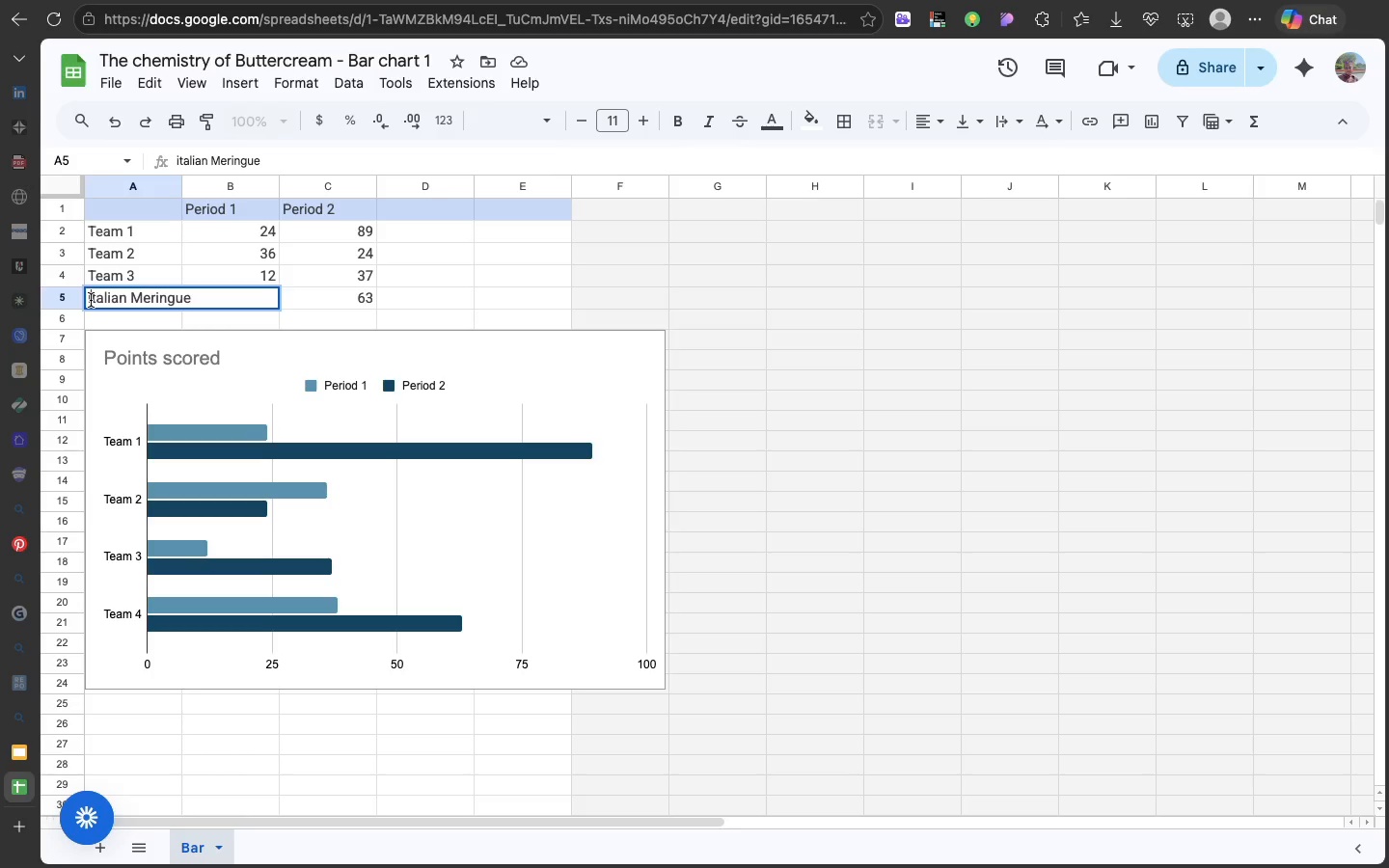 
left_click([91, 300])
 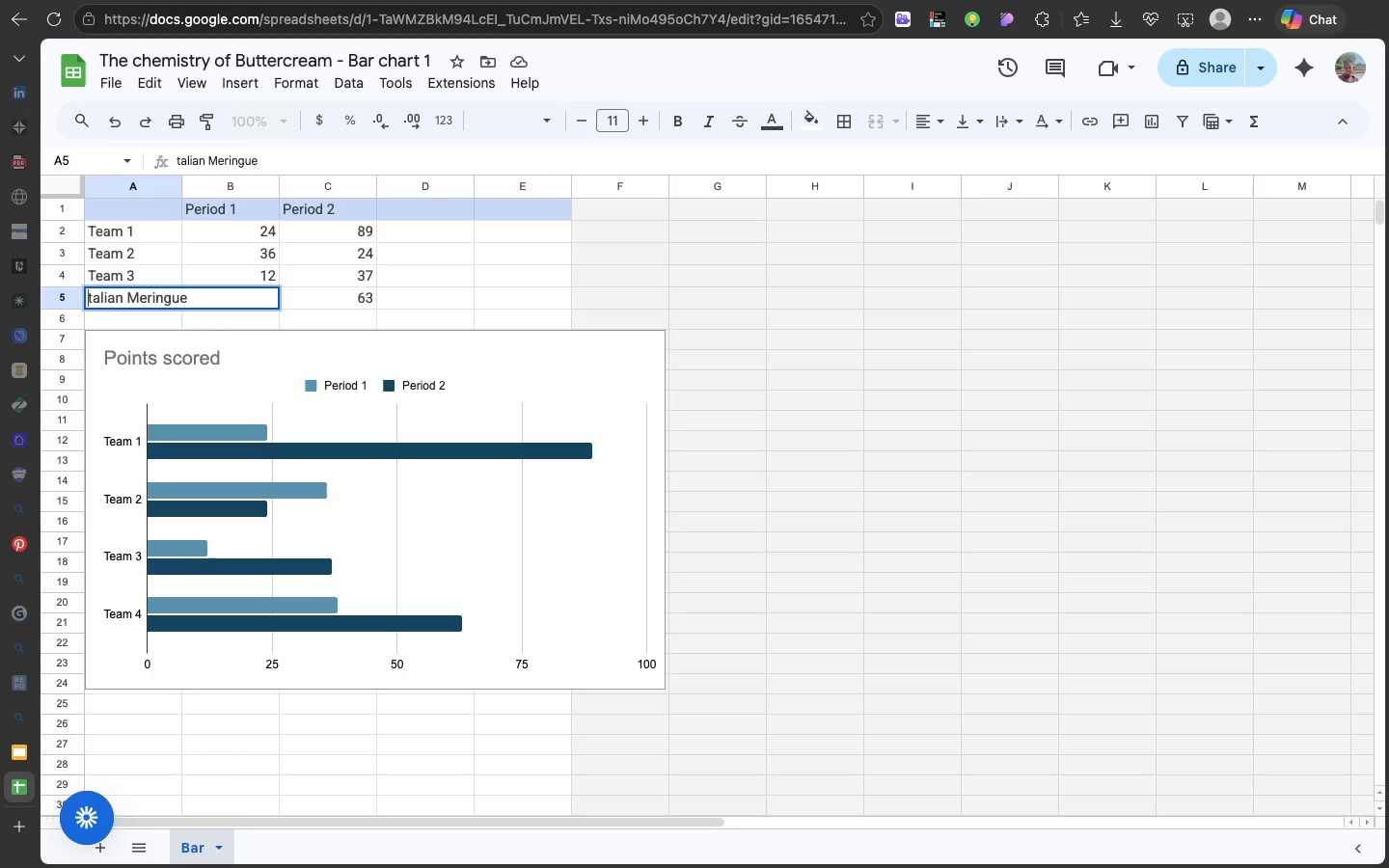 
key(Backspace)
 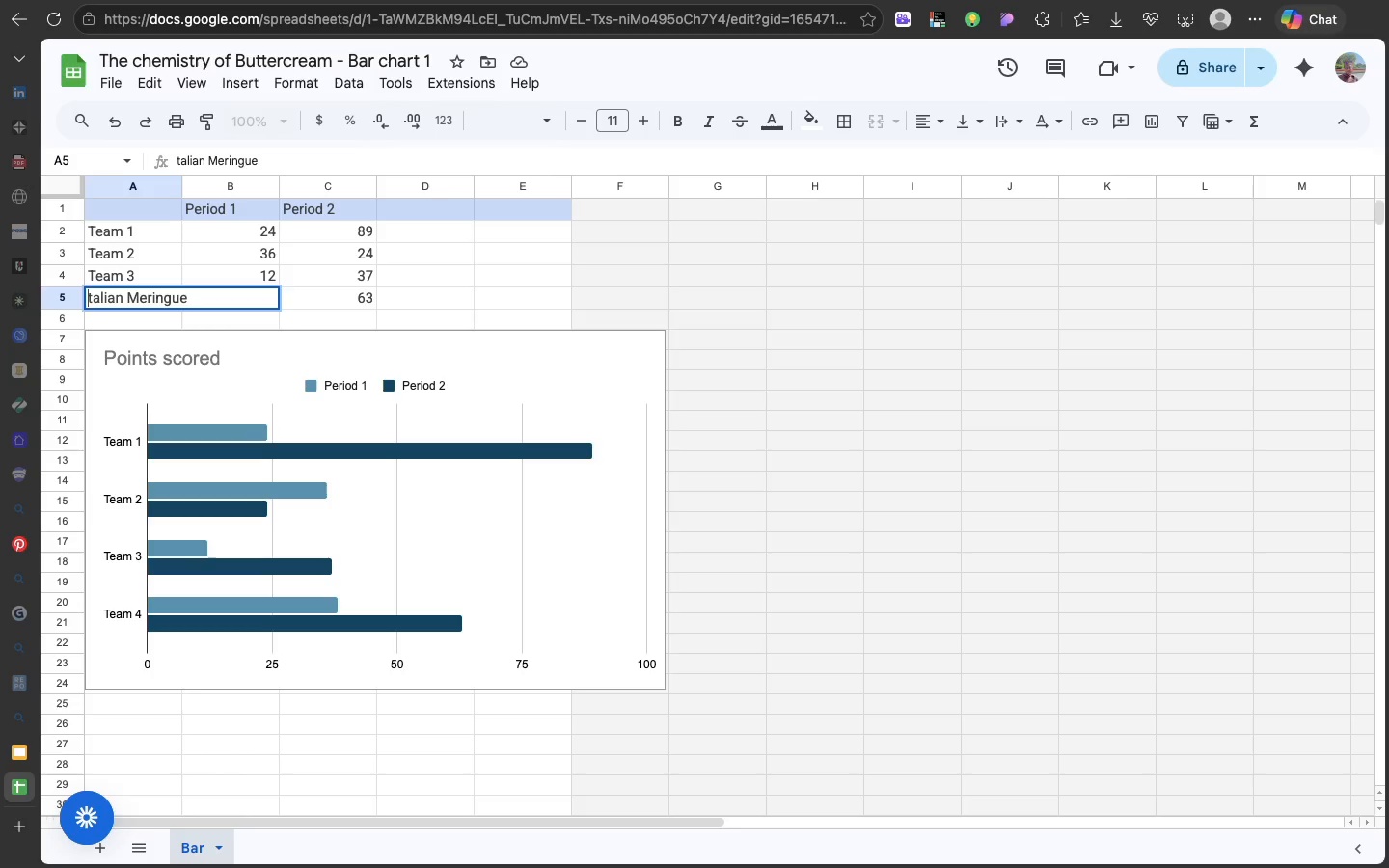 
key(CapsLock)
 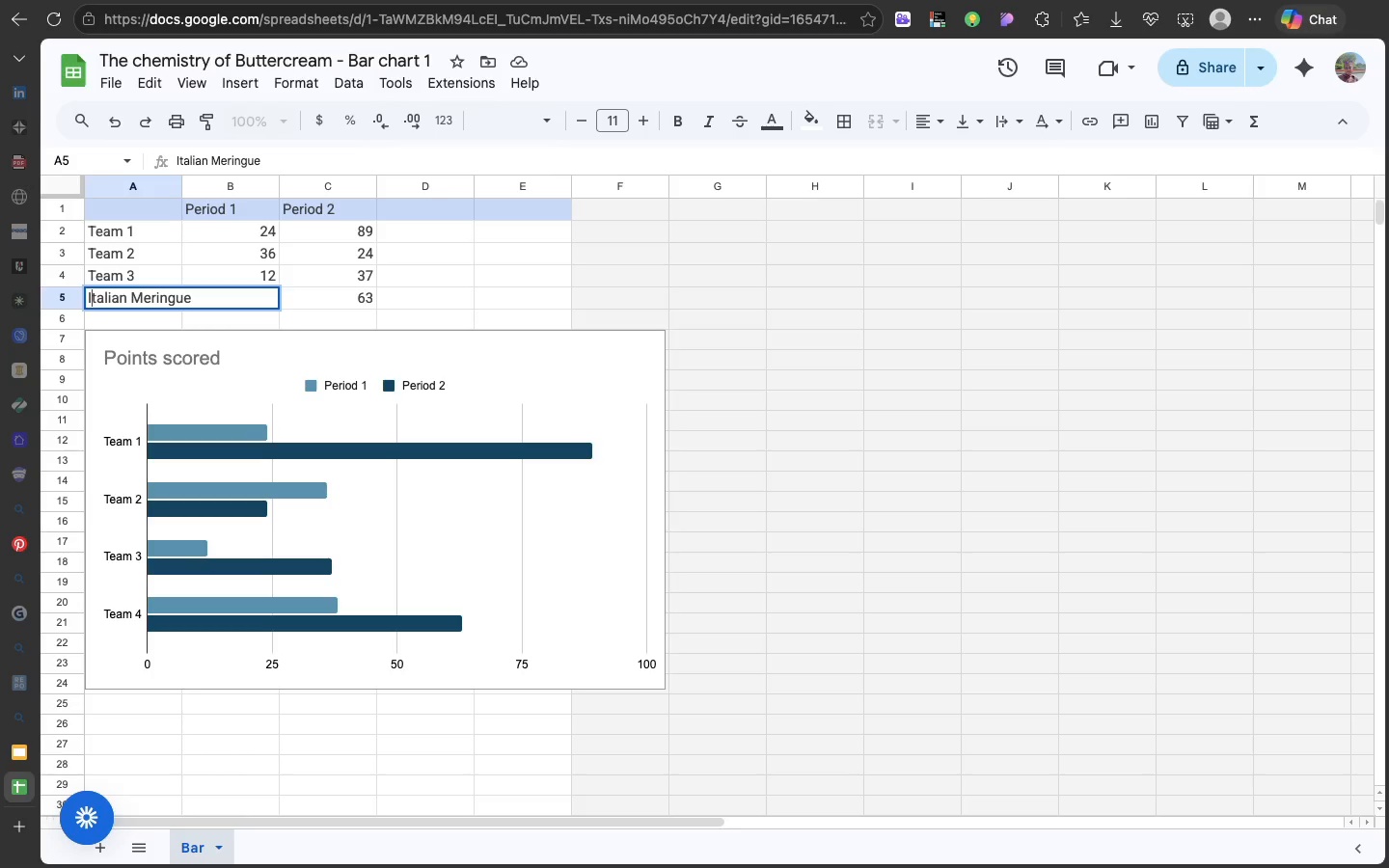 
key(I)
 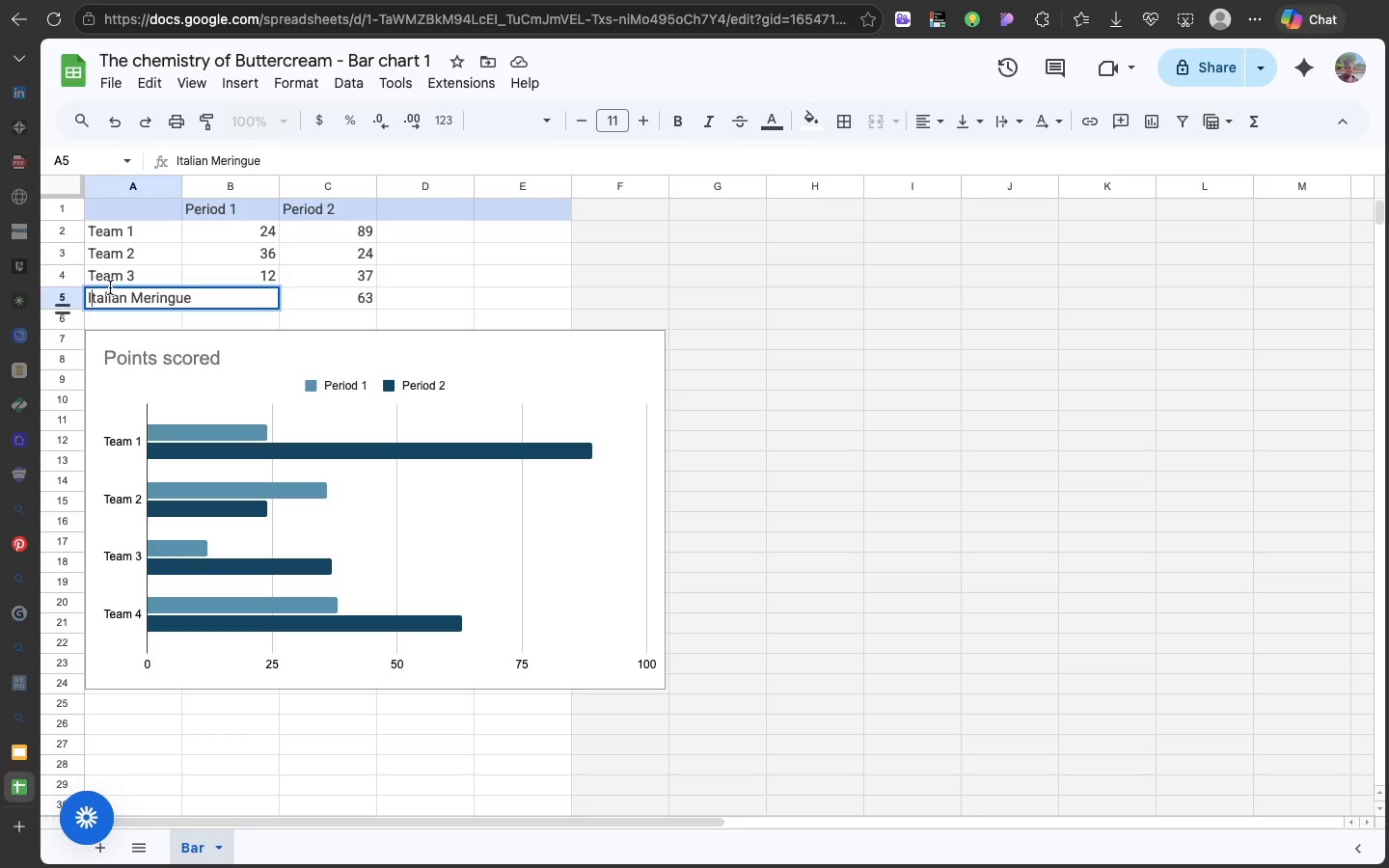 
double_click([107, 281])
 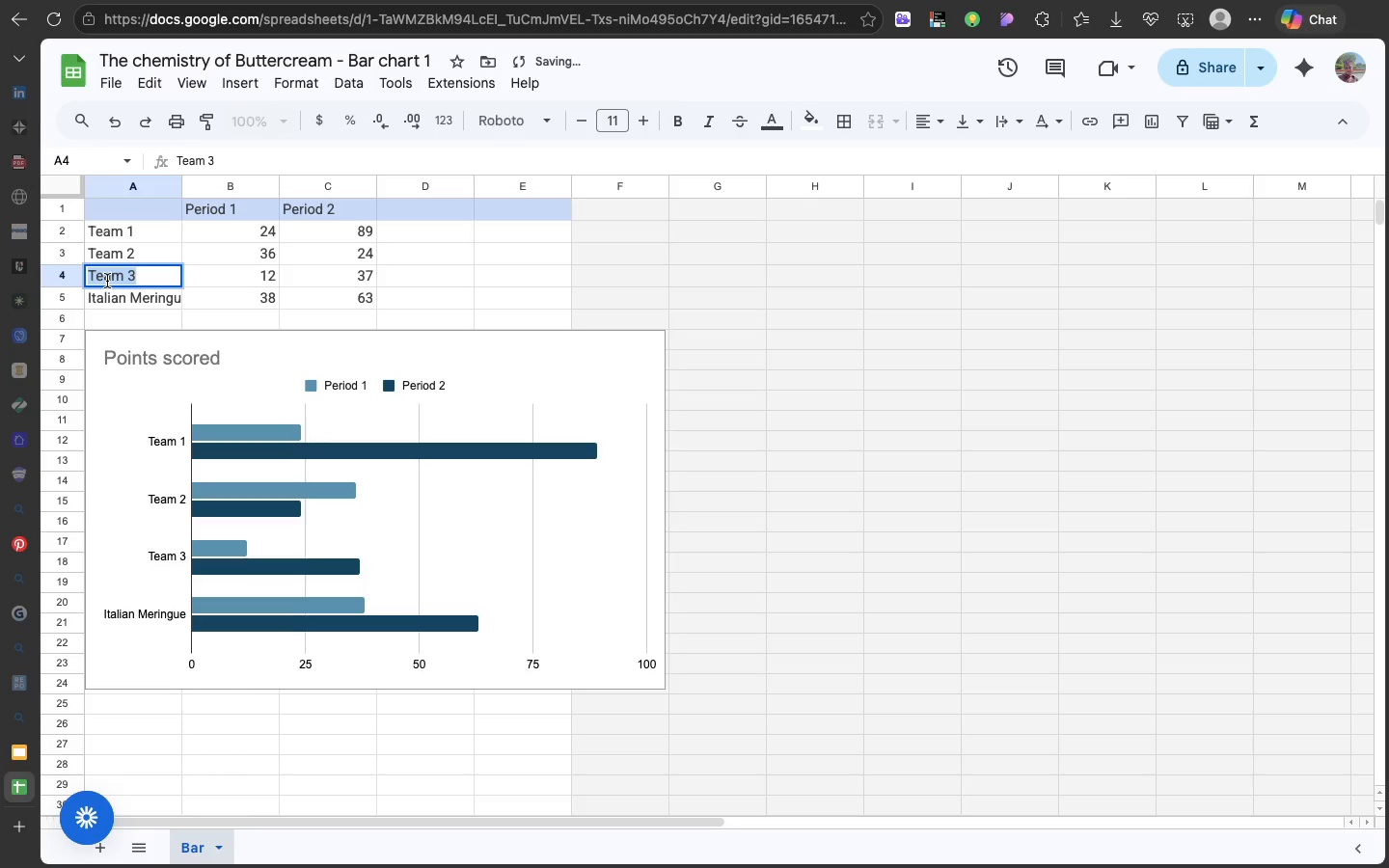 
triple_click([107, 281])
 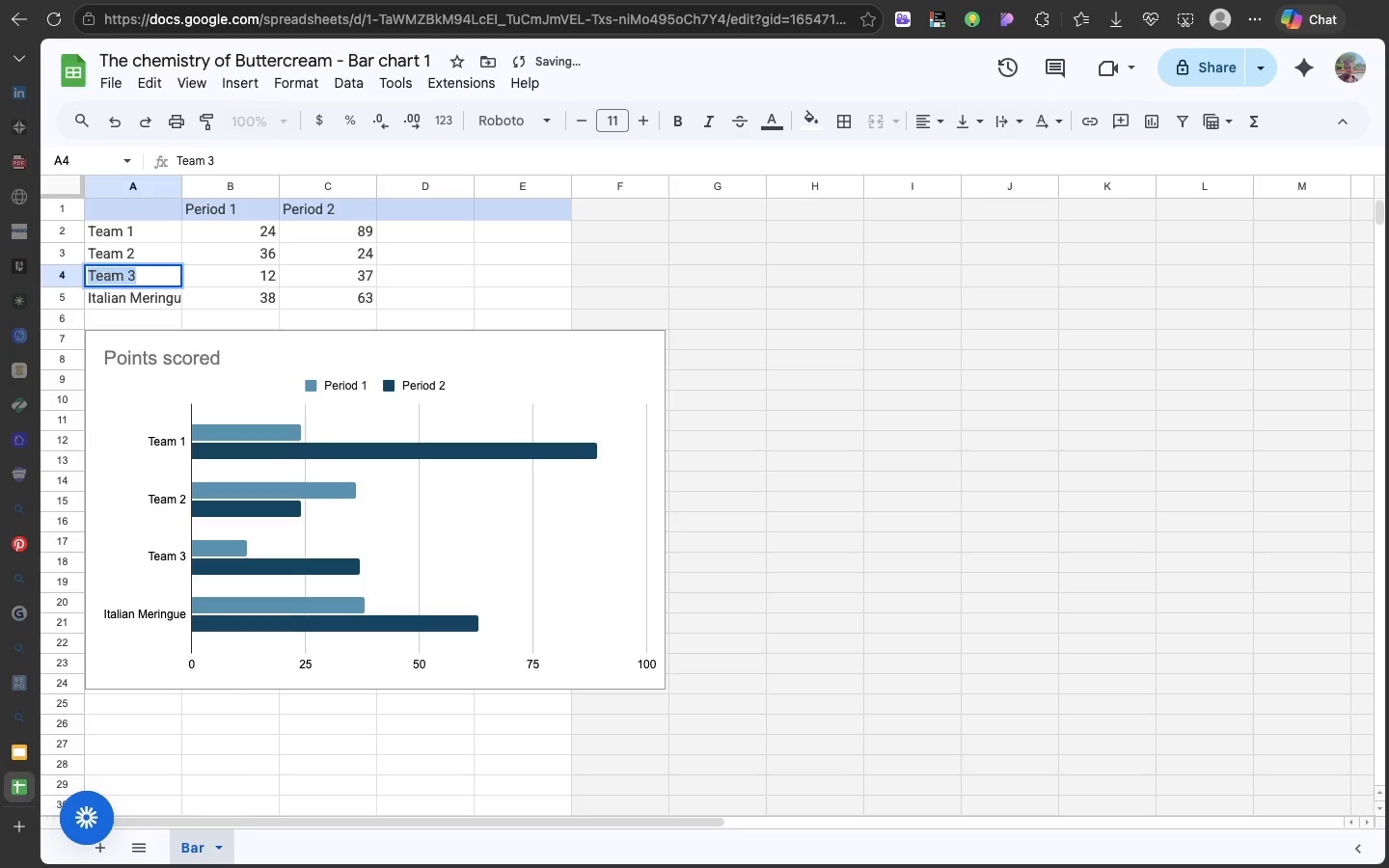 
type(SW)
key(Backspace)
type(is)
key(Backspace)
key(Backspace)
type(wiss Meringue)
 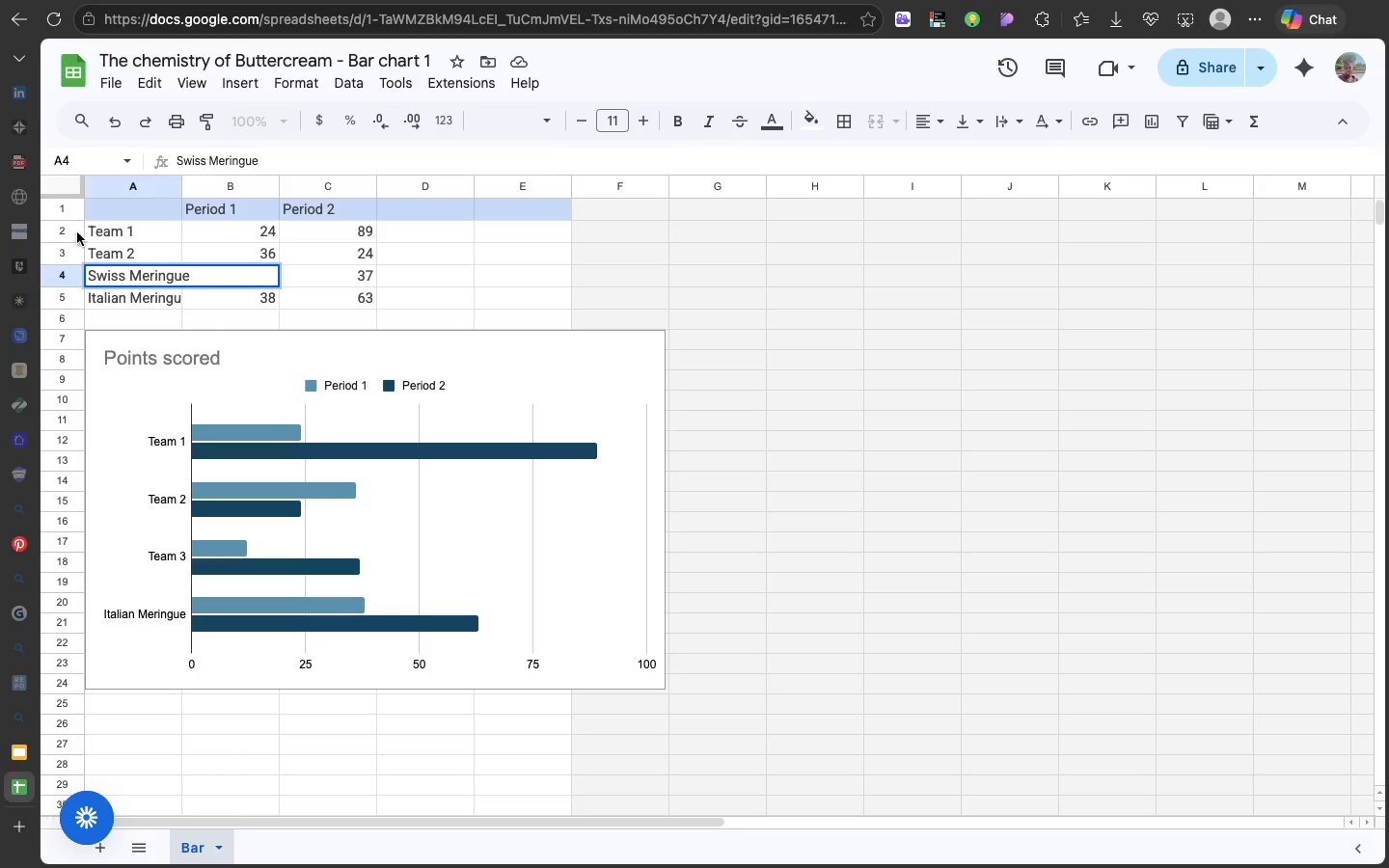 
left_click([108, 247])
 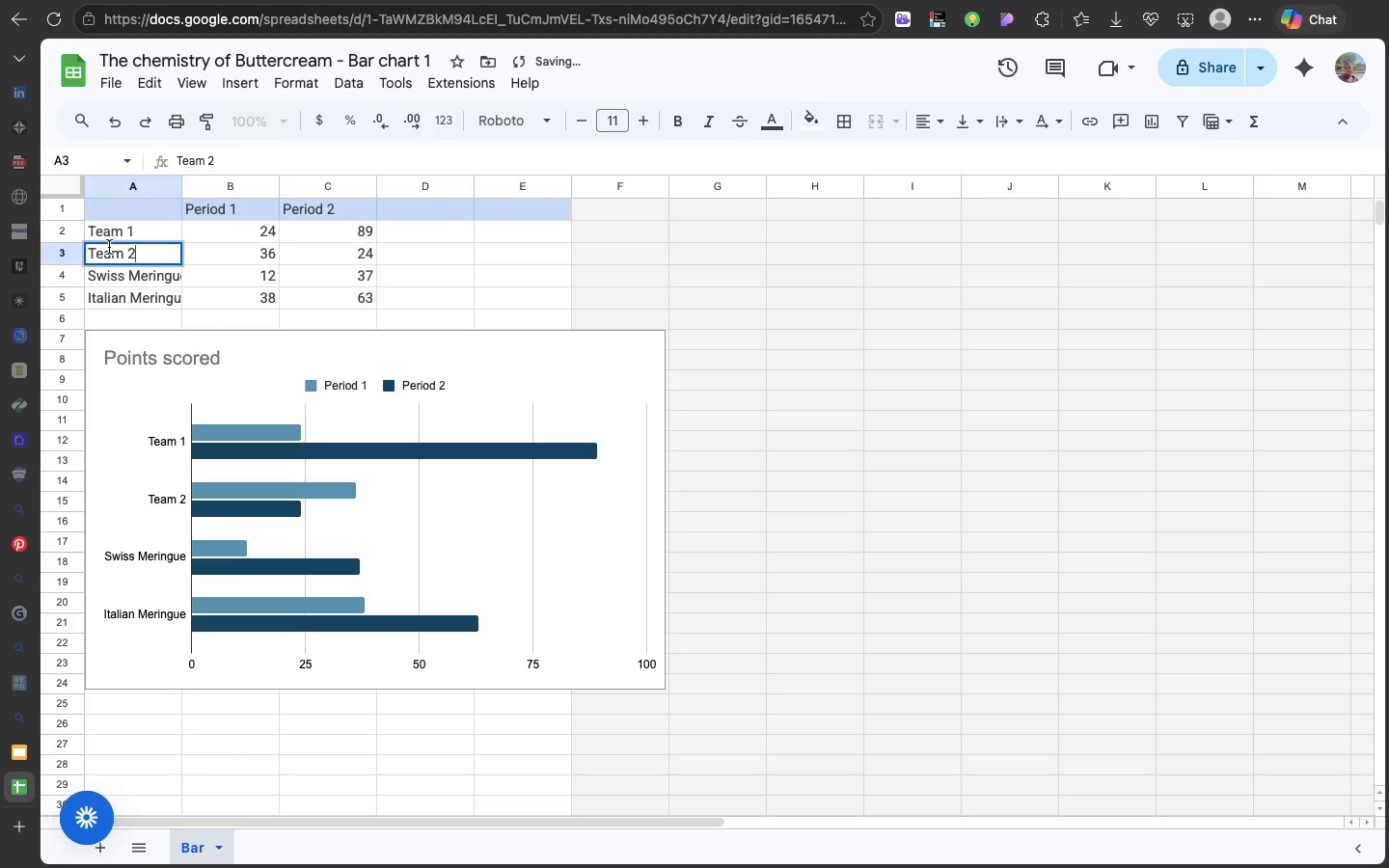 
double_click([108, 247])
 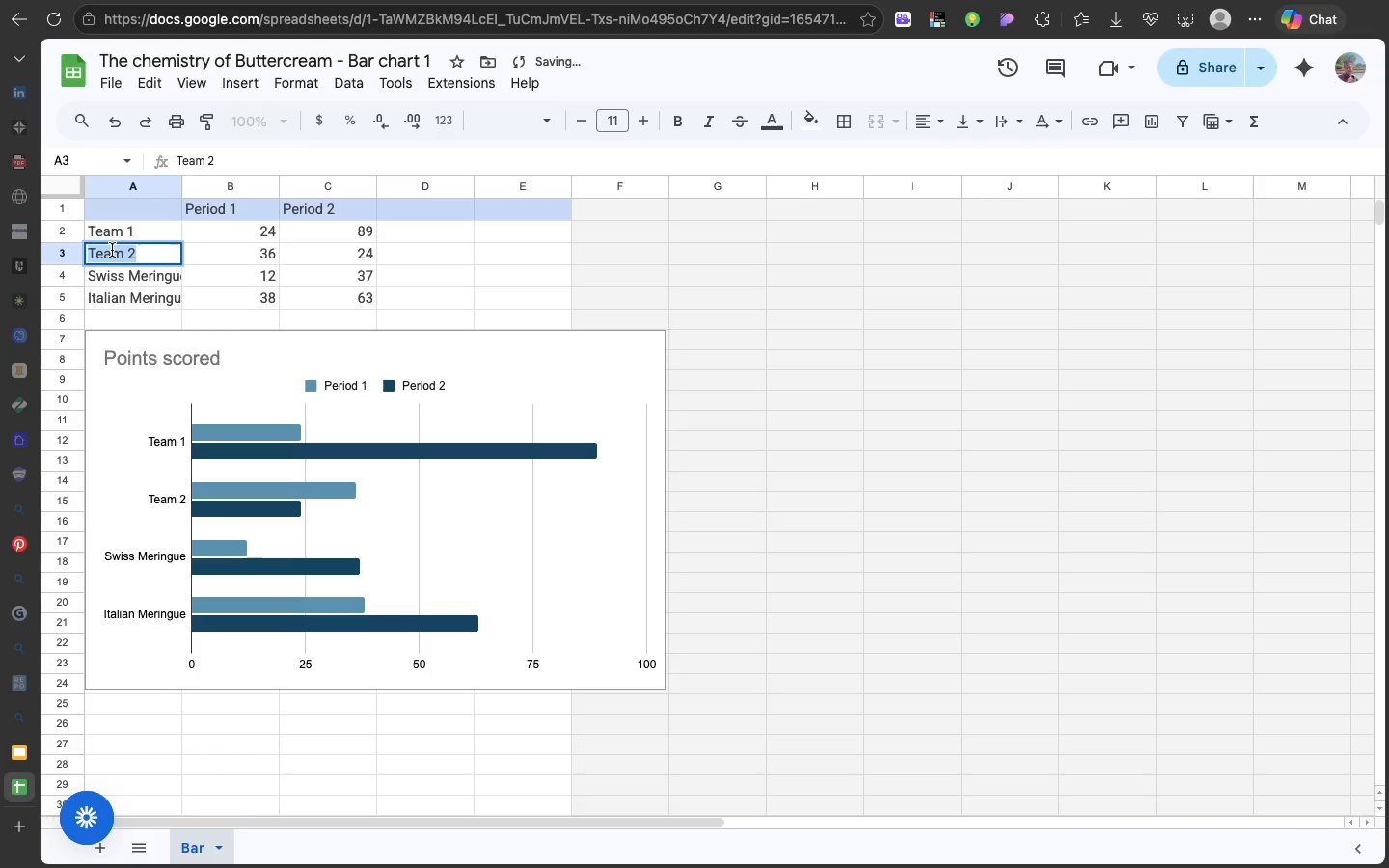 
double_click([112, 250])
 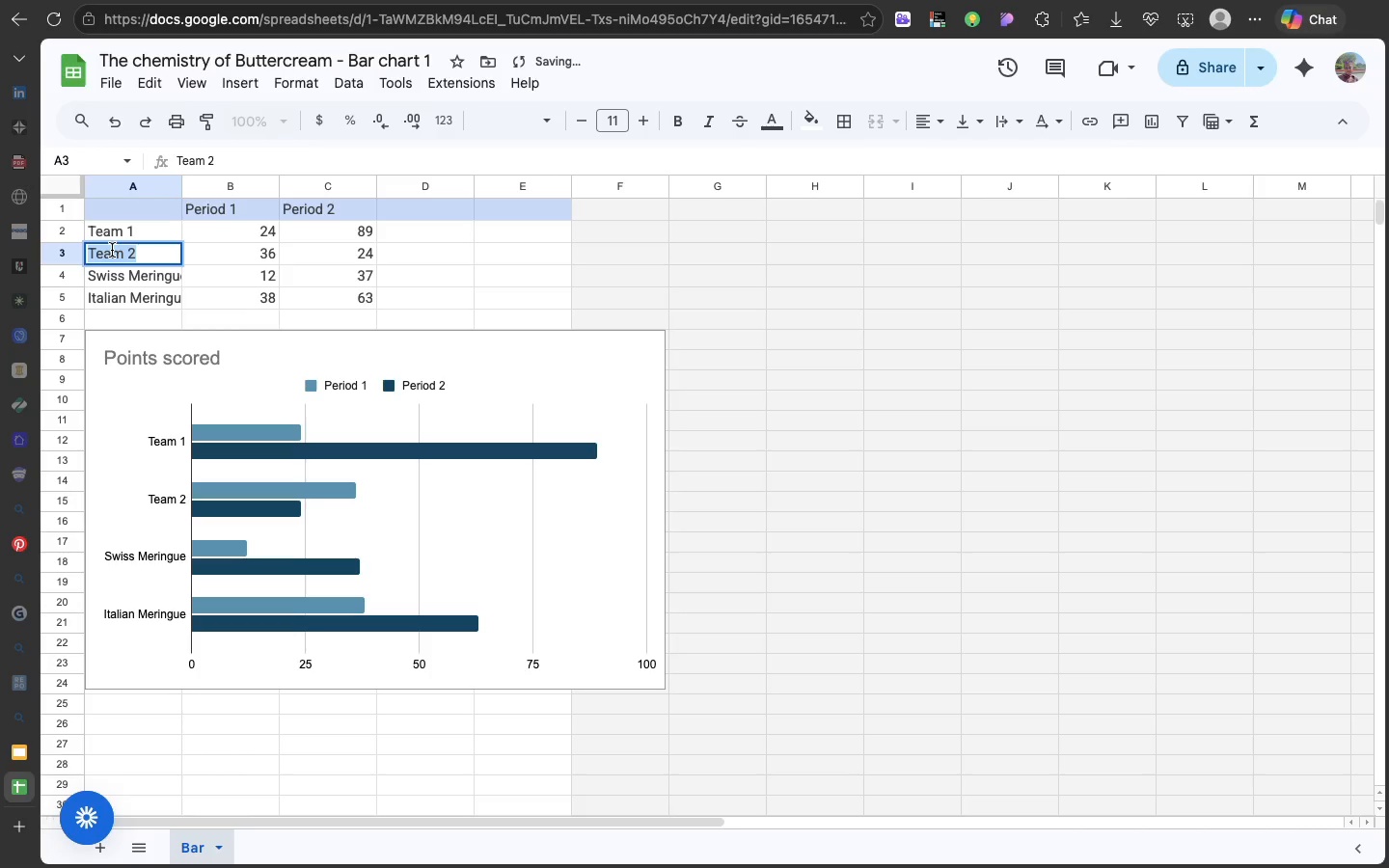 
triple_click([112, 250])
 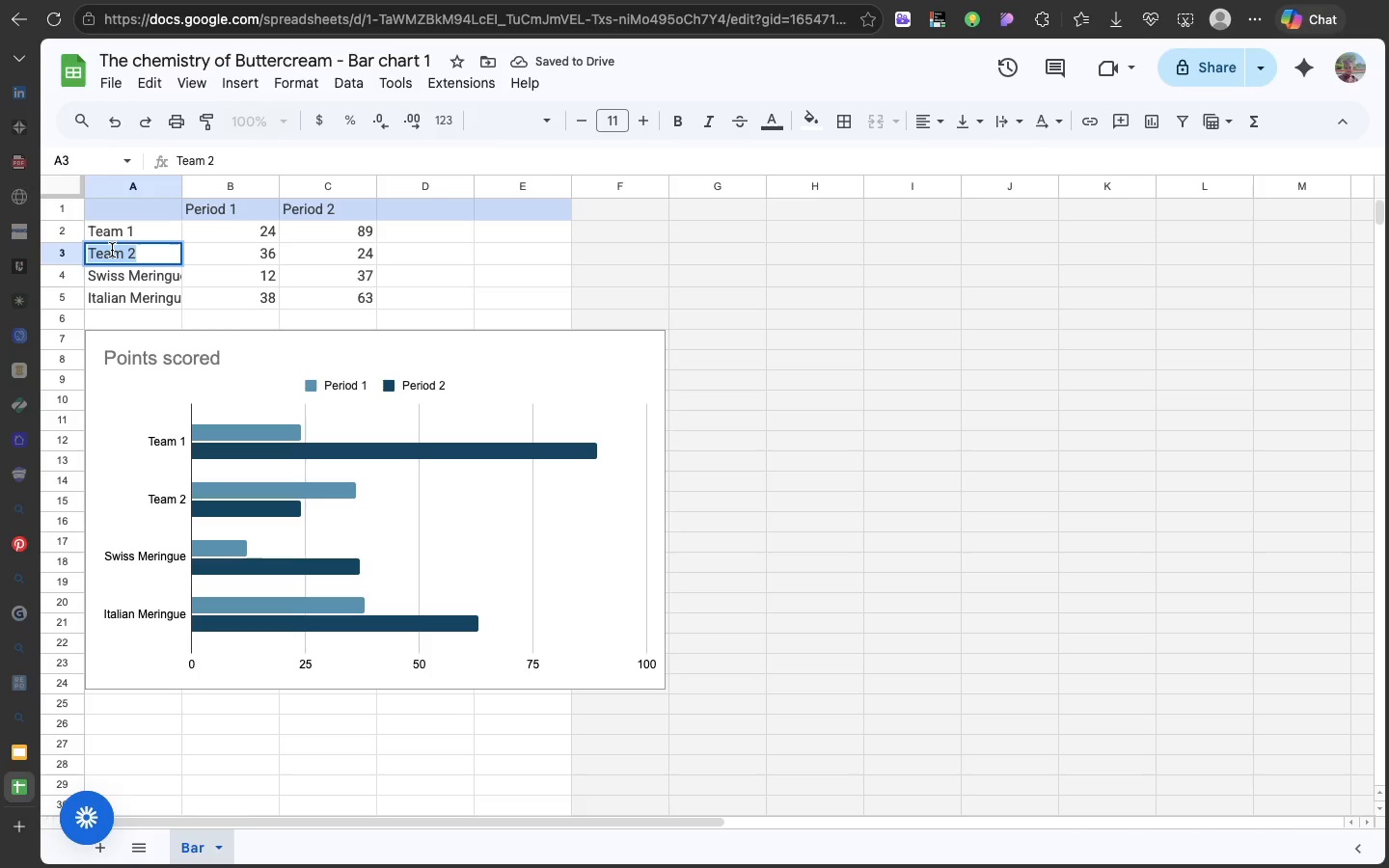 
type(American)
 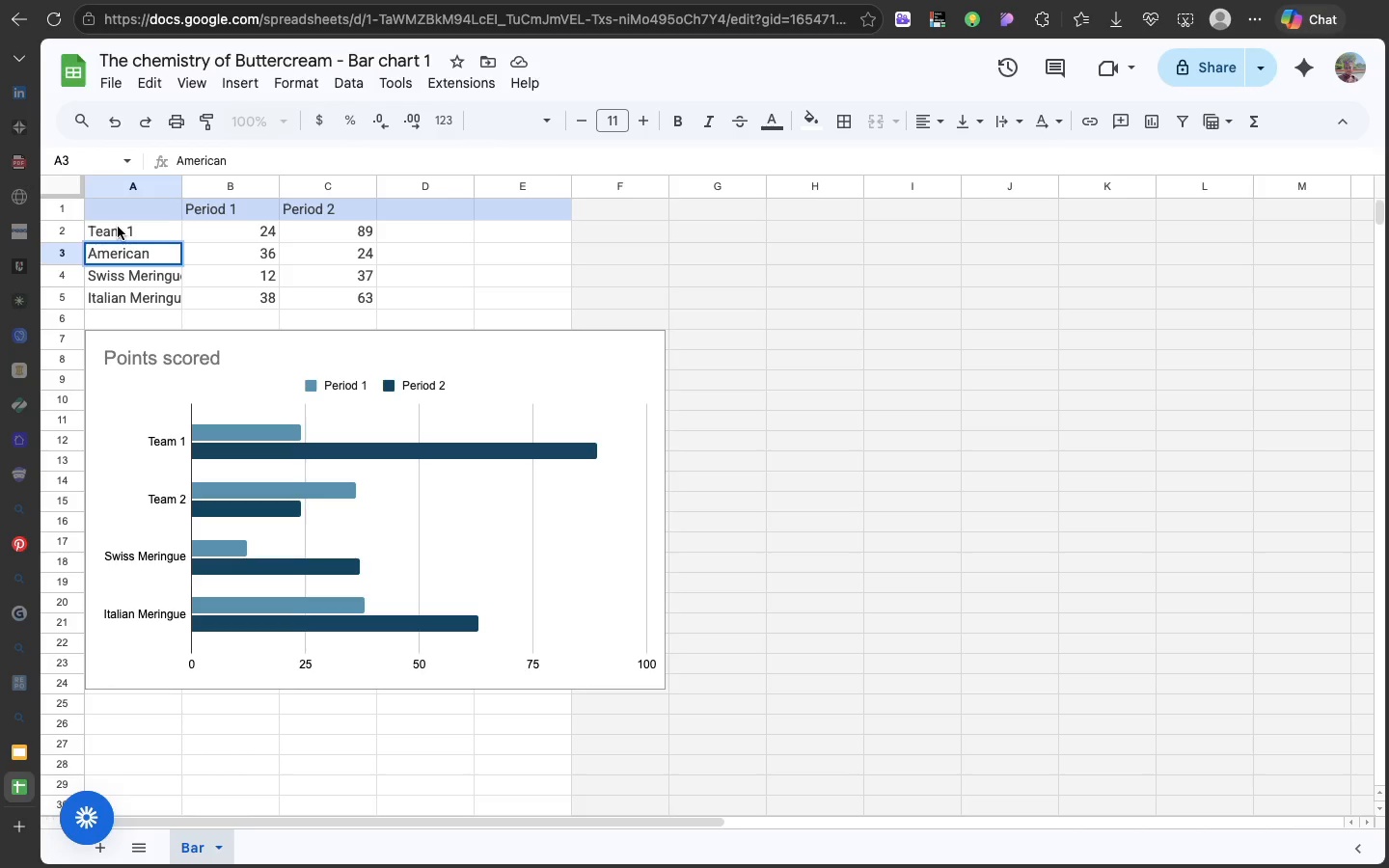 
left_click([118, 227])
 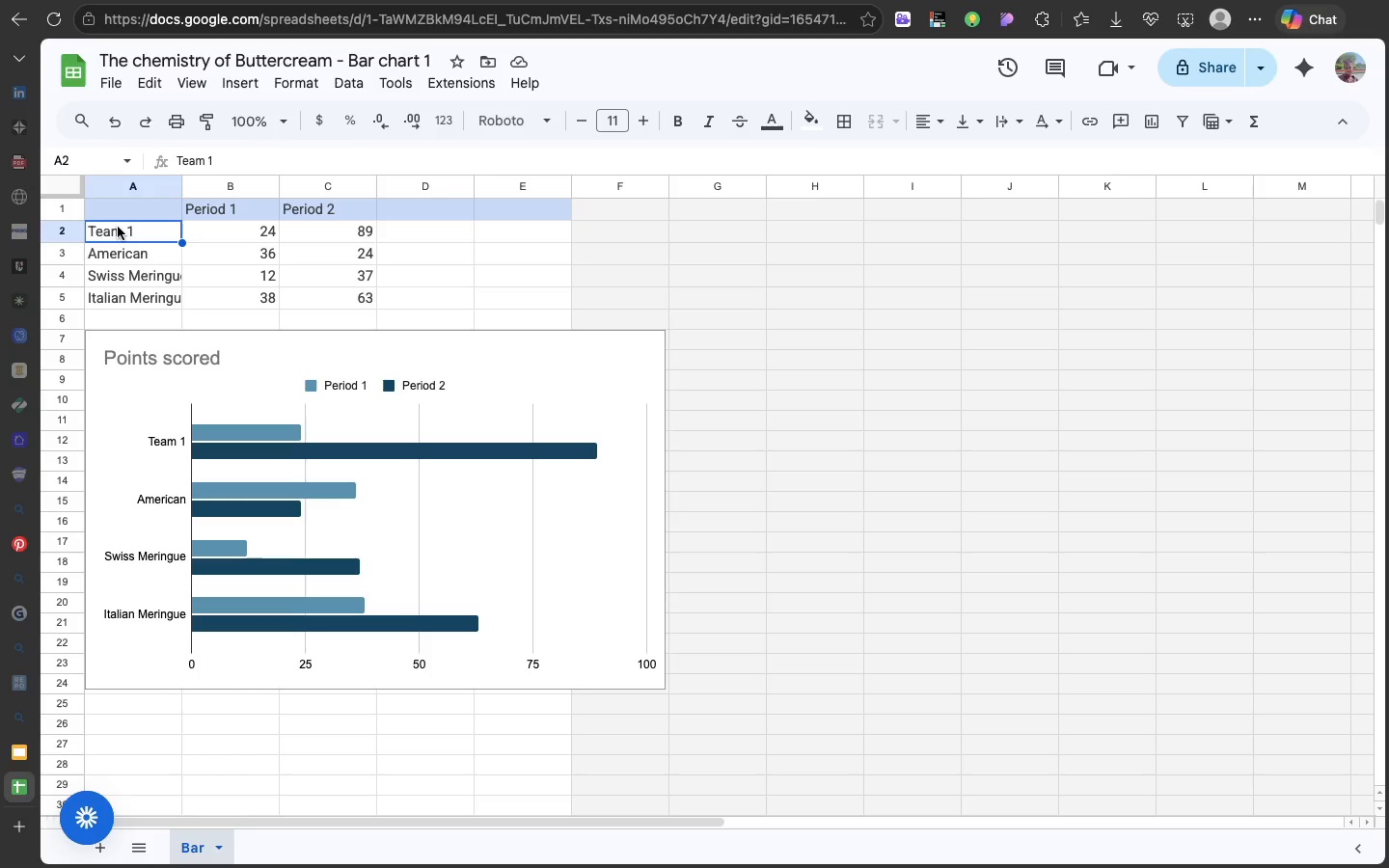 
wait(12.46)
 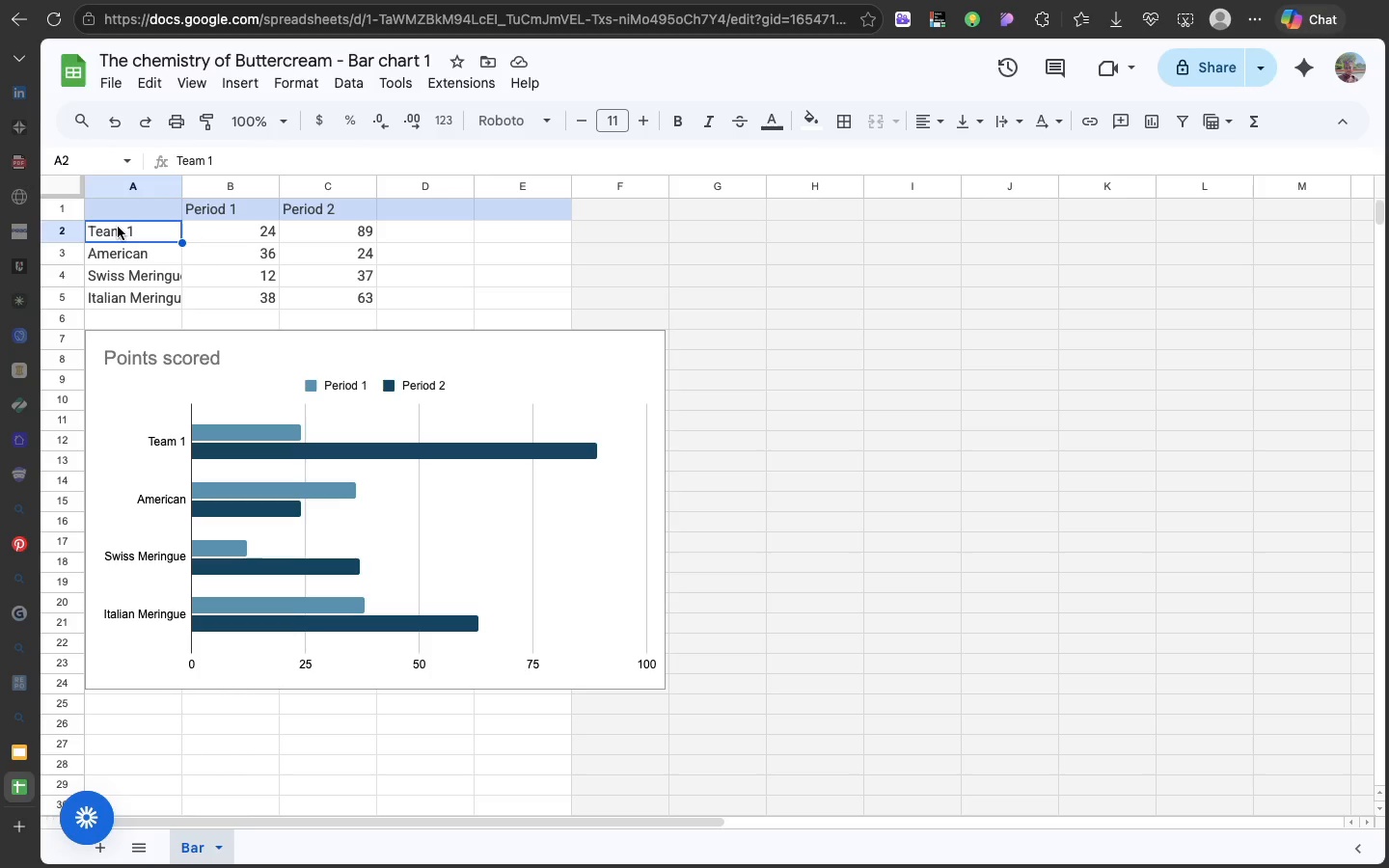 
left_click([118, 227])
 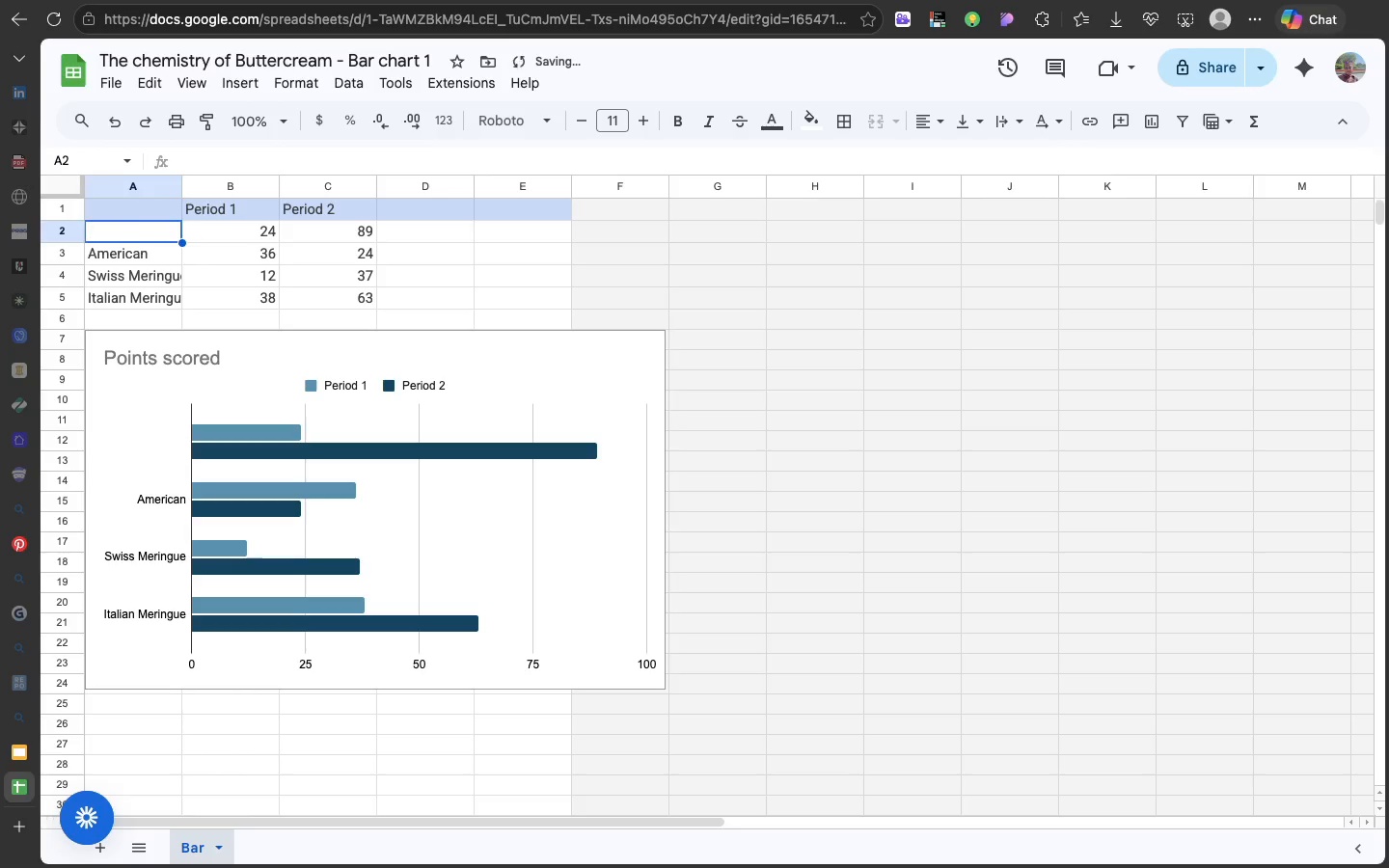 
key(Backspace)
 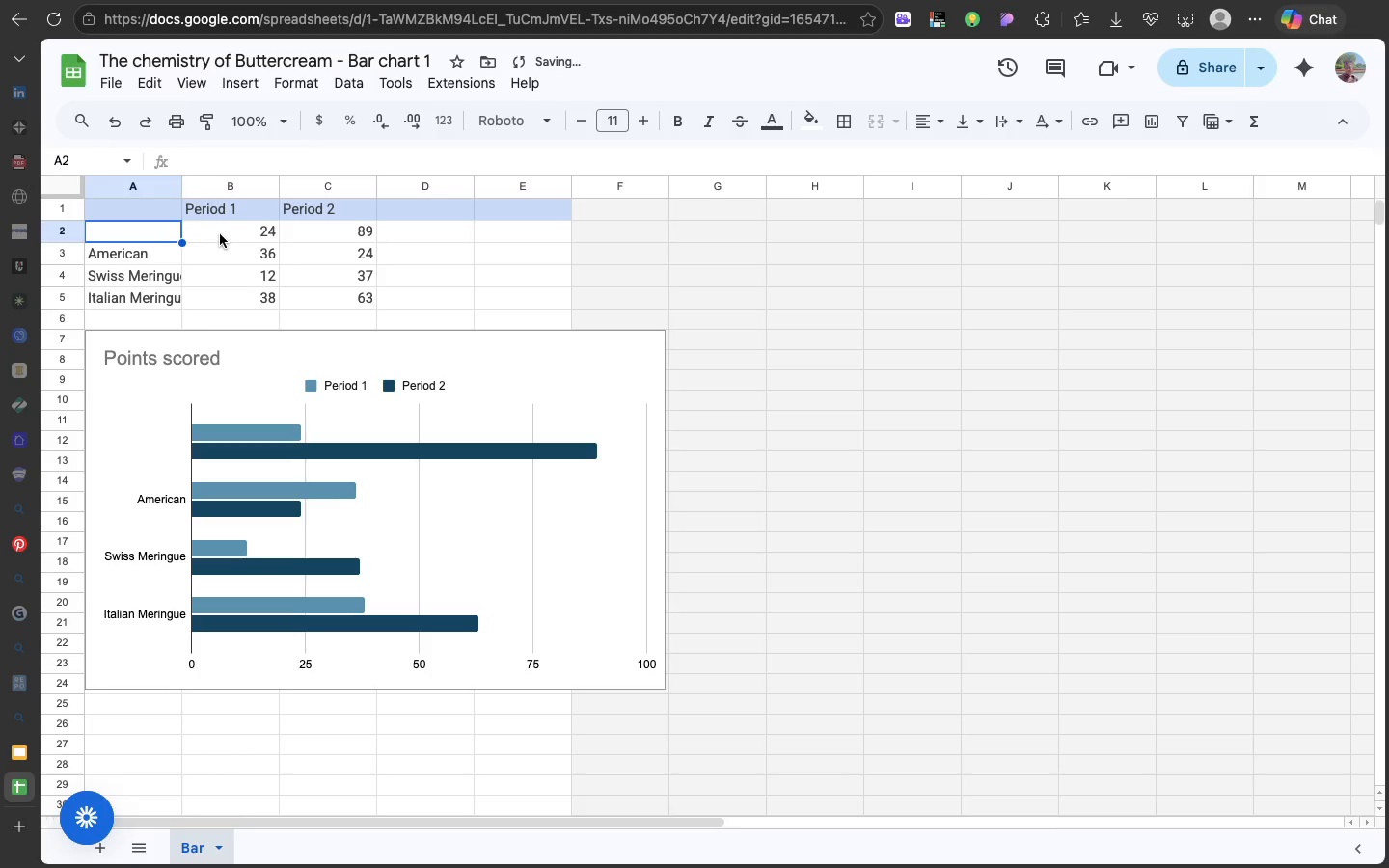 
left_click([220, 234])
 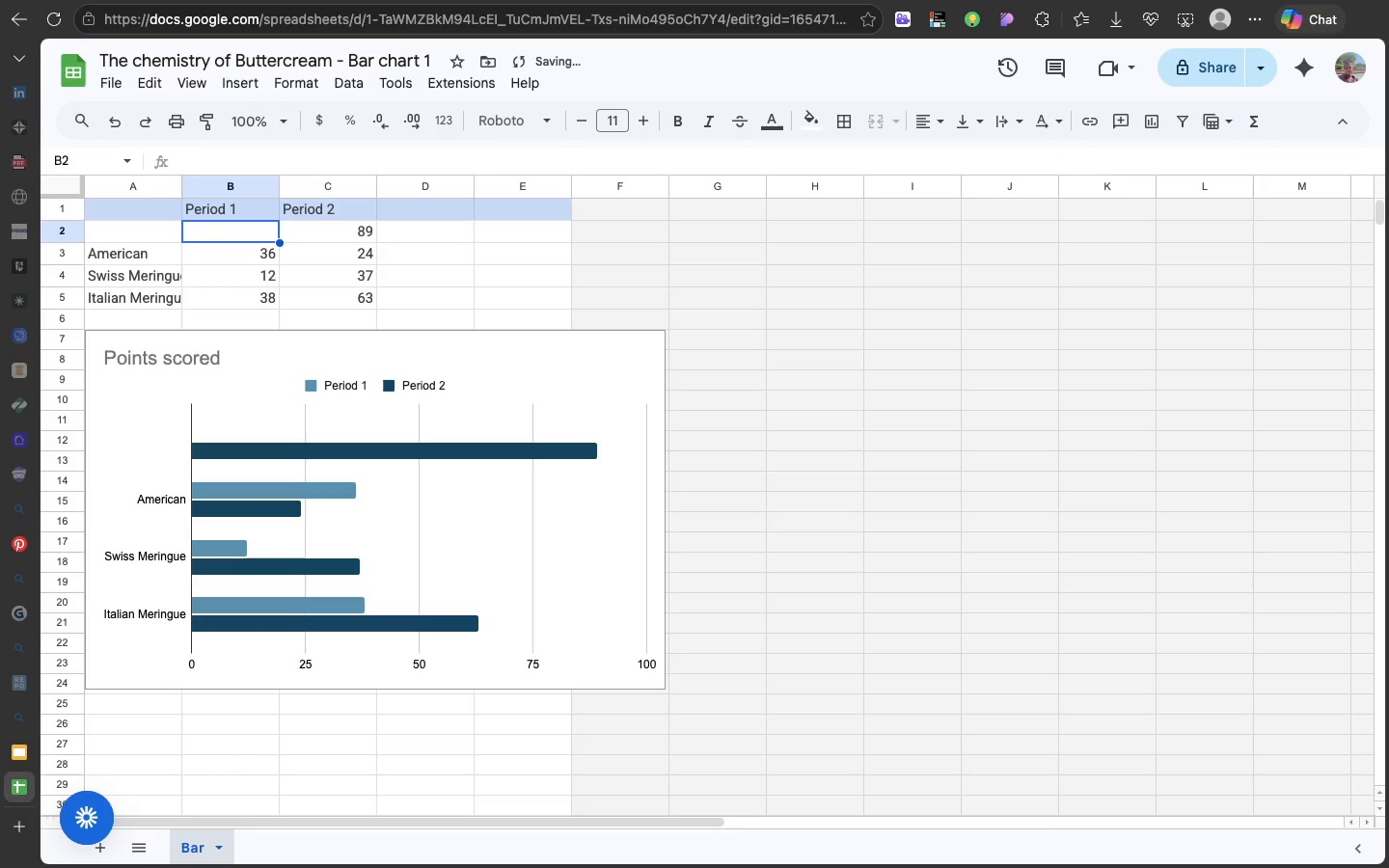 
key(Backspace)
 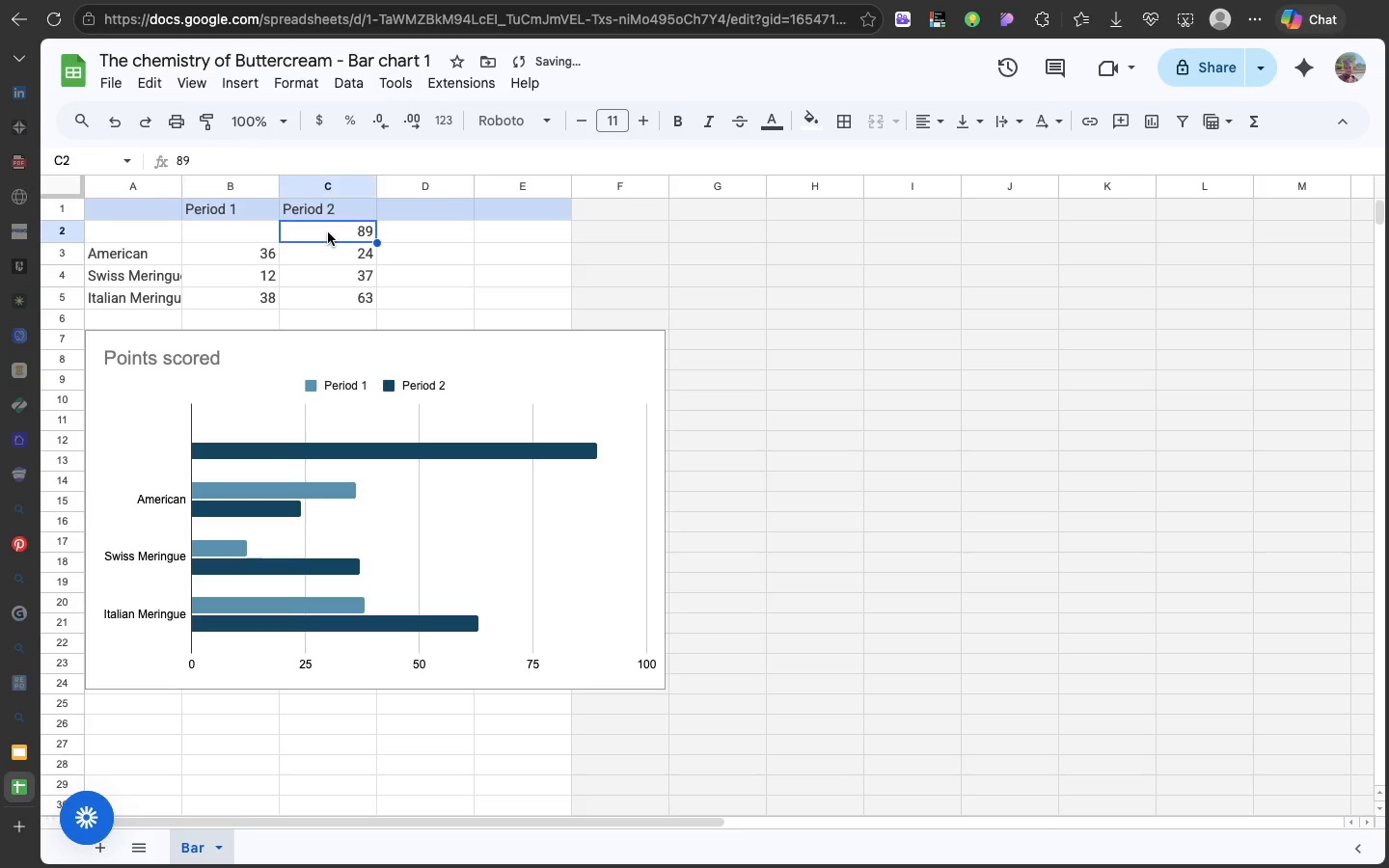 
left_click([328, 232])
 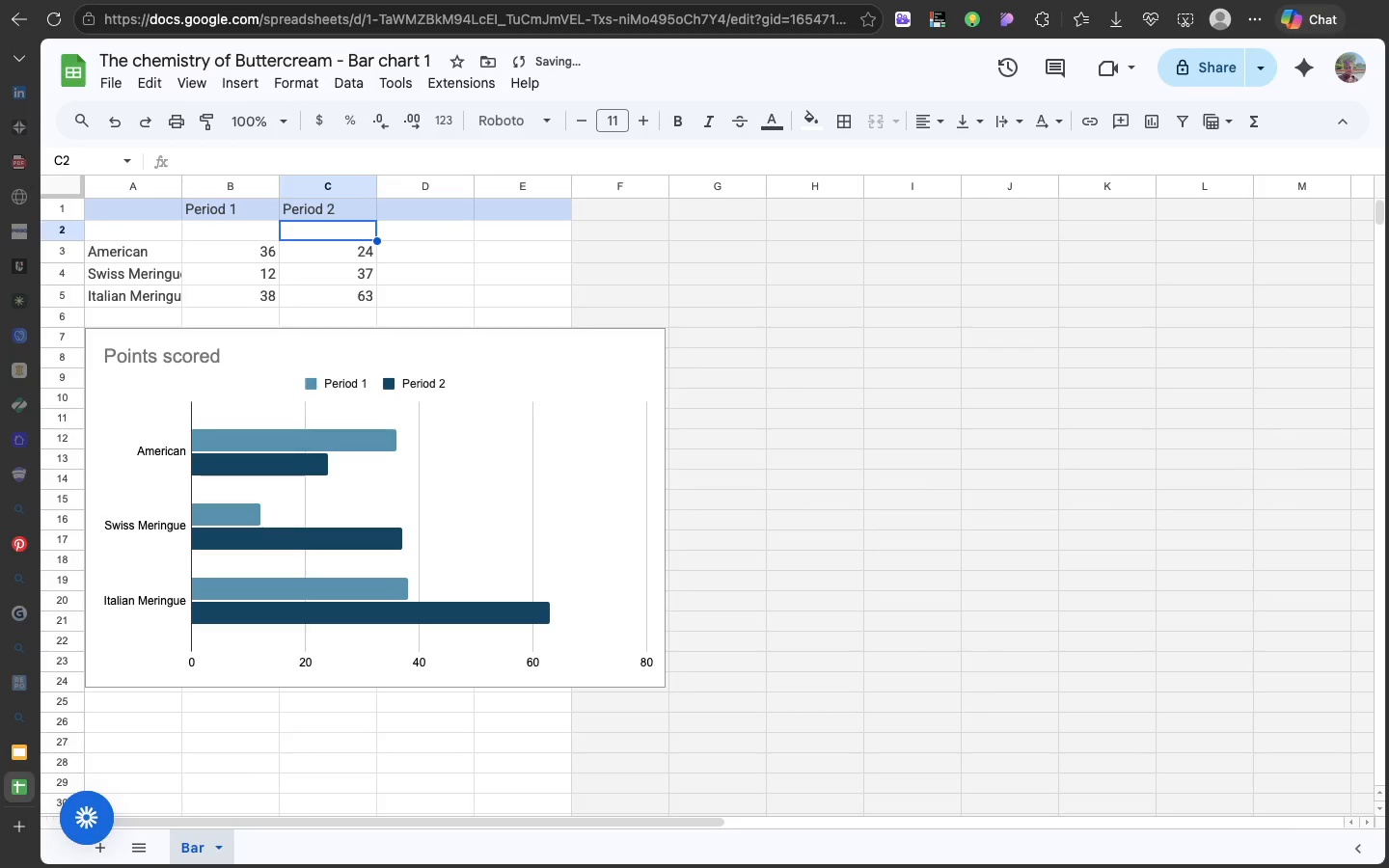 
key(Backspace)
 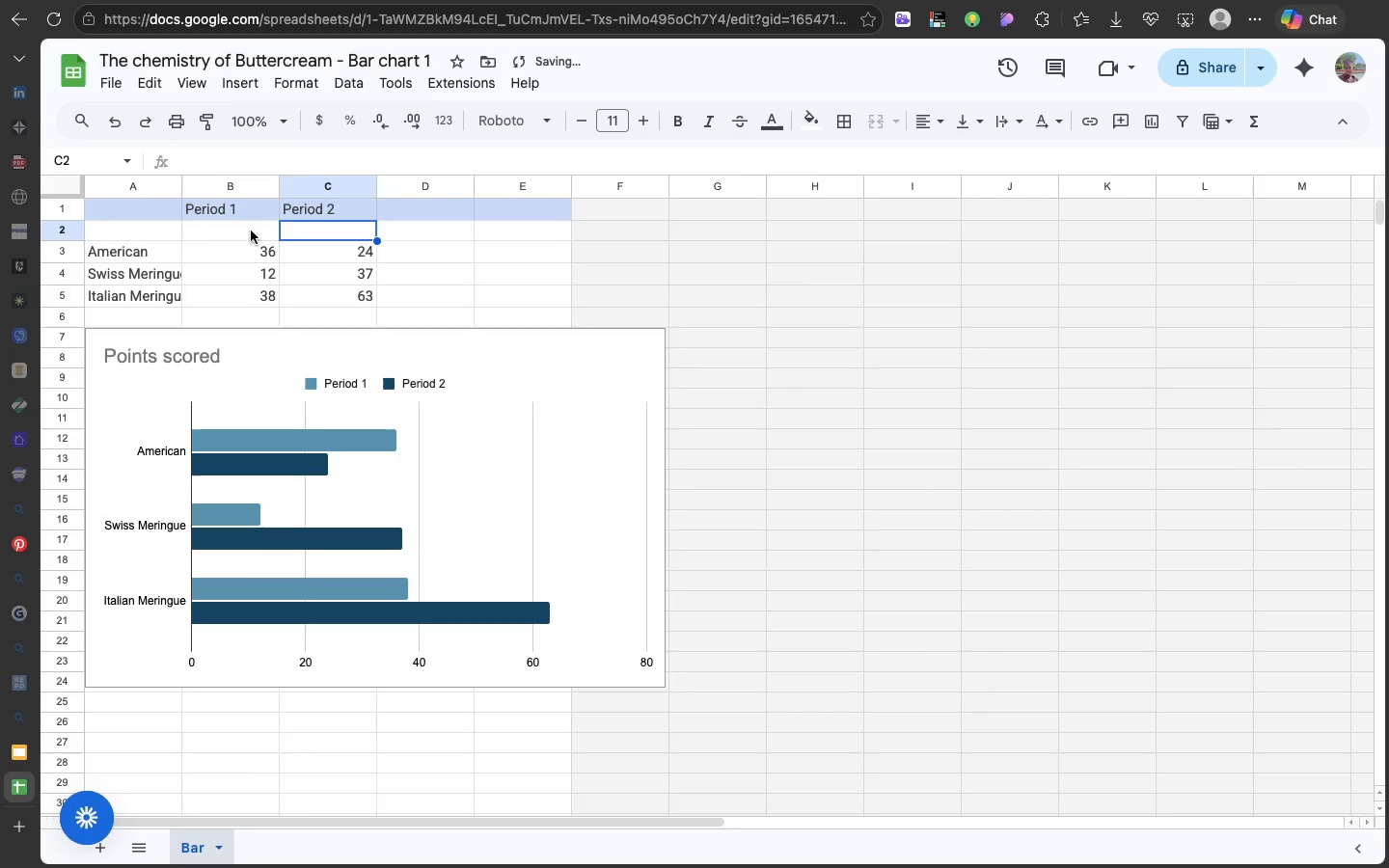 
left_click([251, 231])
 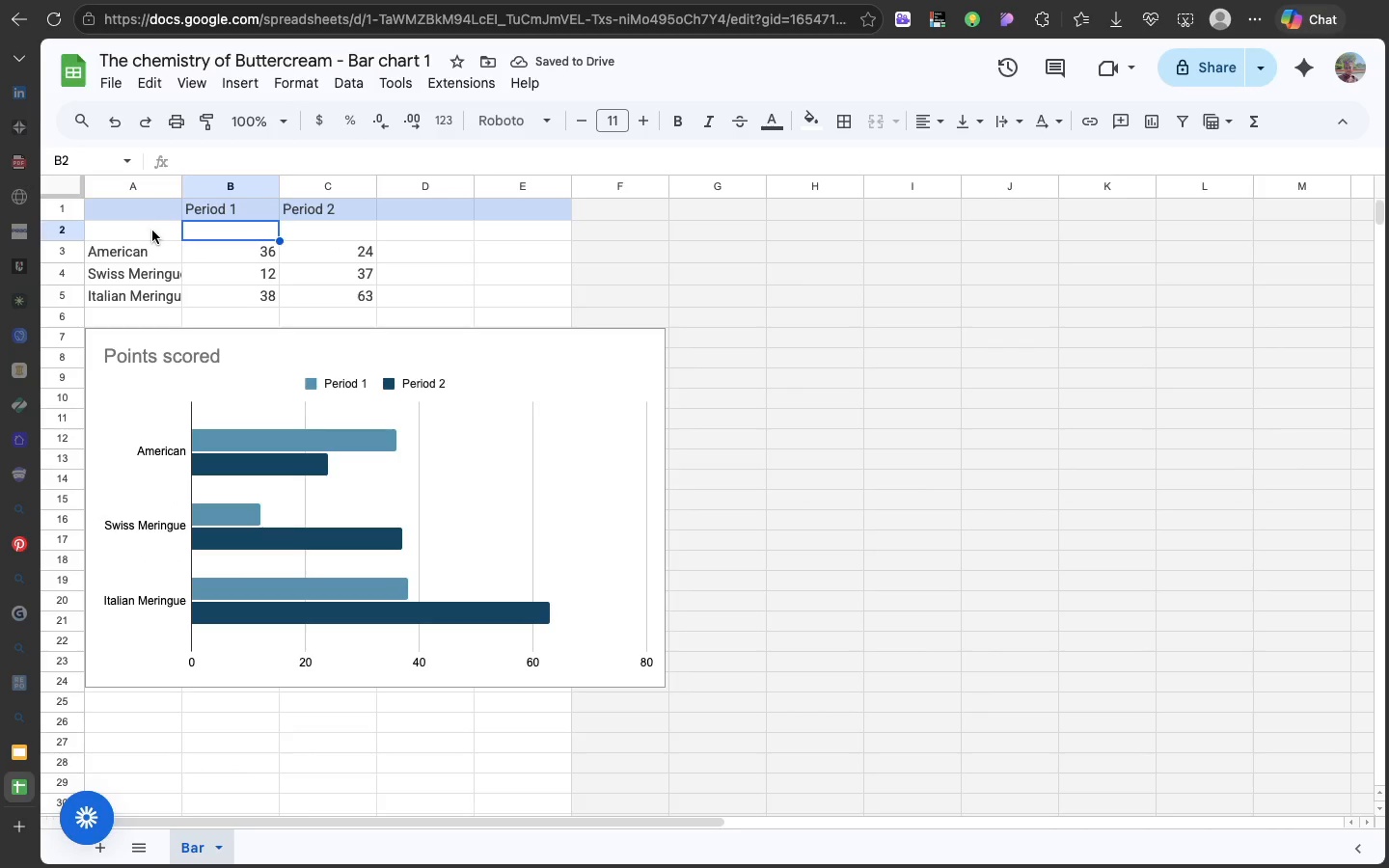 
left_click([152, 231])
 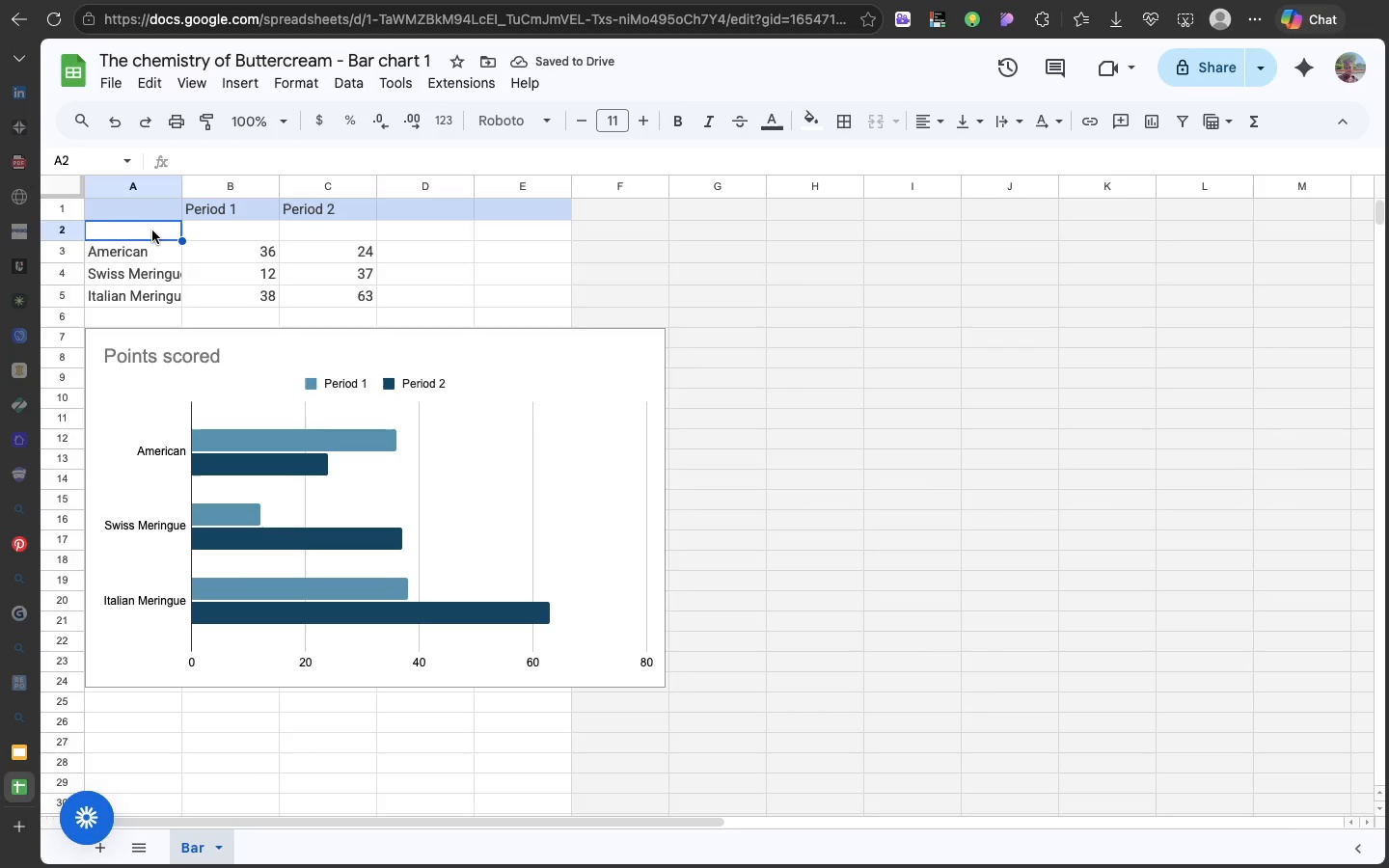 
left_click([152, 231])
 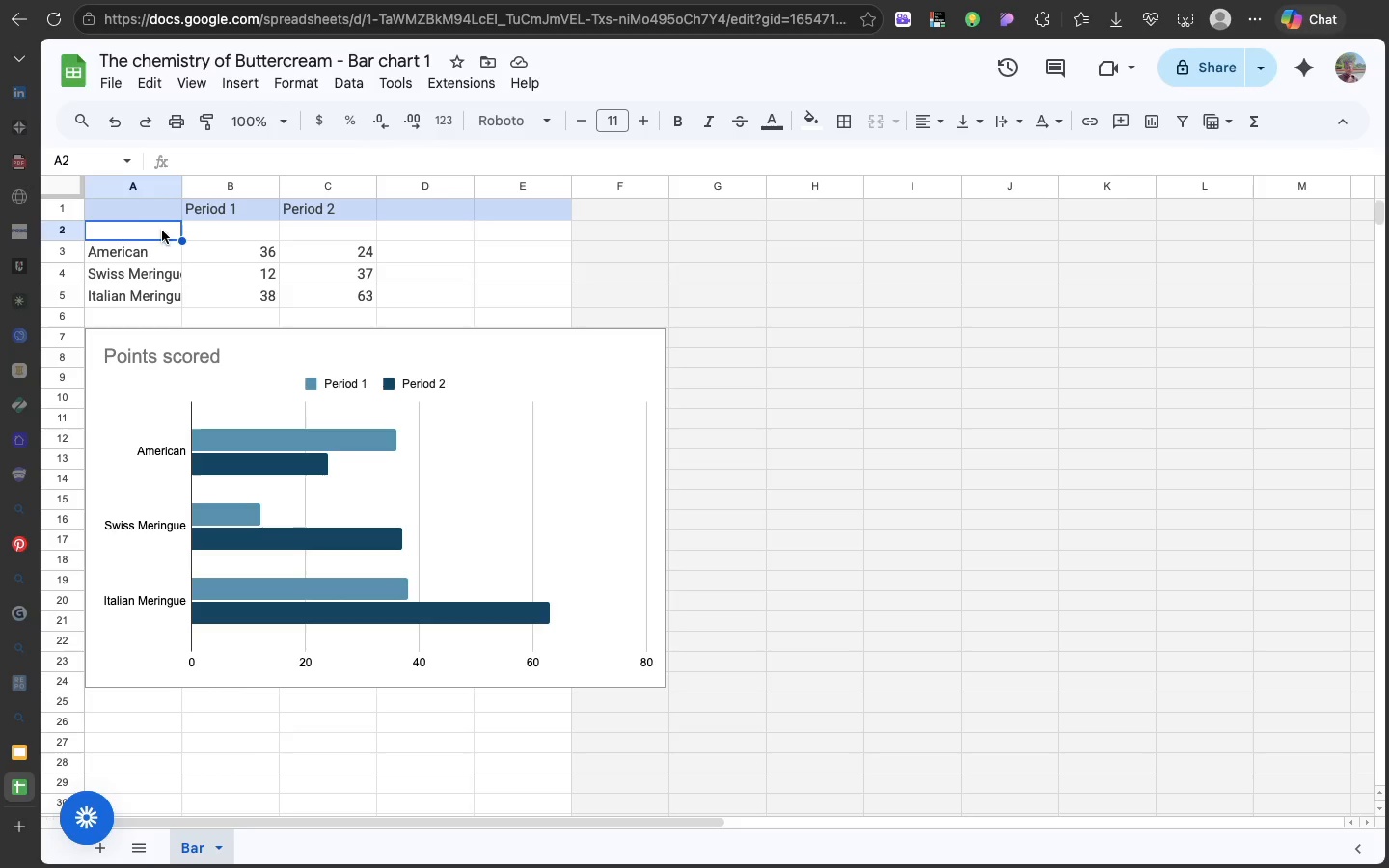 
wait(9.71)
 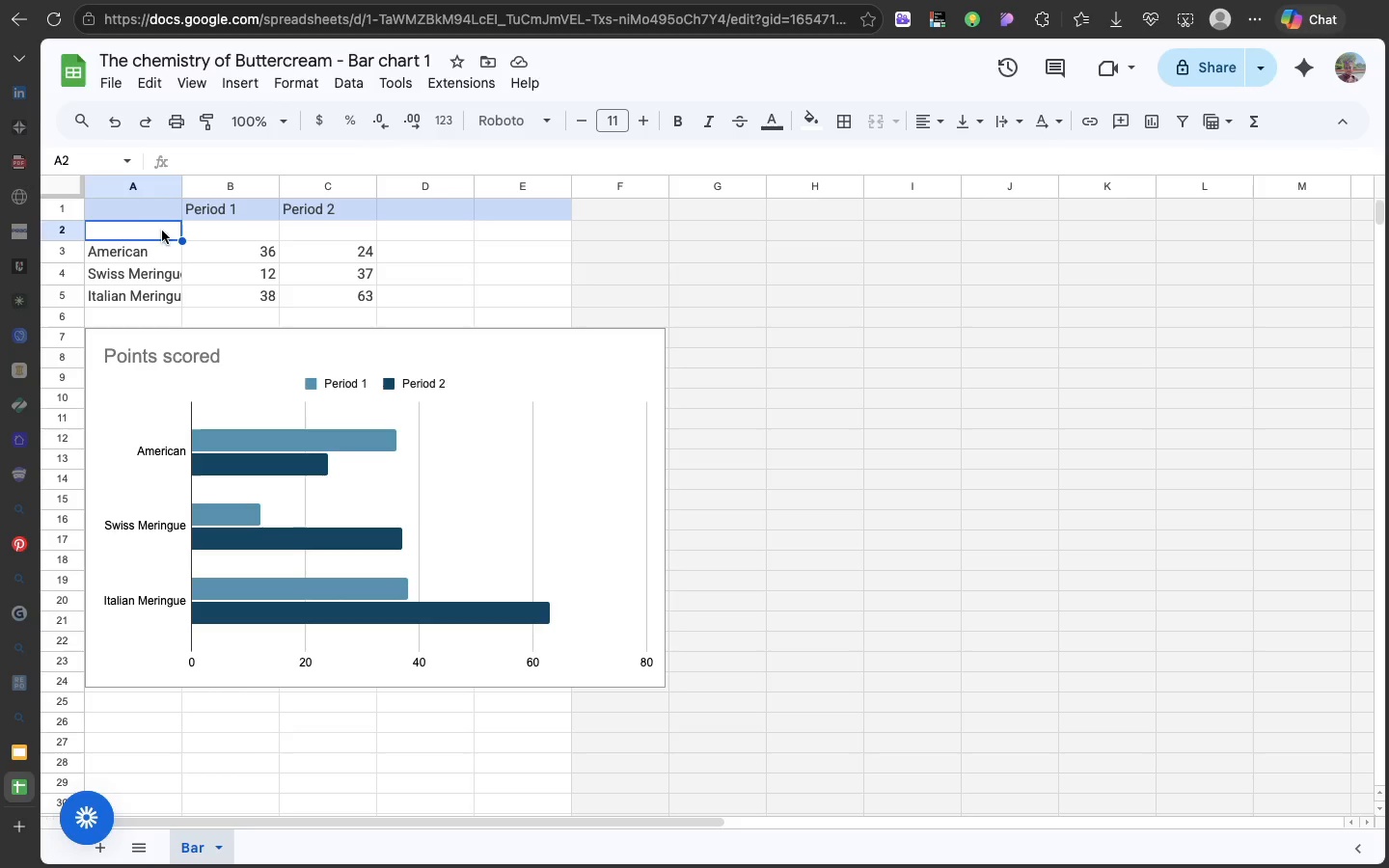 
left_click([276, 252])
 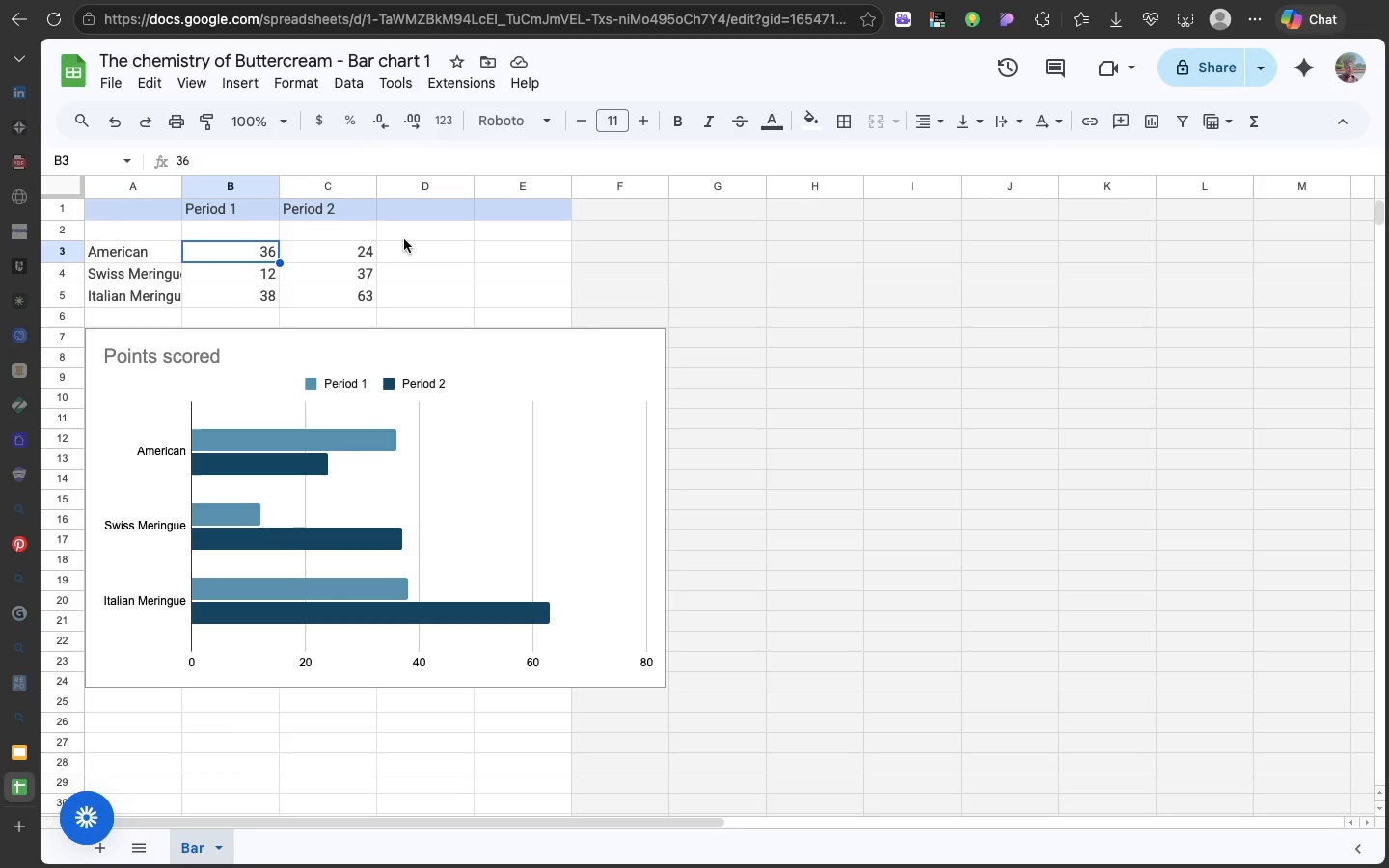 
left_click([404, 239])
 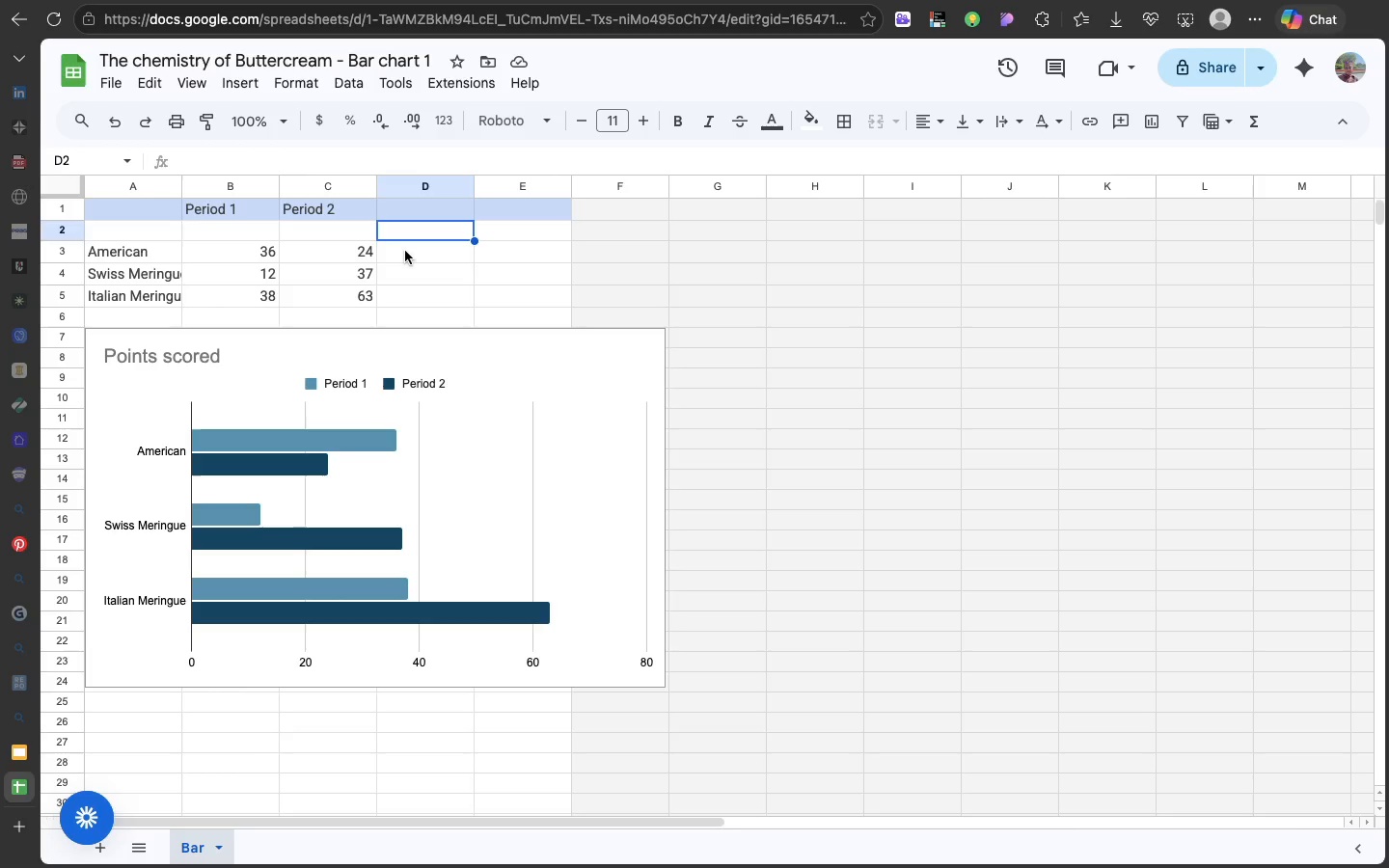 
left_click([405, 251])
 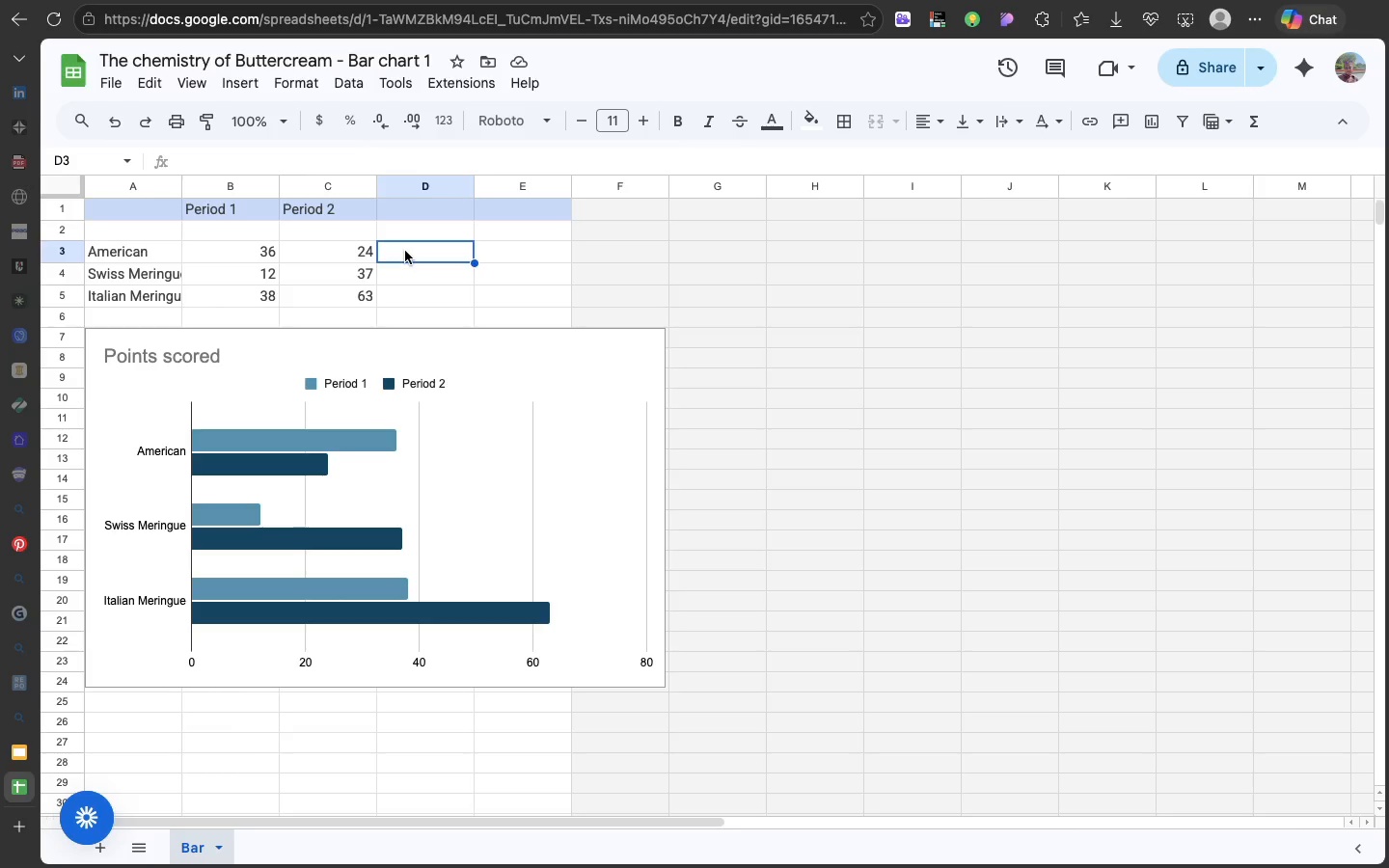 
wait(6.09)
 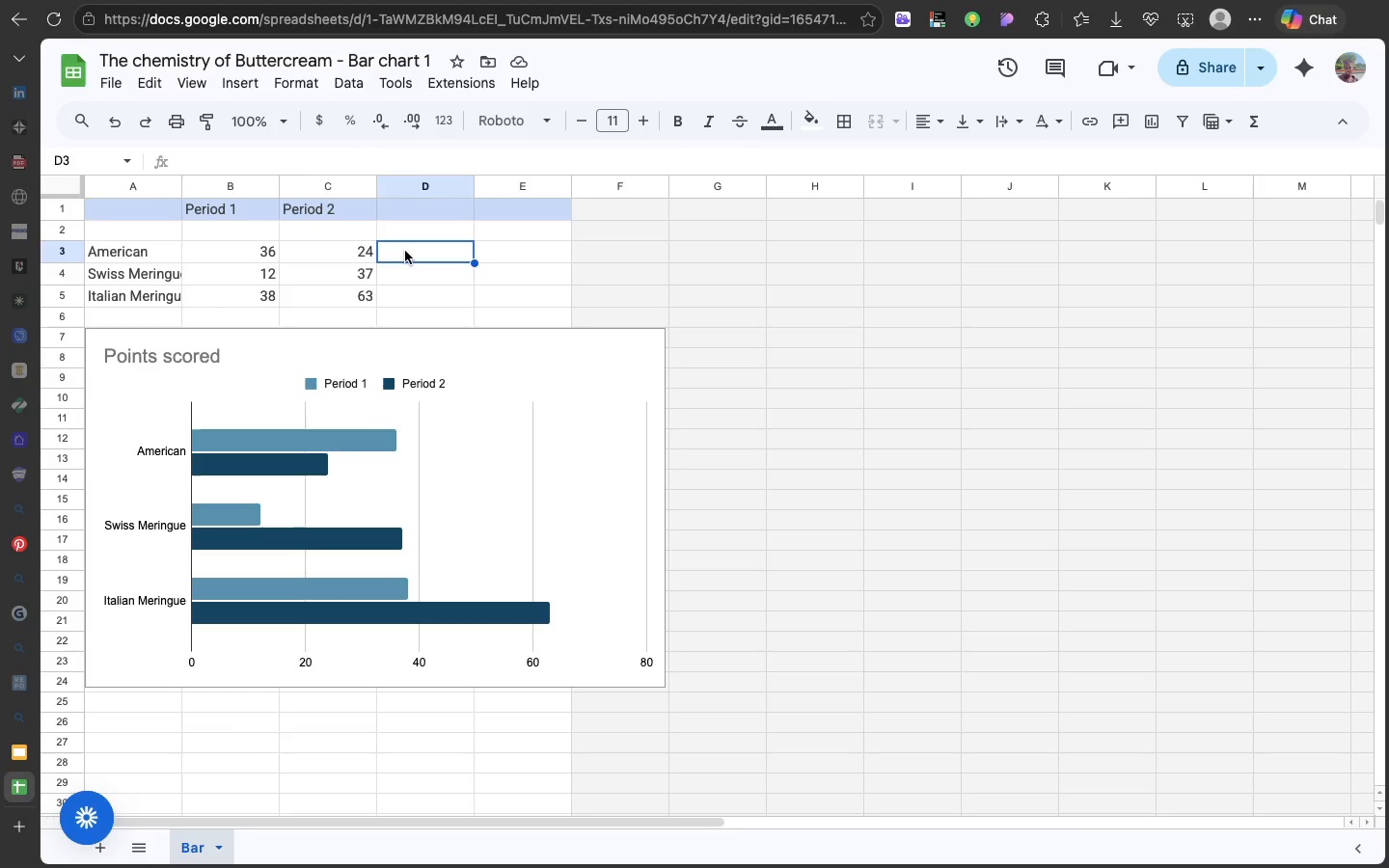 
type(100)
 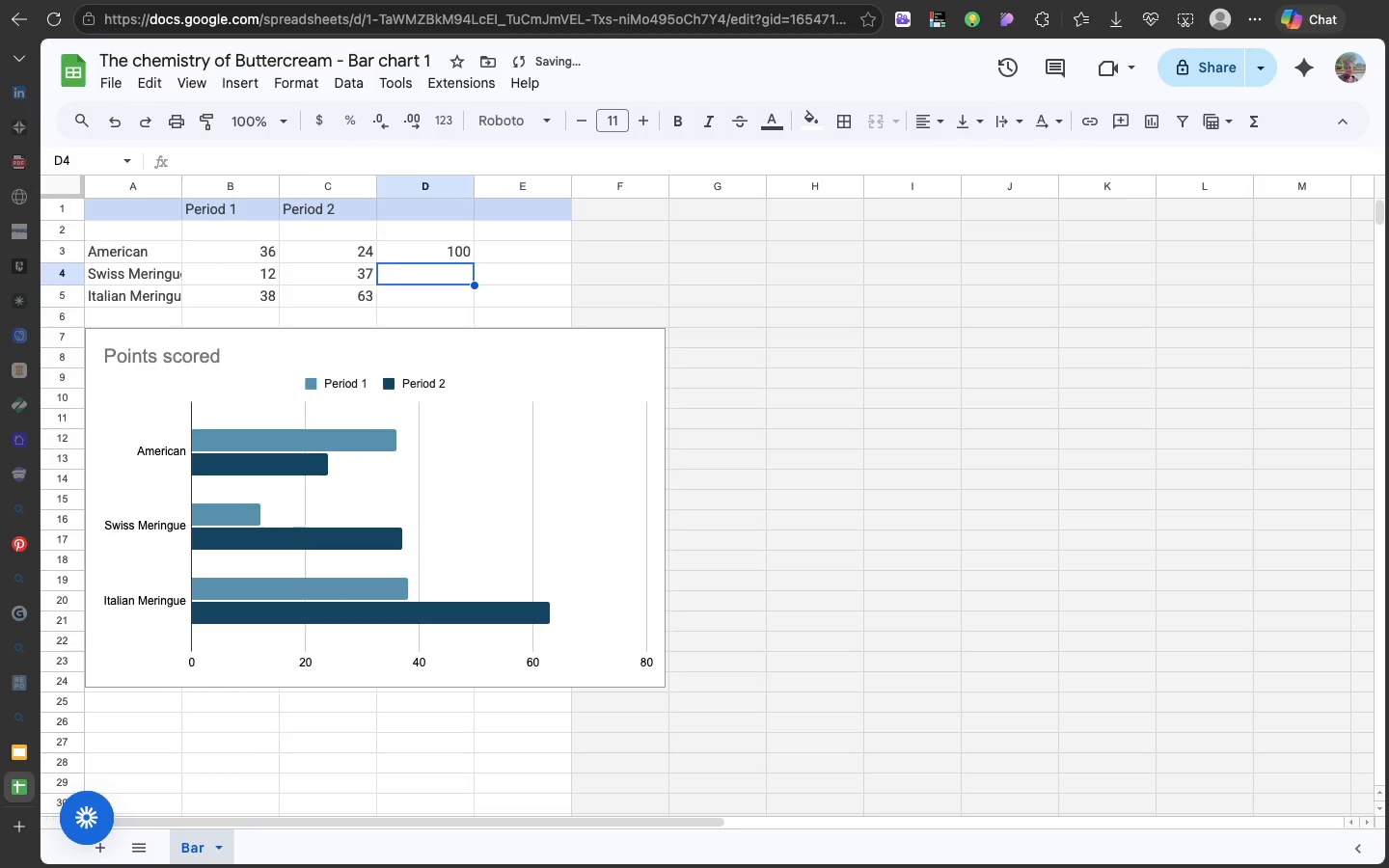 
key(Enter)
 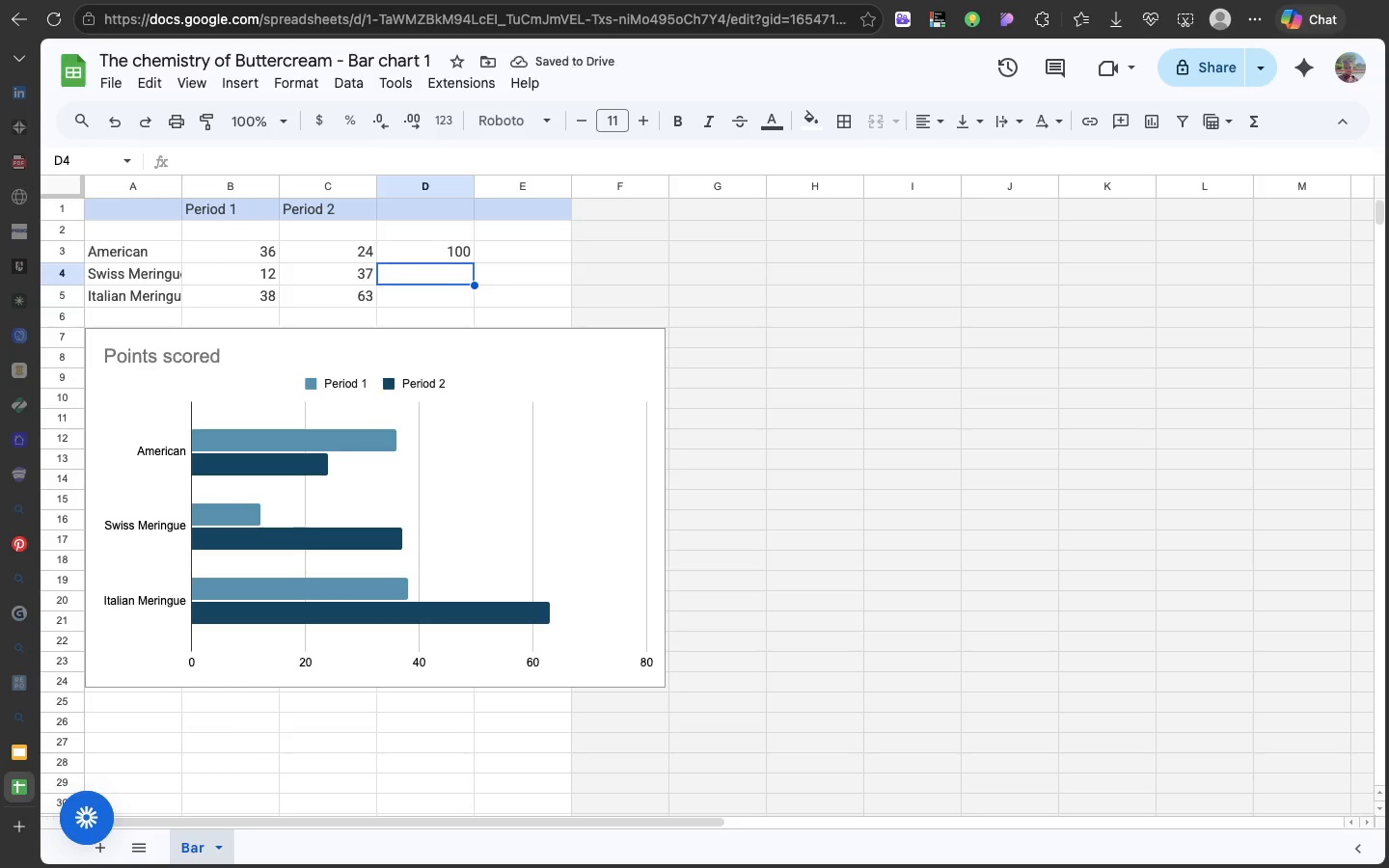 
type(24)
 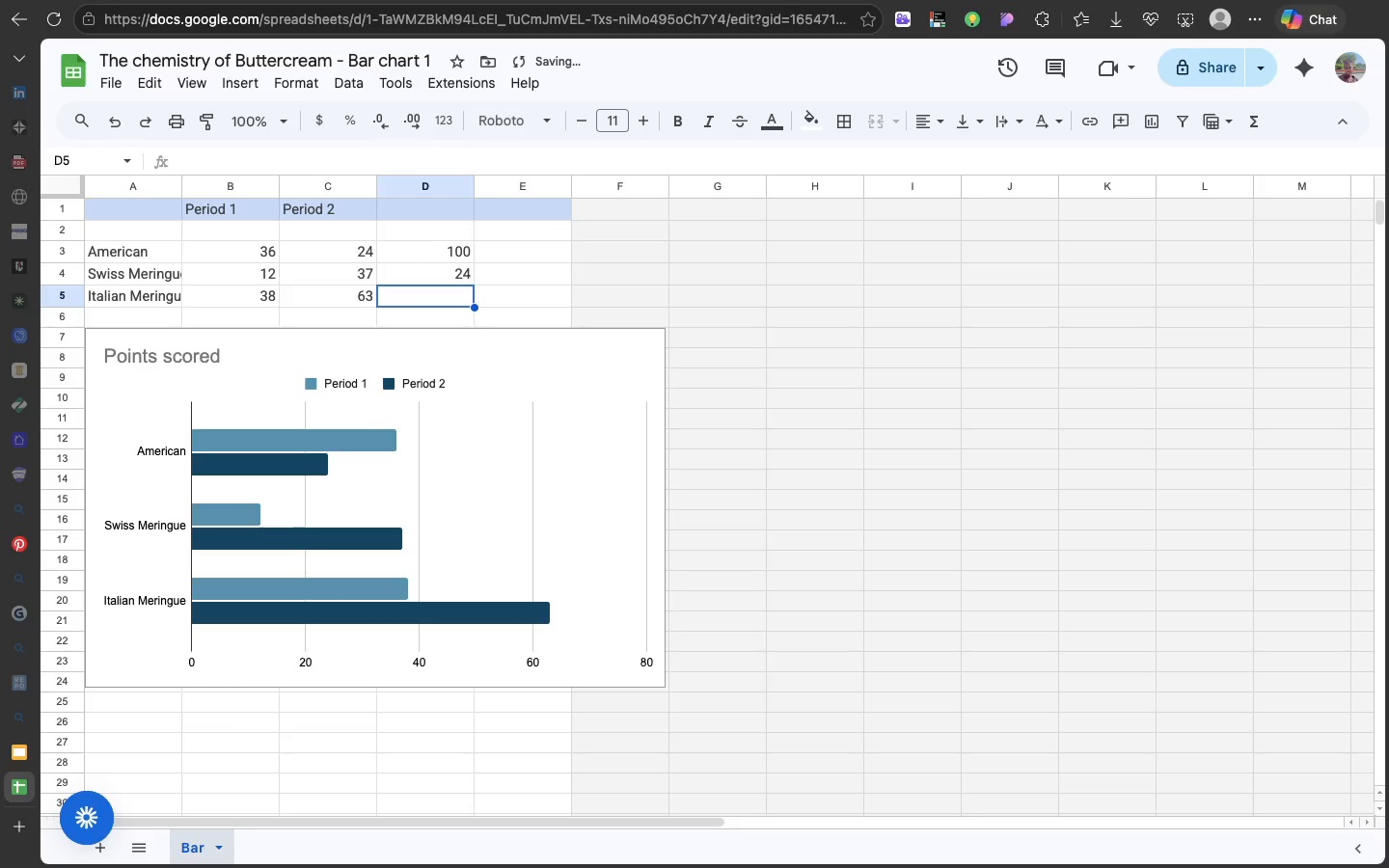 
key(Enter)
 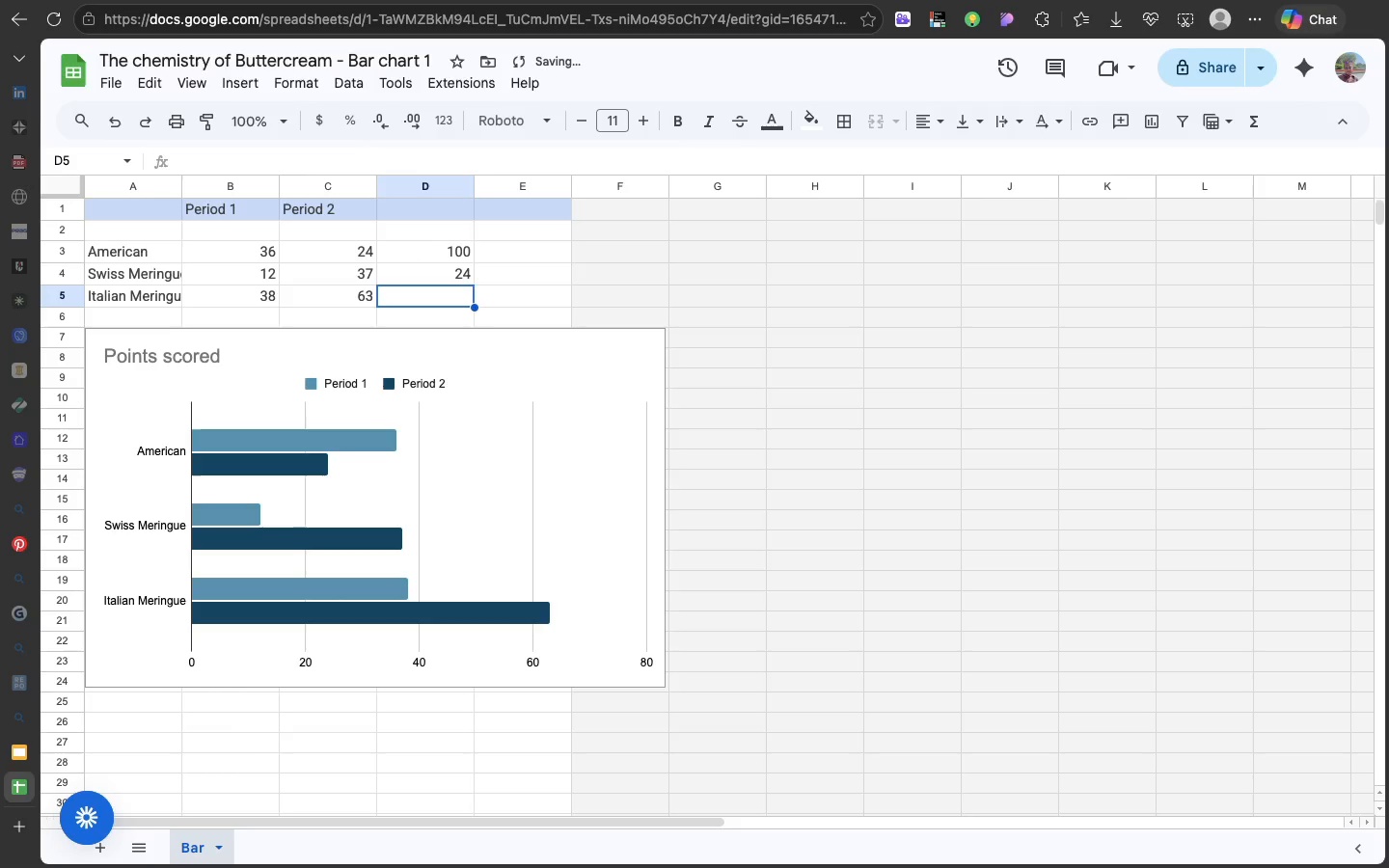 
type(80)
 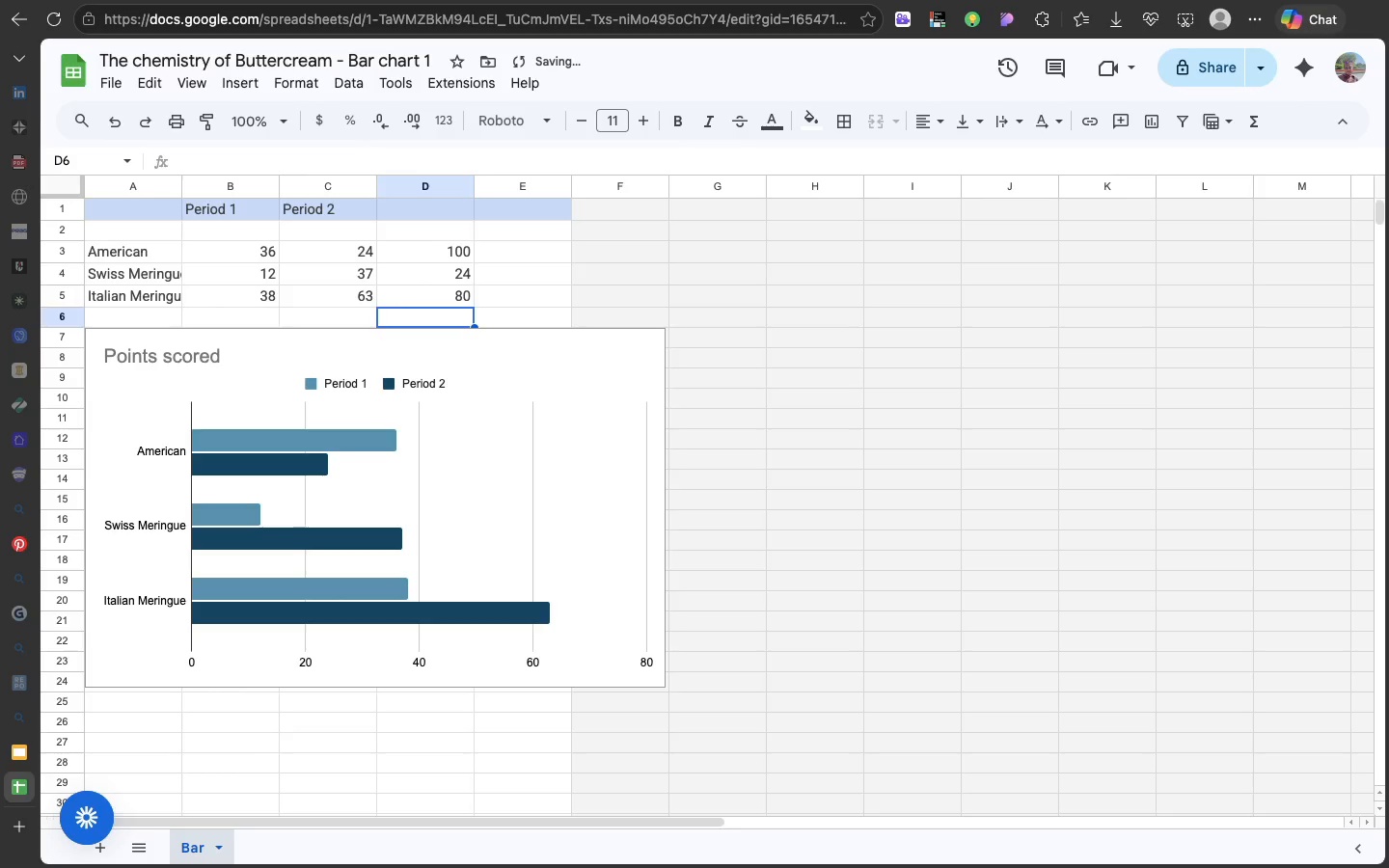 
key(Enter)
 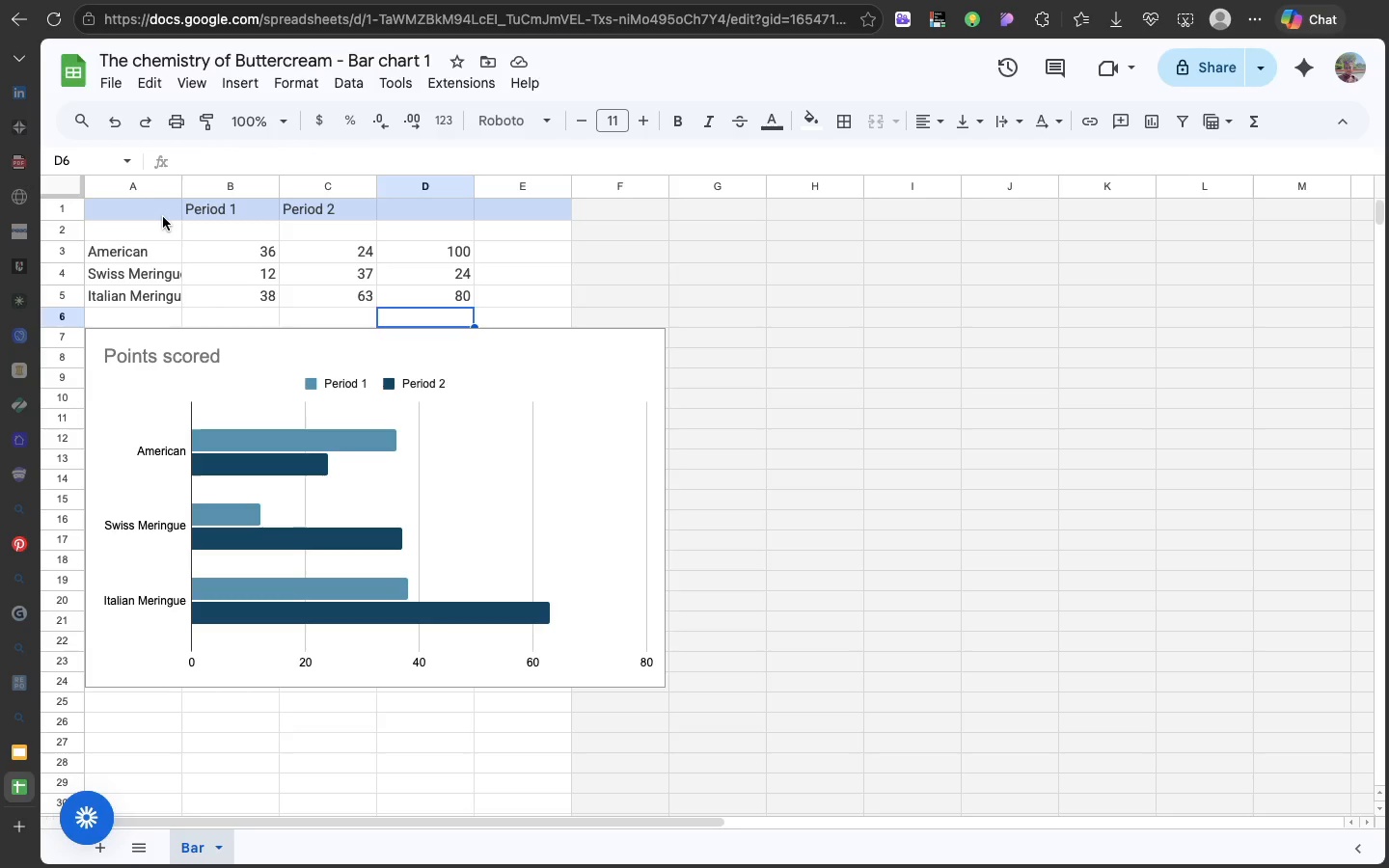 
wait(9.89)
 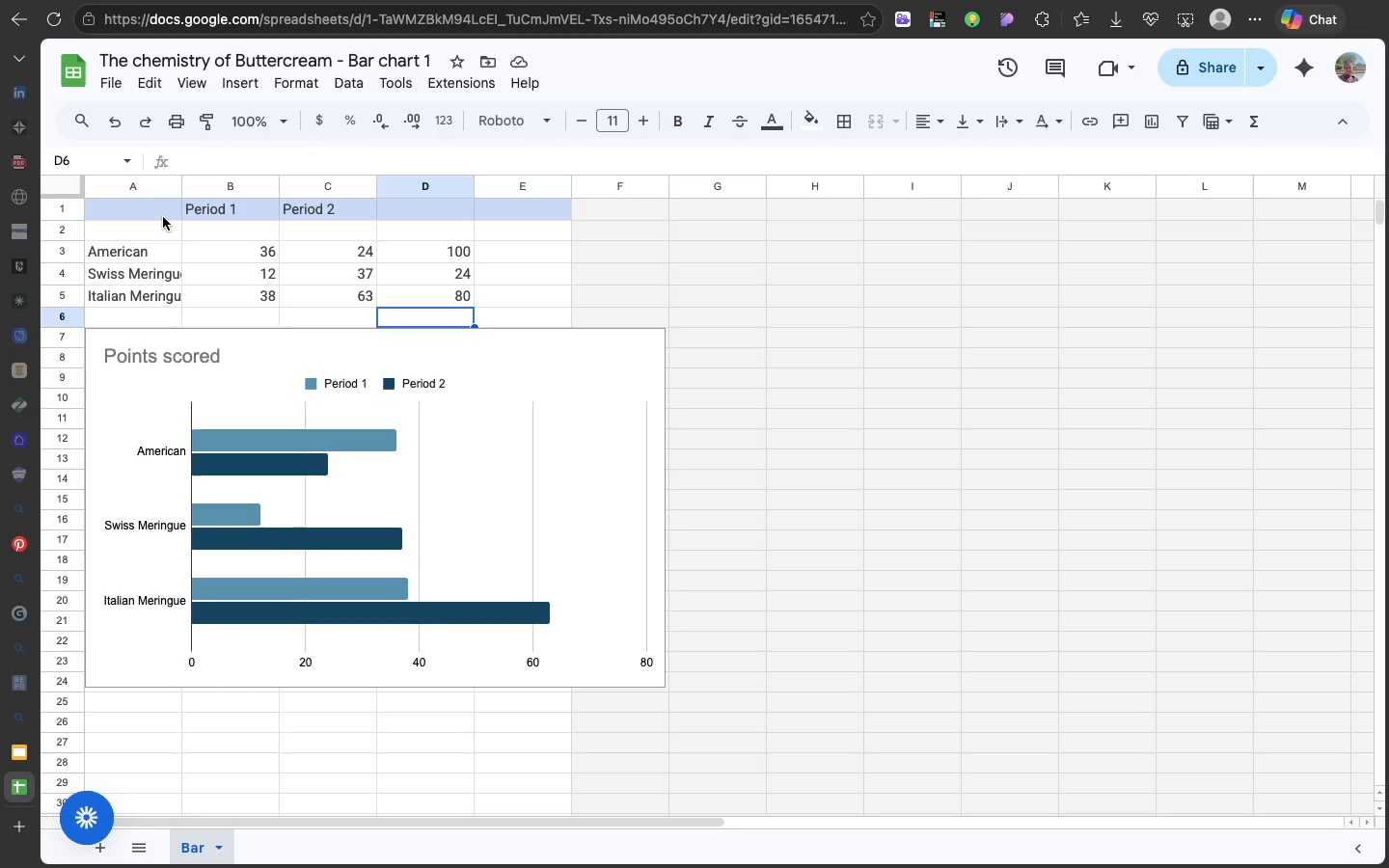 
scroll: coordinate [504, 343], scroll_direction: down, amount: 7.0
 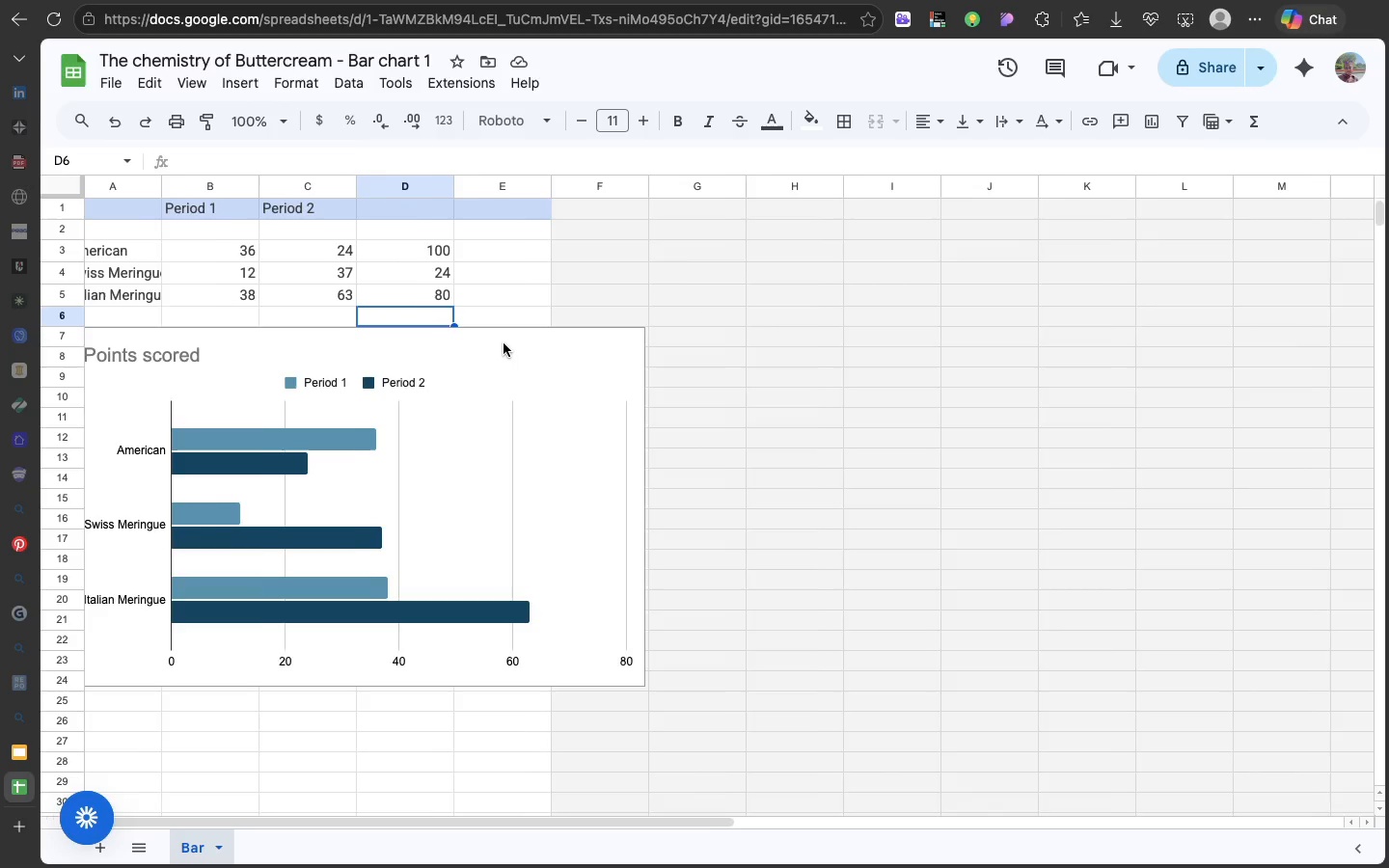 
scroll: coordinate [504, 343], scroll_direction: up, amount: 8.0
 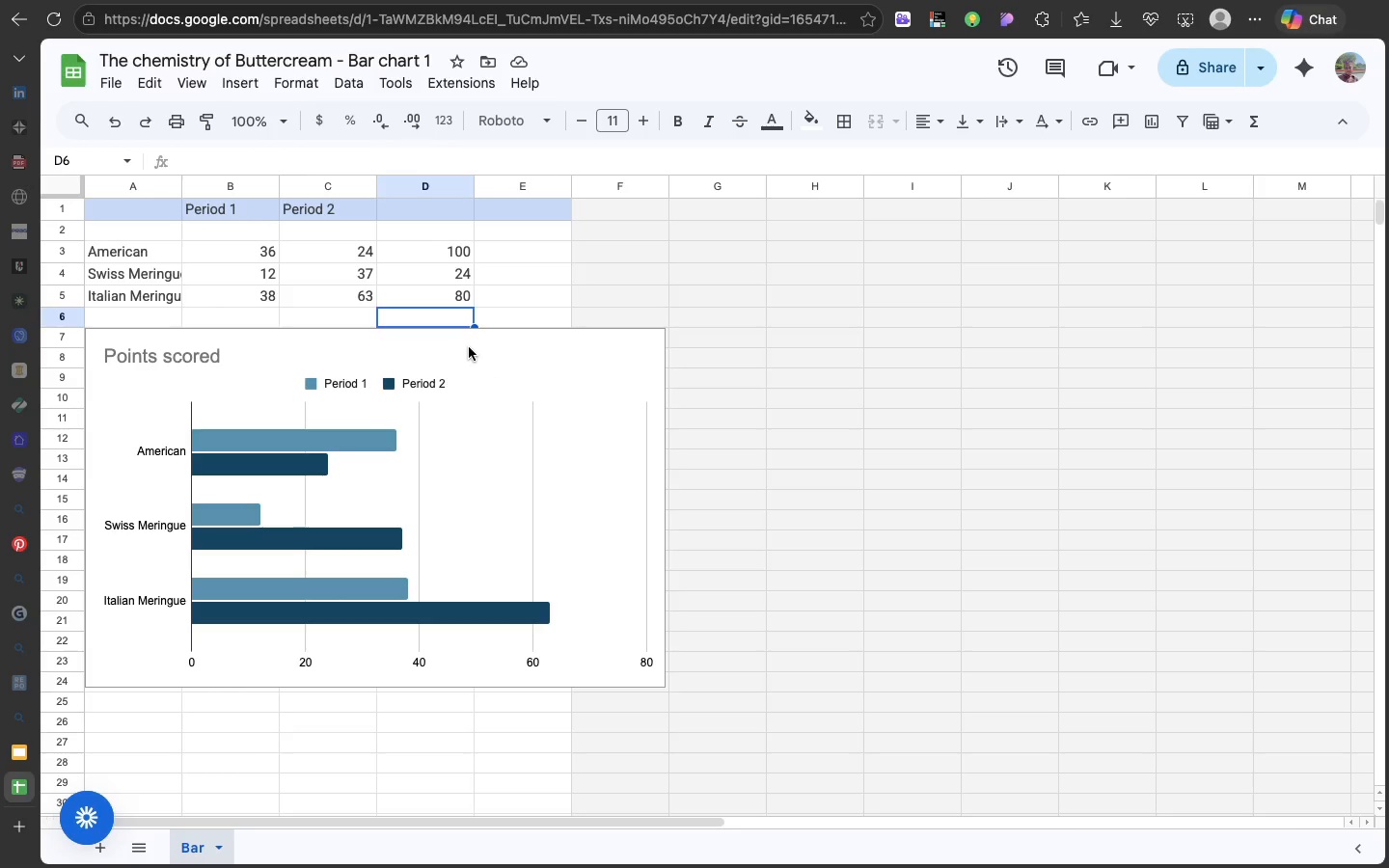 
wait(12.56)
 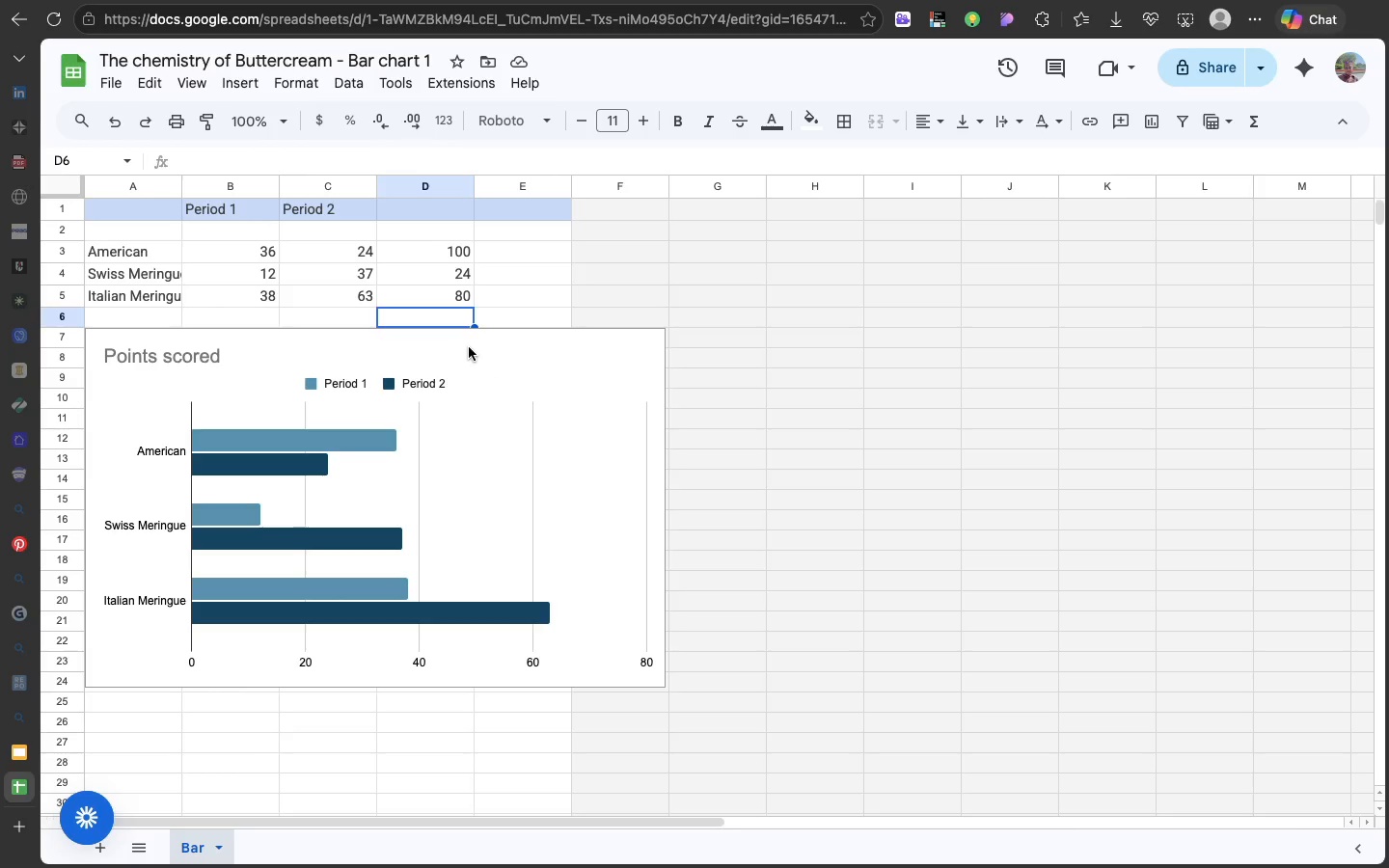 
left_click([429, 274])
 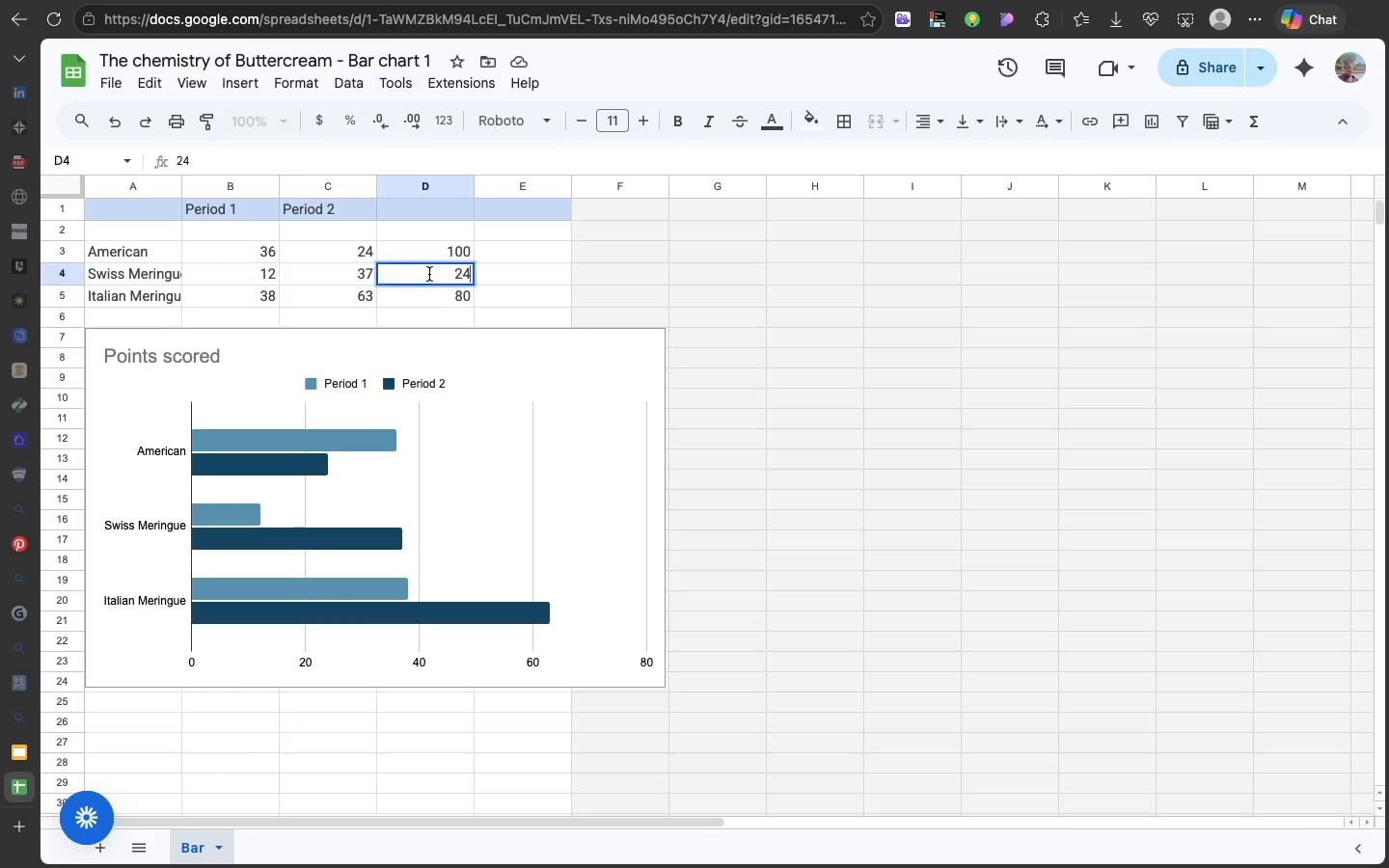 
double_click([429, 274])
 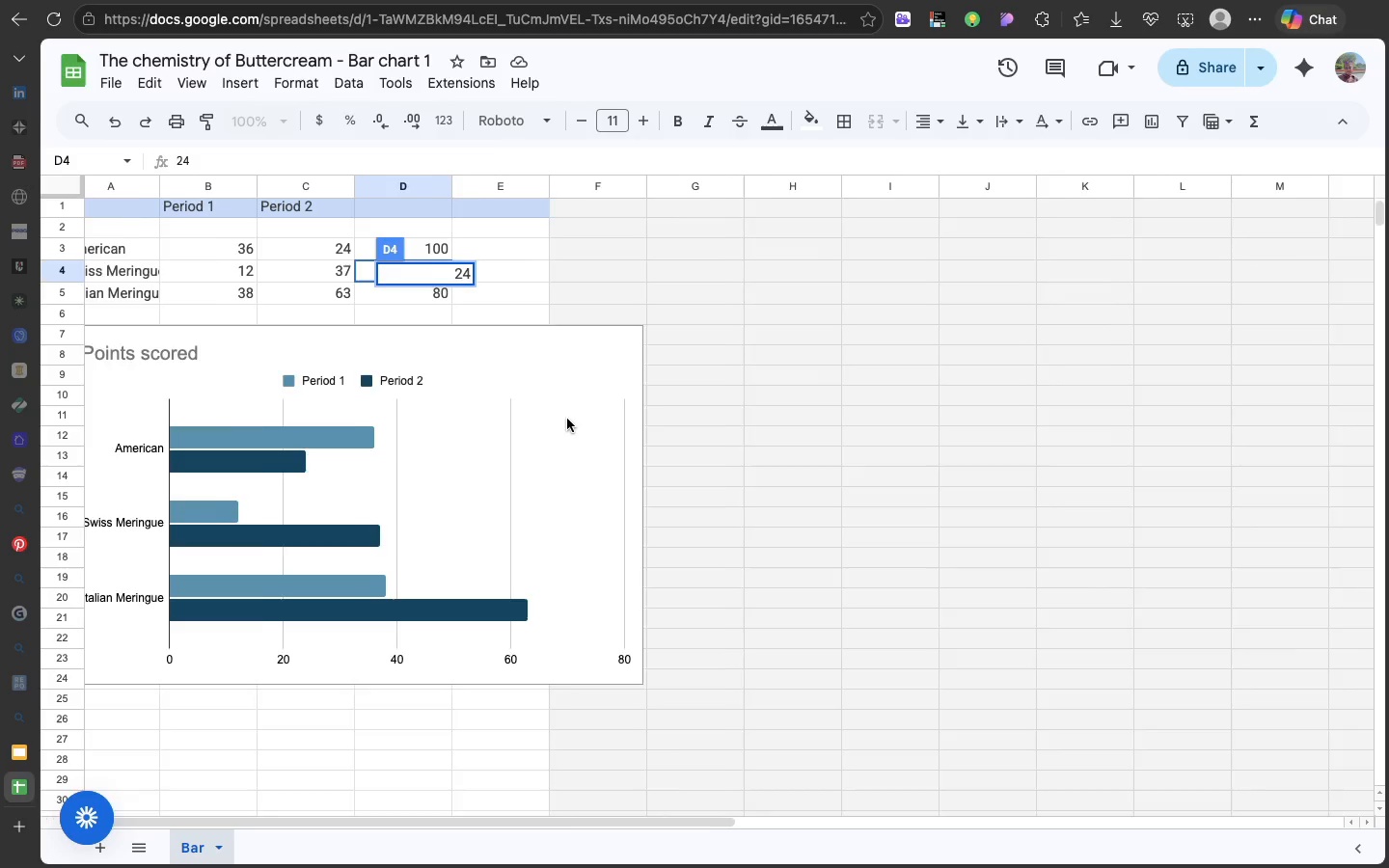 
scroll: coordinate [567, 419], scroll_direction: up, amount: 17.0
 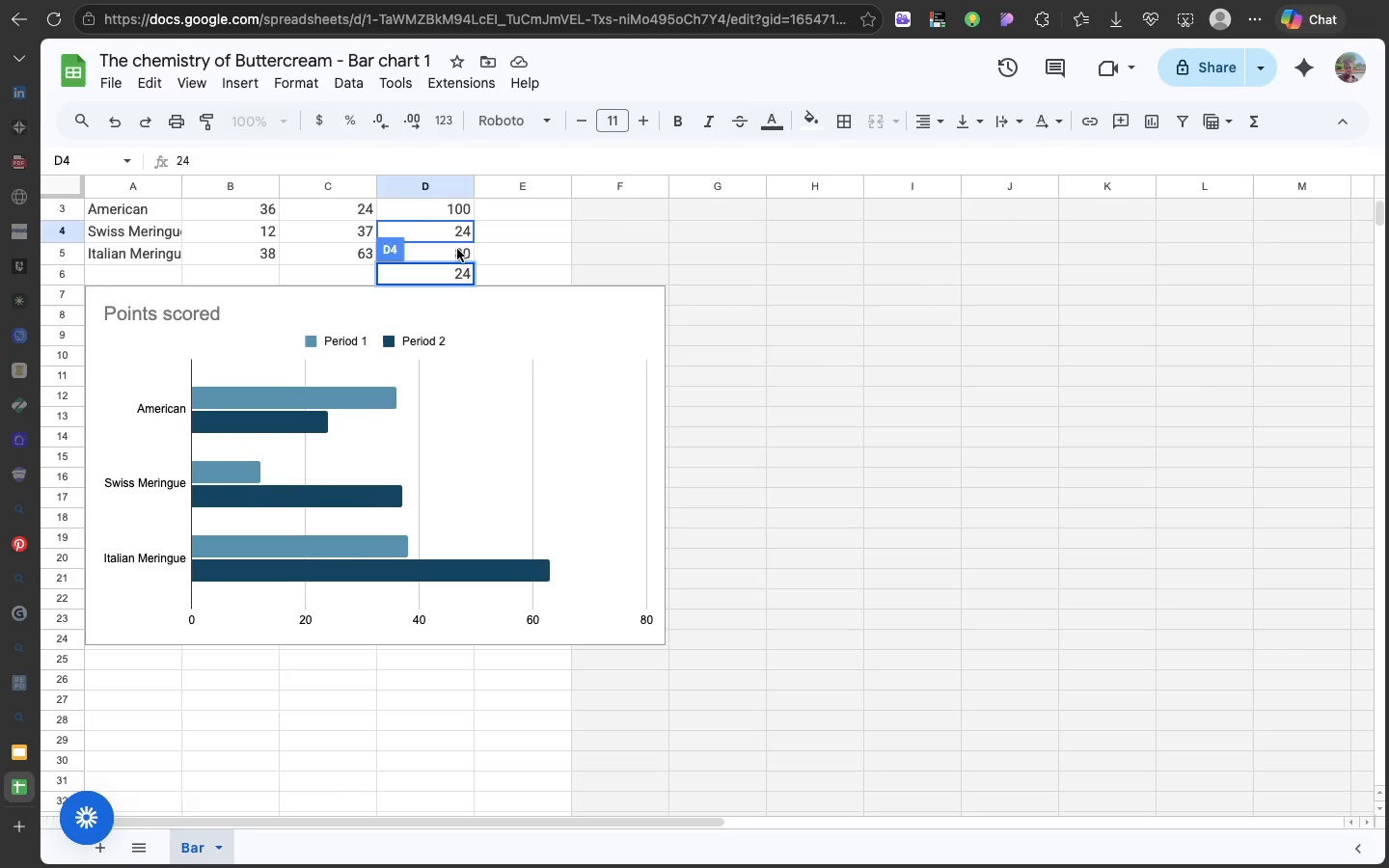 
left_click([457, 249])
 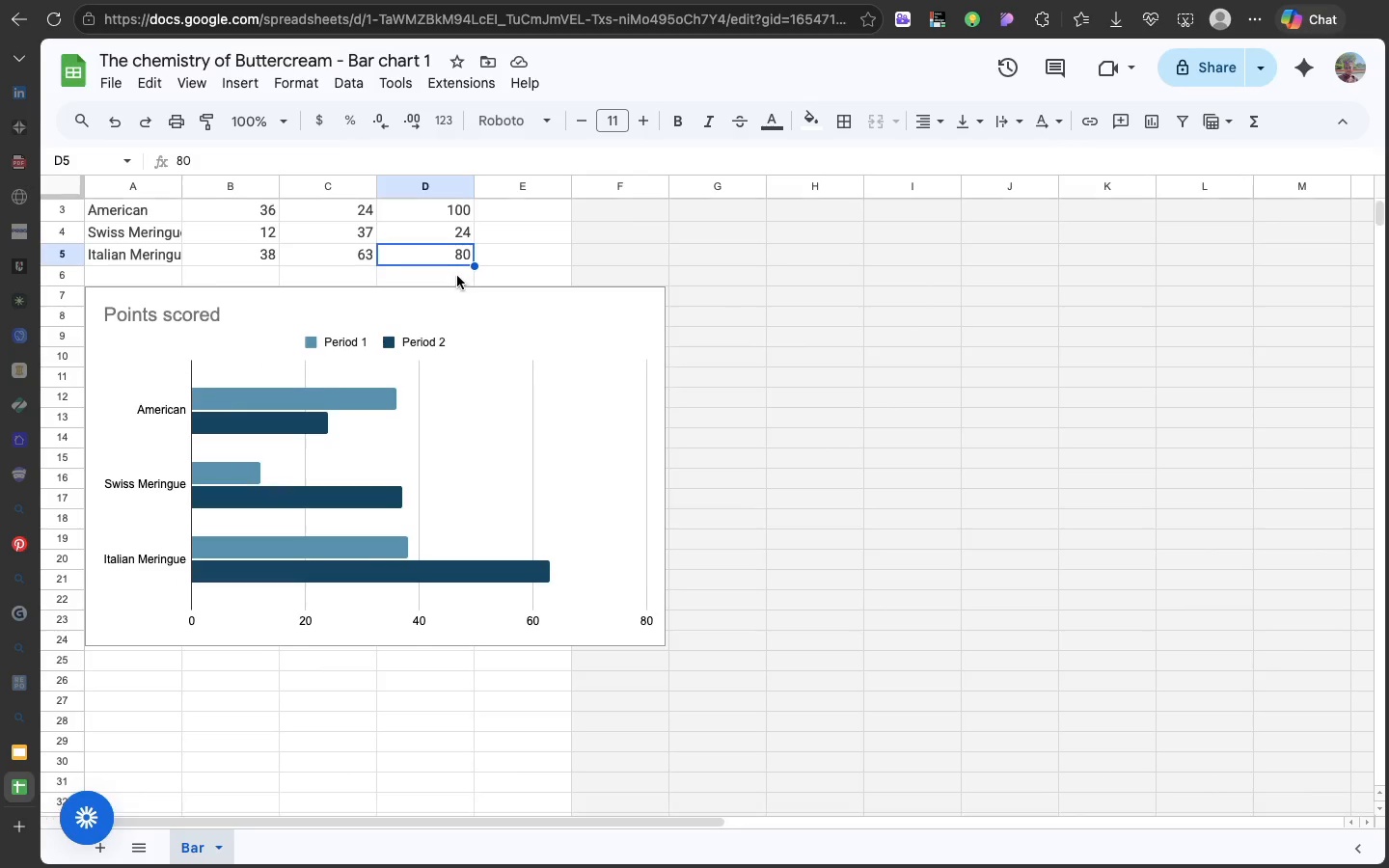 
scroll: coordinate [457, 276], scroll_direction: up, amount: 15.0
 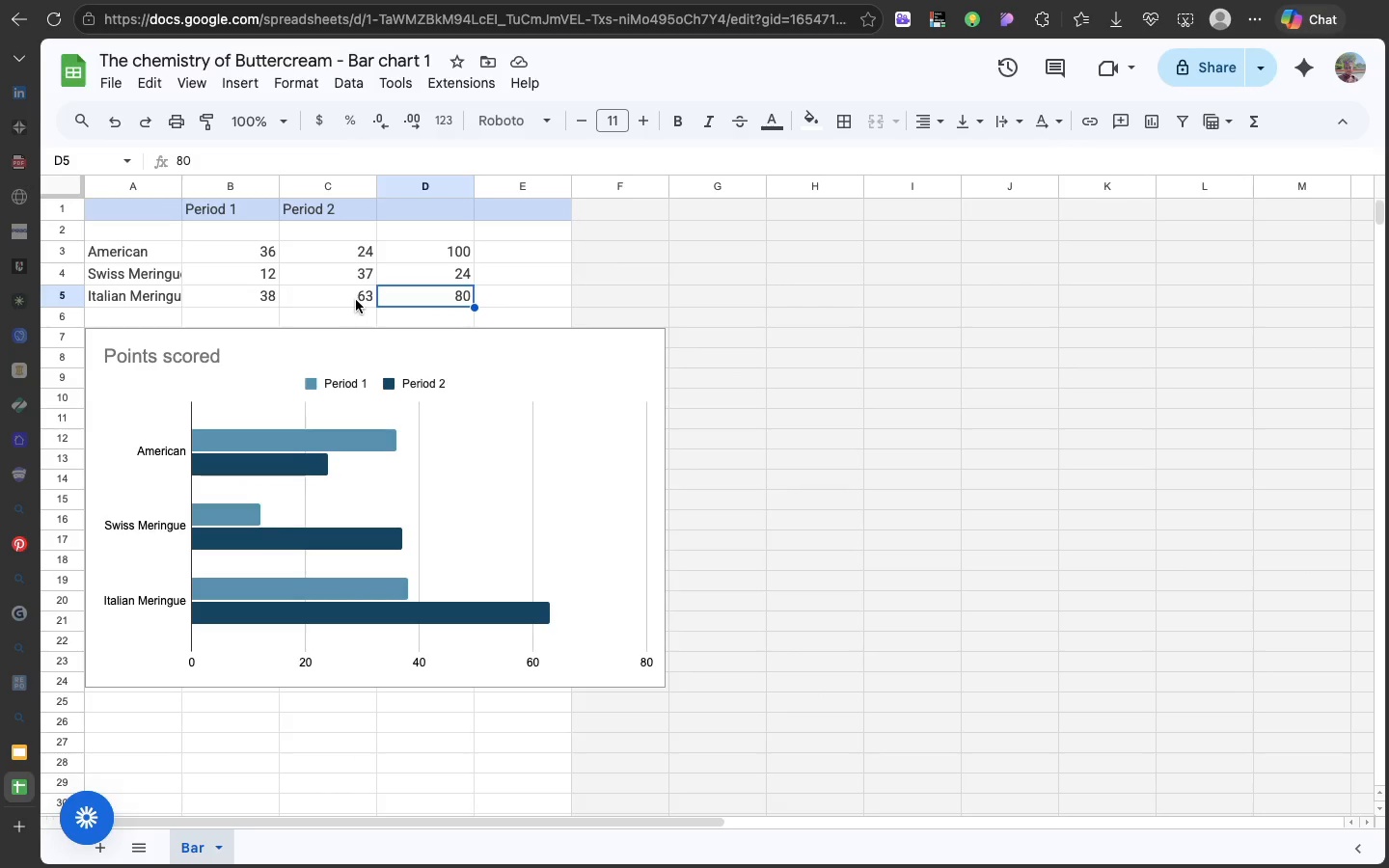 
left_click([356, 300])
 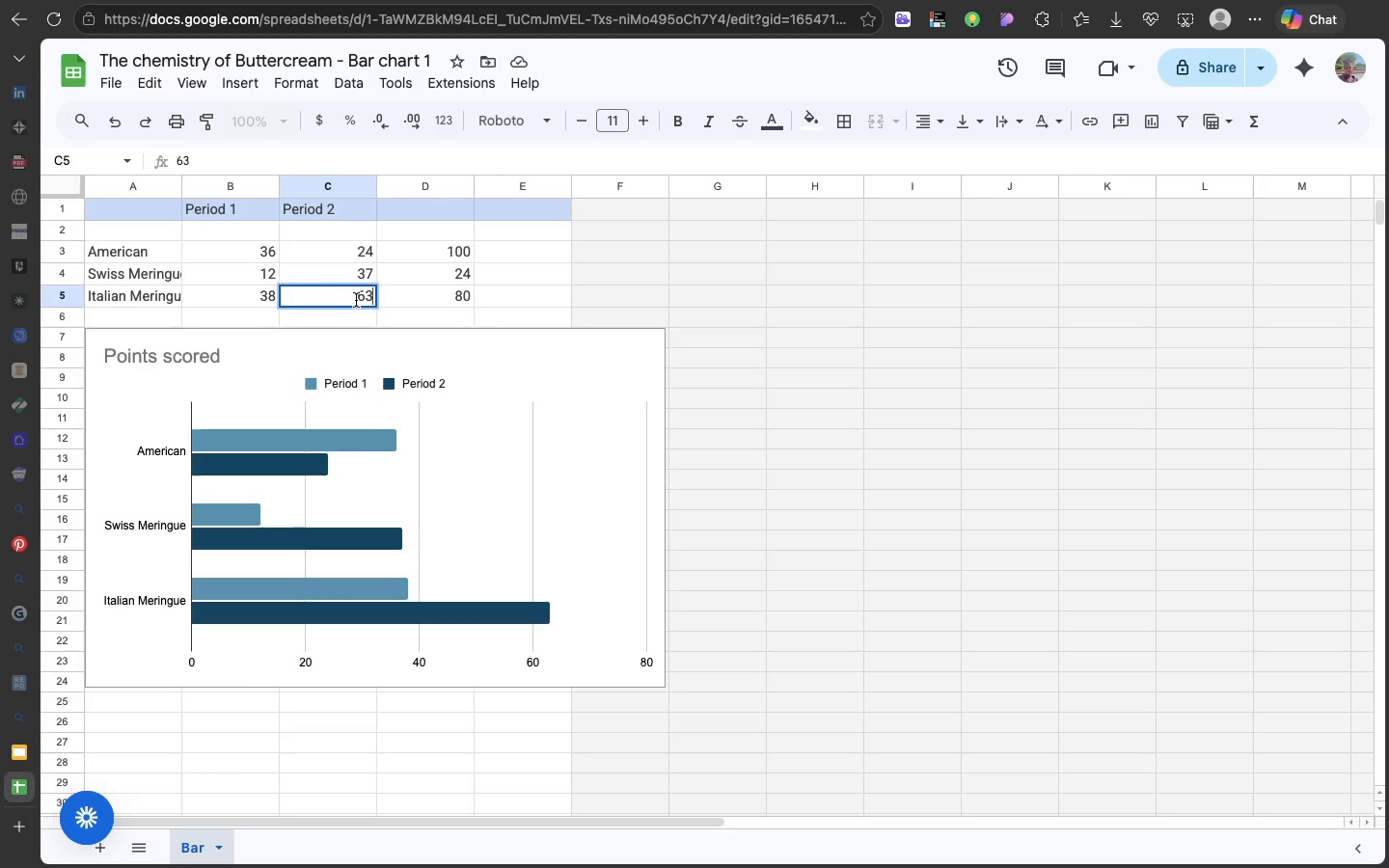 
double_click([356, 300])
 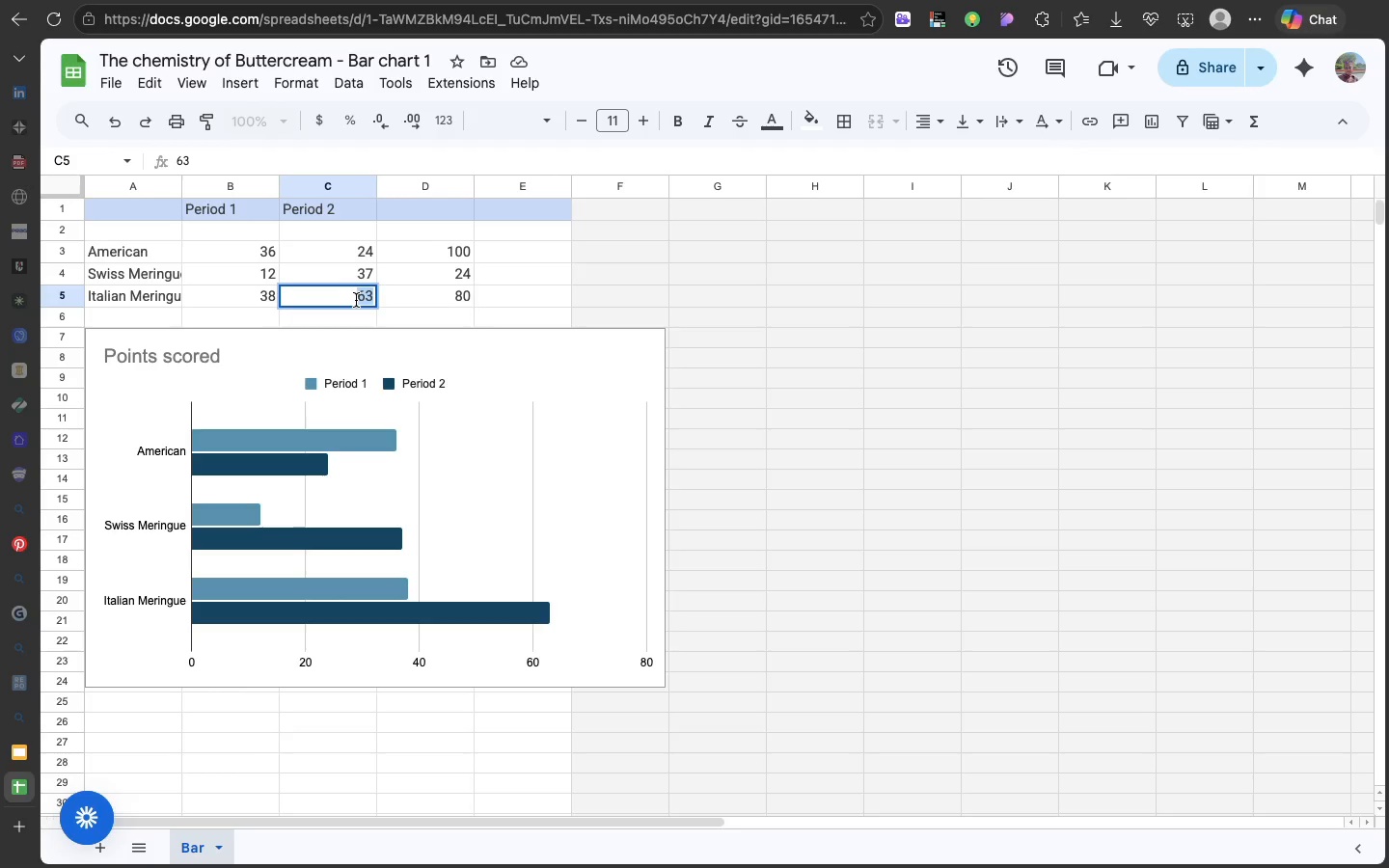 
double_click([356, 300])
 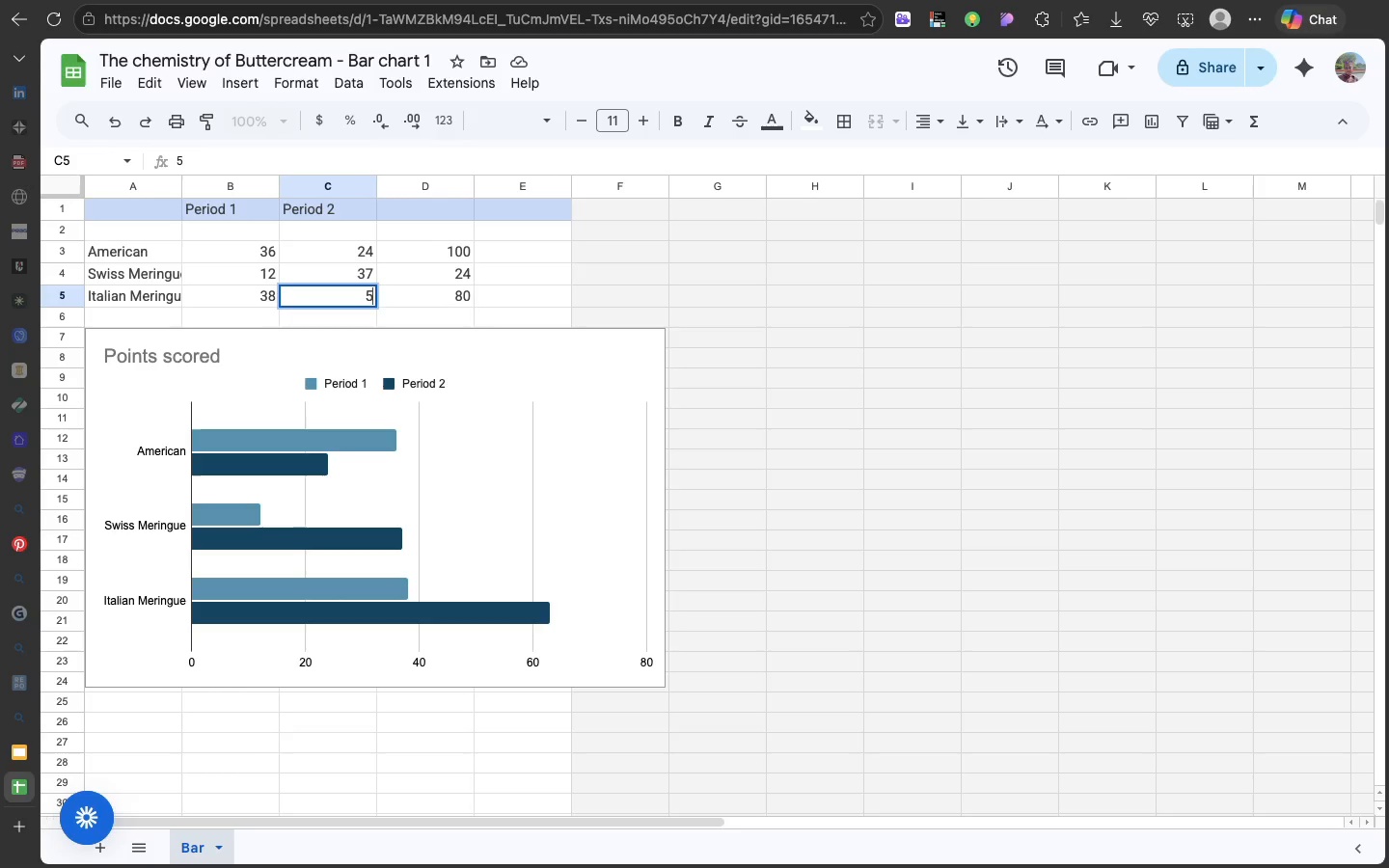 
type(50)
 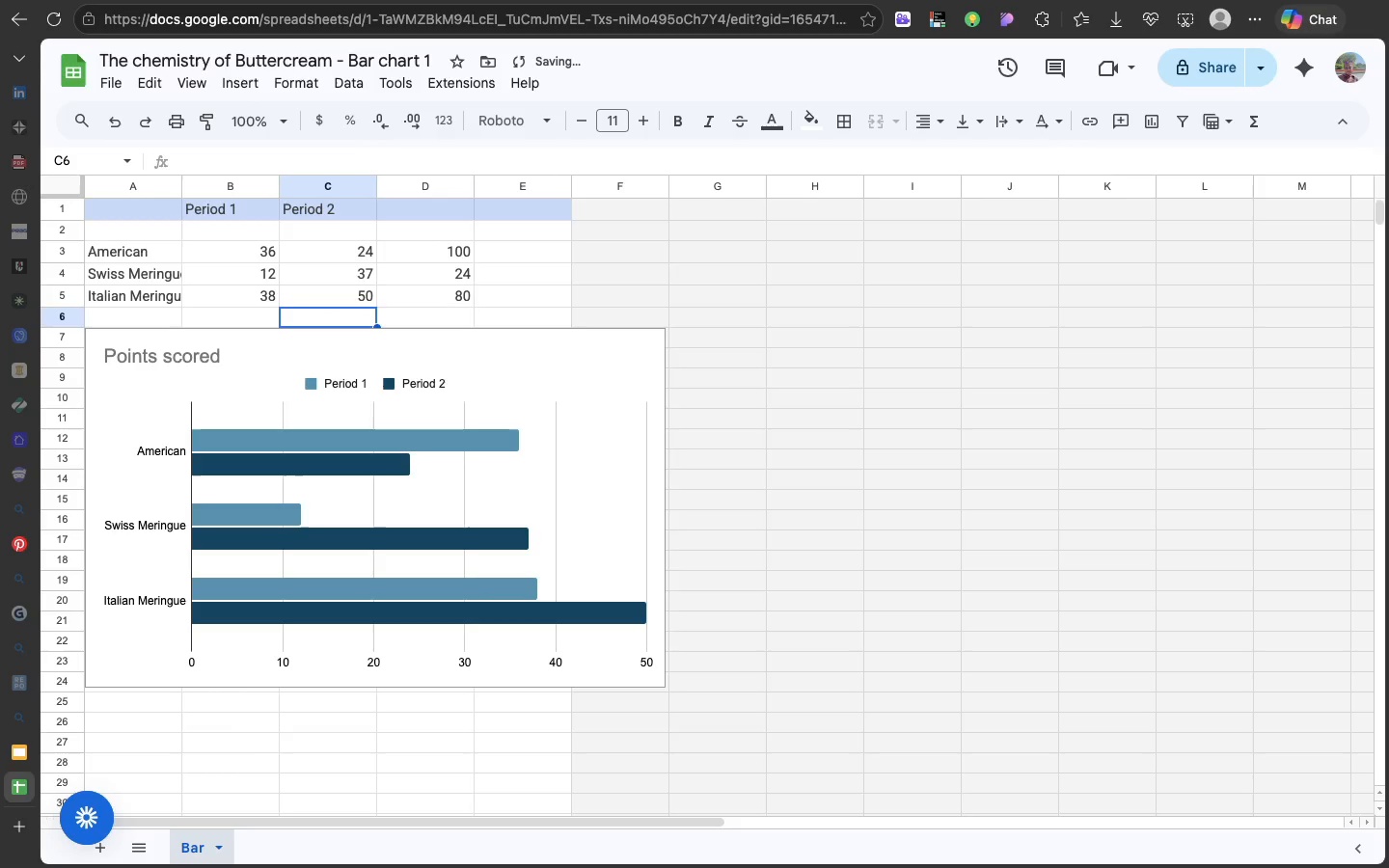 
key(Enter)
 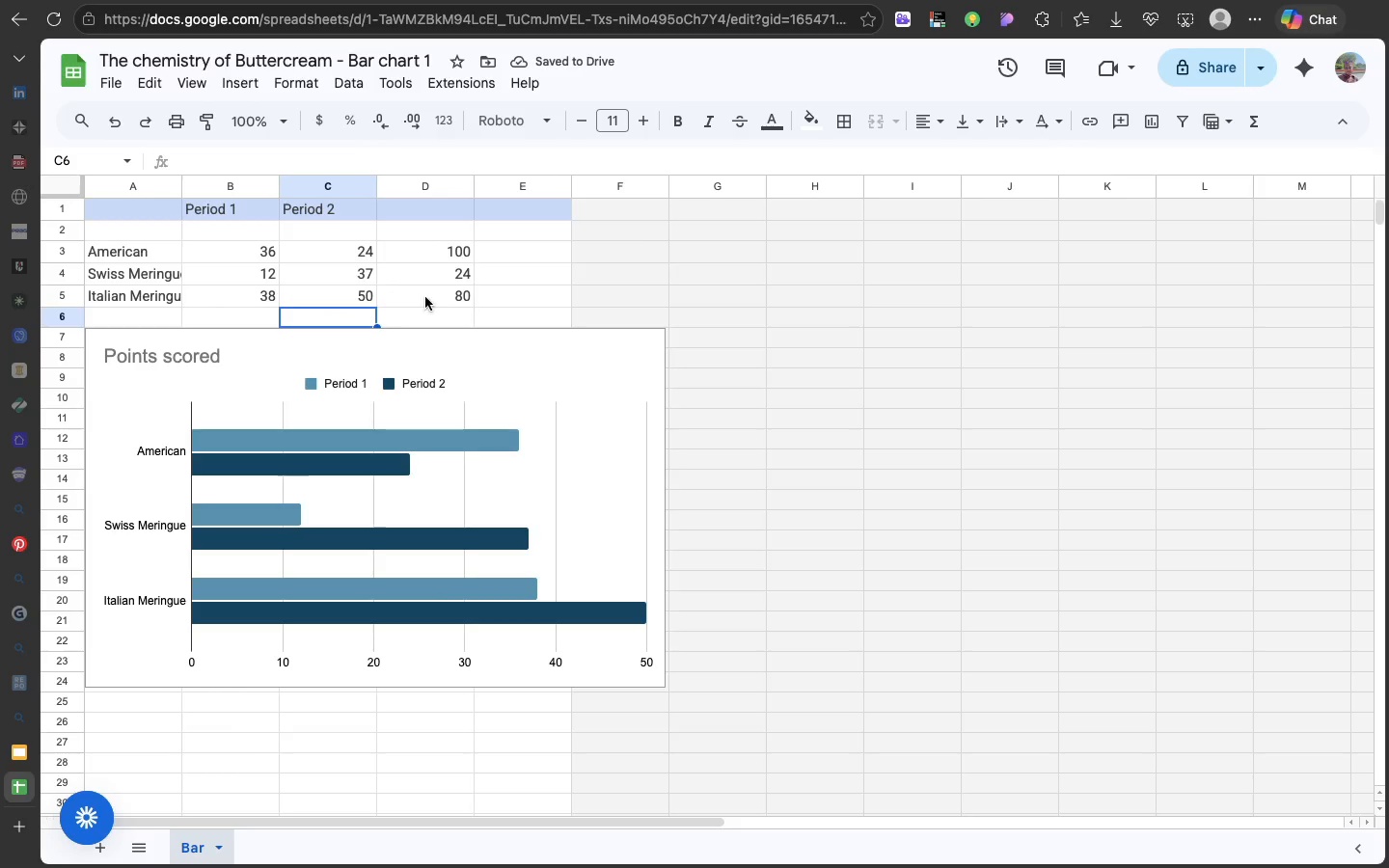 
scroll: coordinate [560, 420], scroll_direction: down, amount: 8.0
 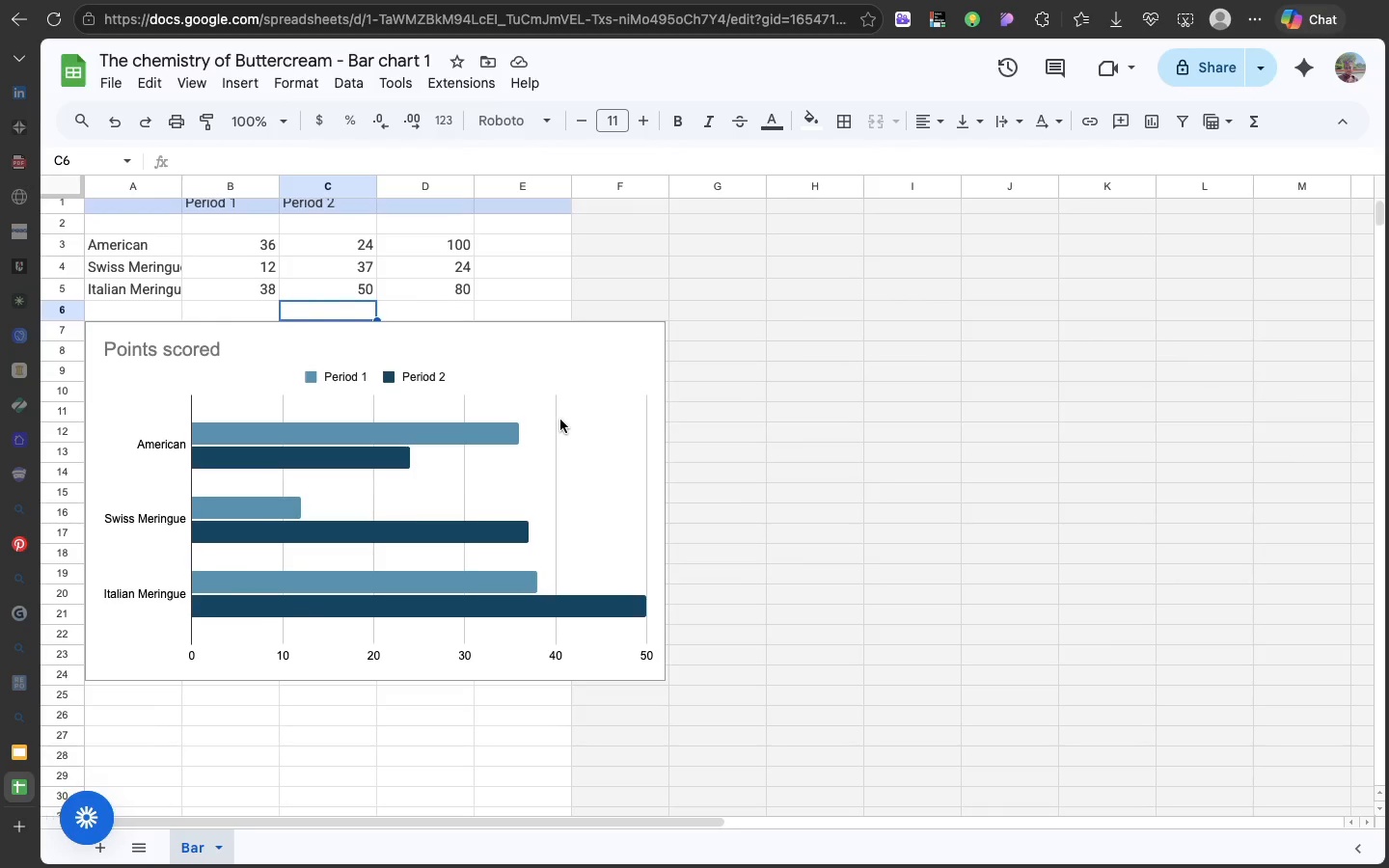 
scroll: coordinate [560, 420], scroll_direction: up, amount: 9.0
 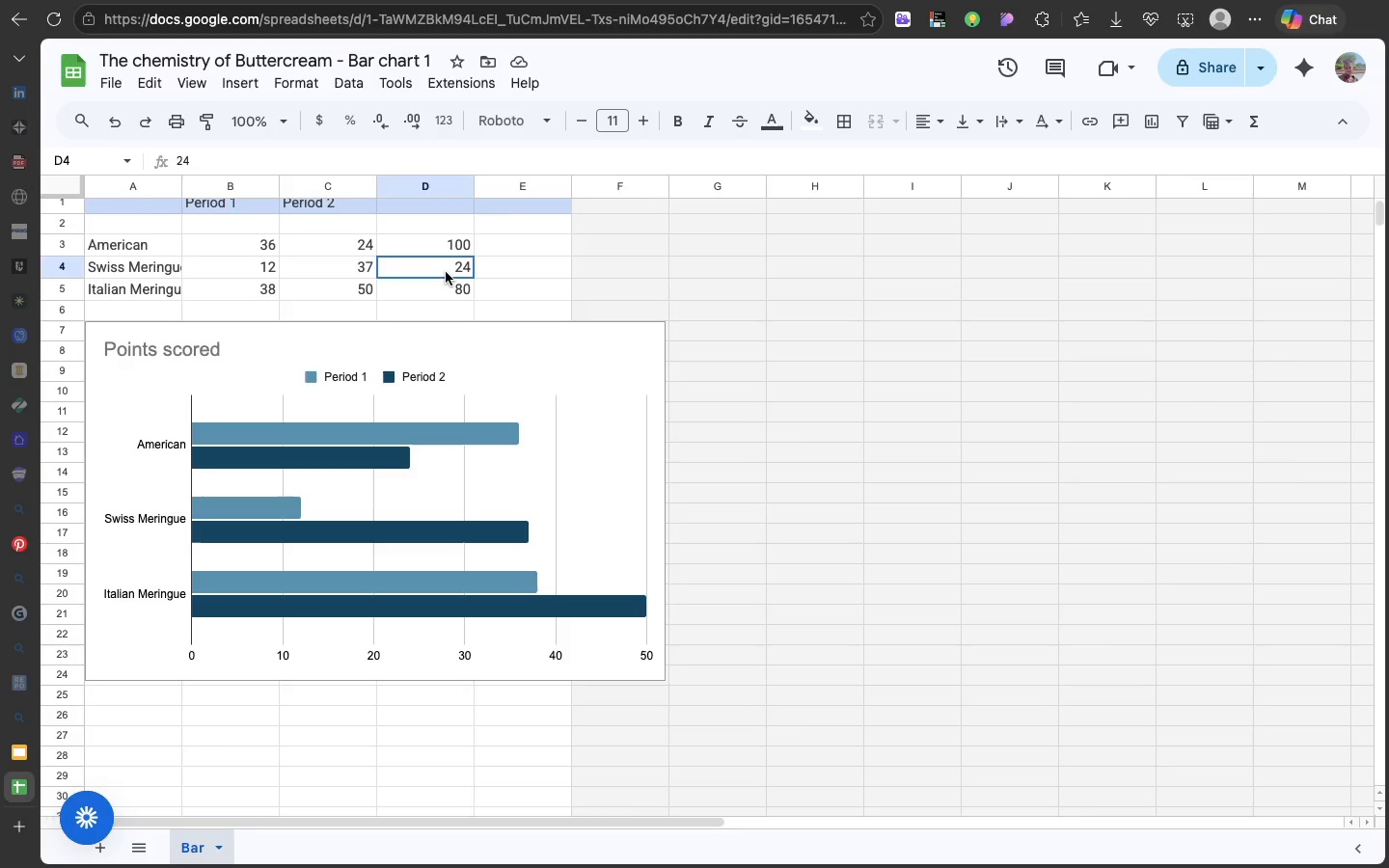 
left_click([446, 272])
 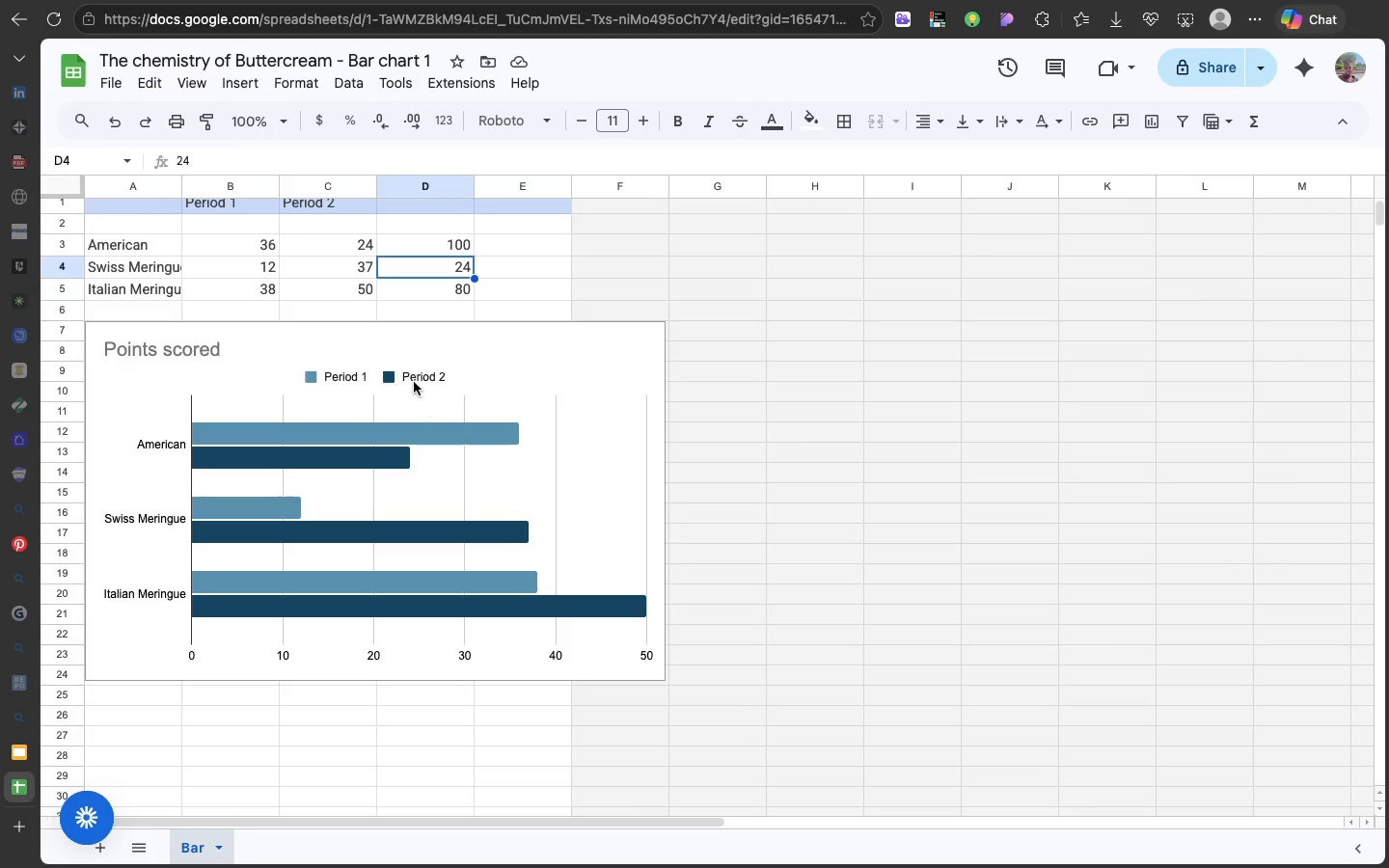 
wait(5.26)
 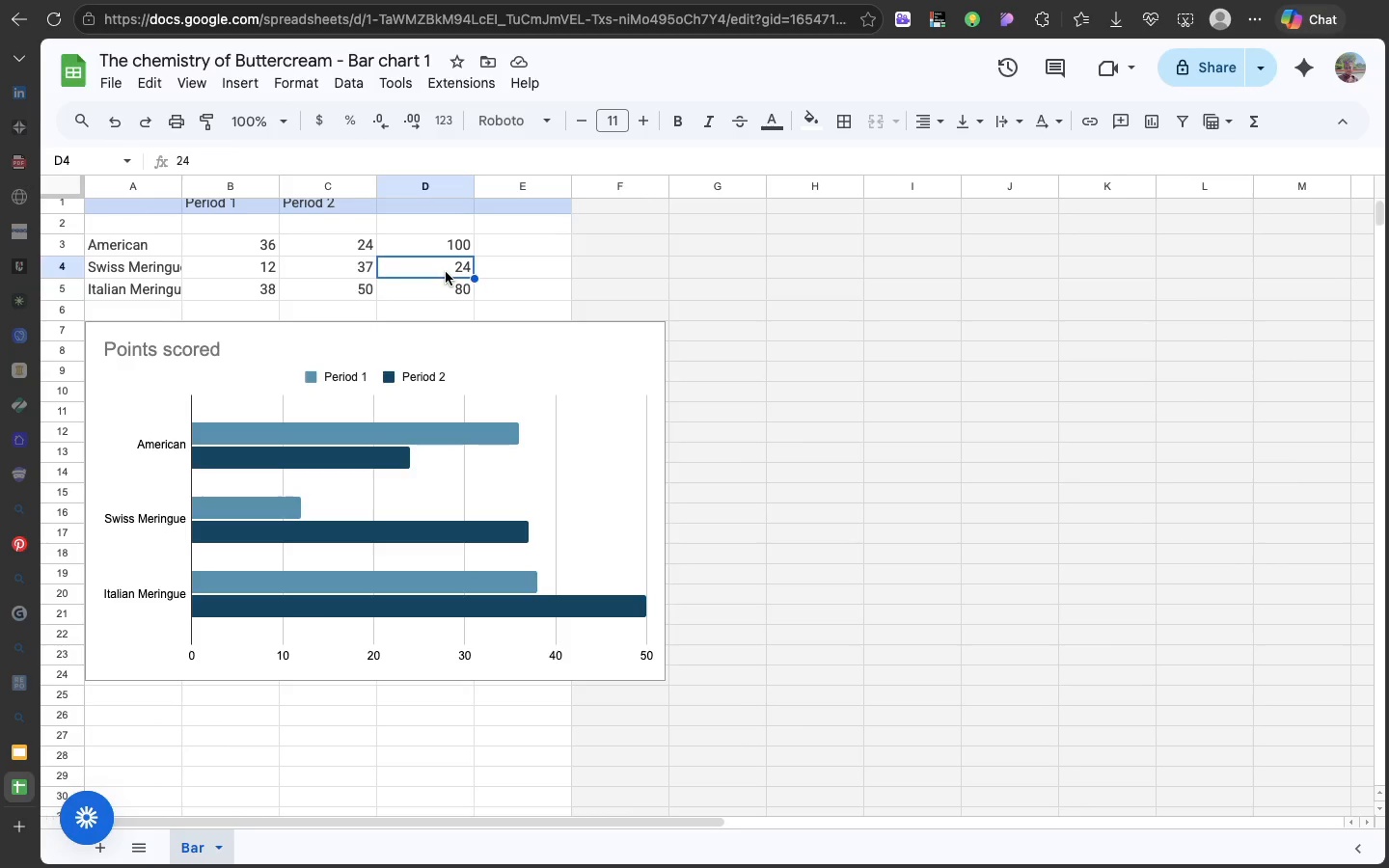 
left_click([356, 290])
 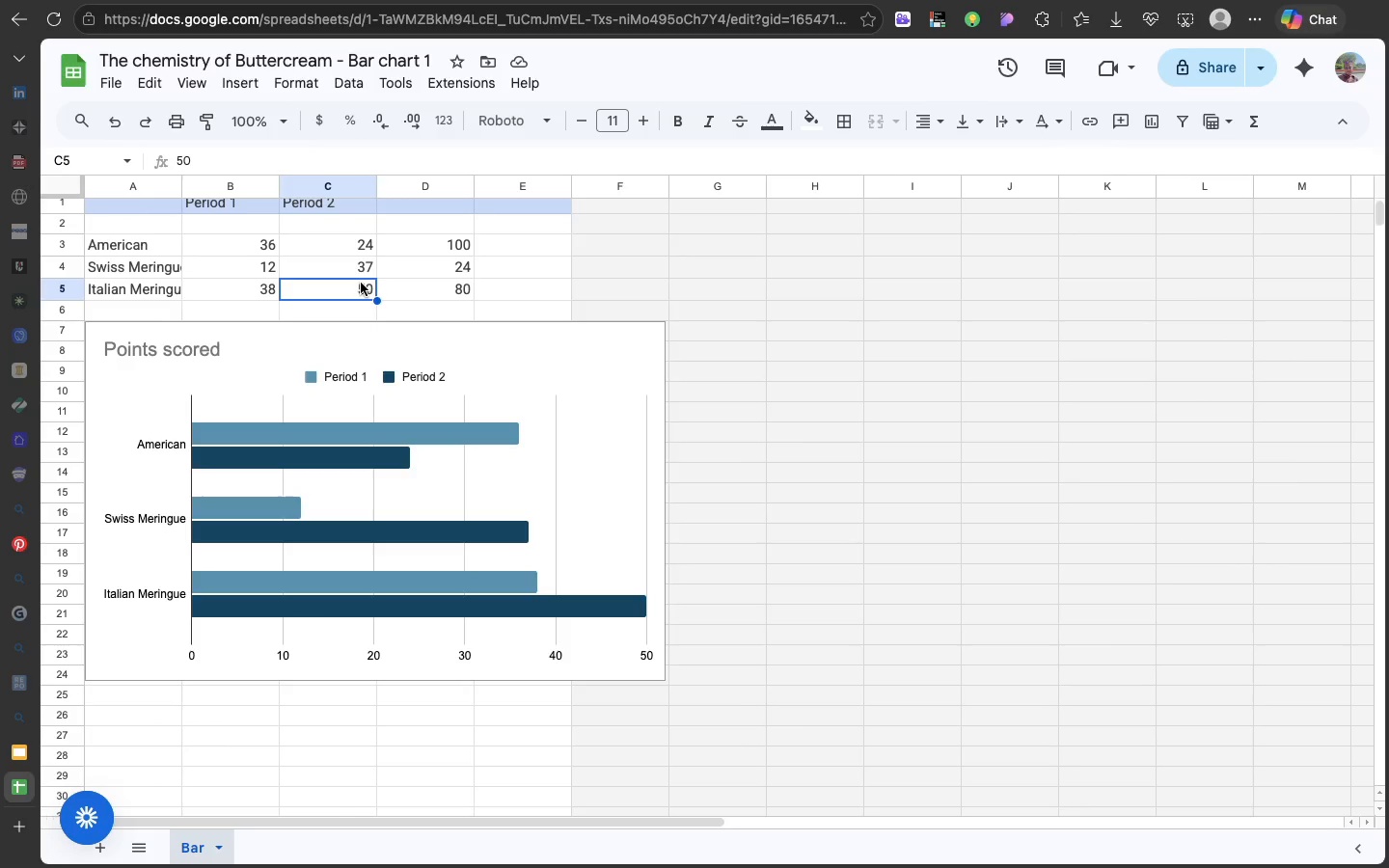 
double_click([361, 285])
 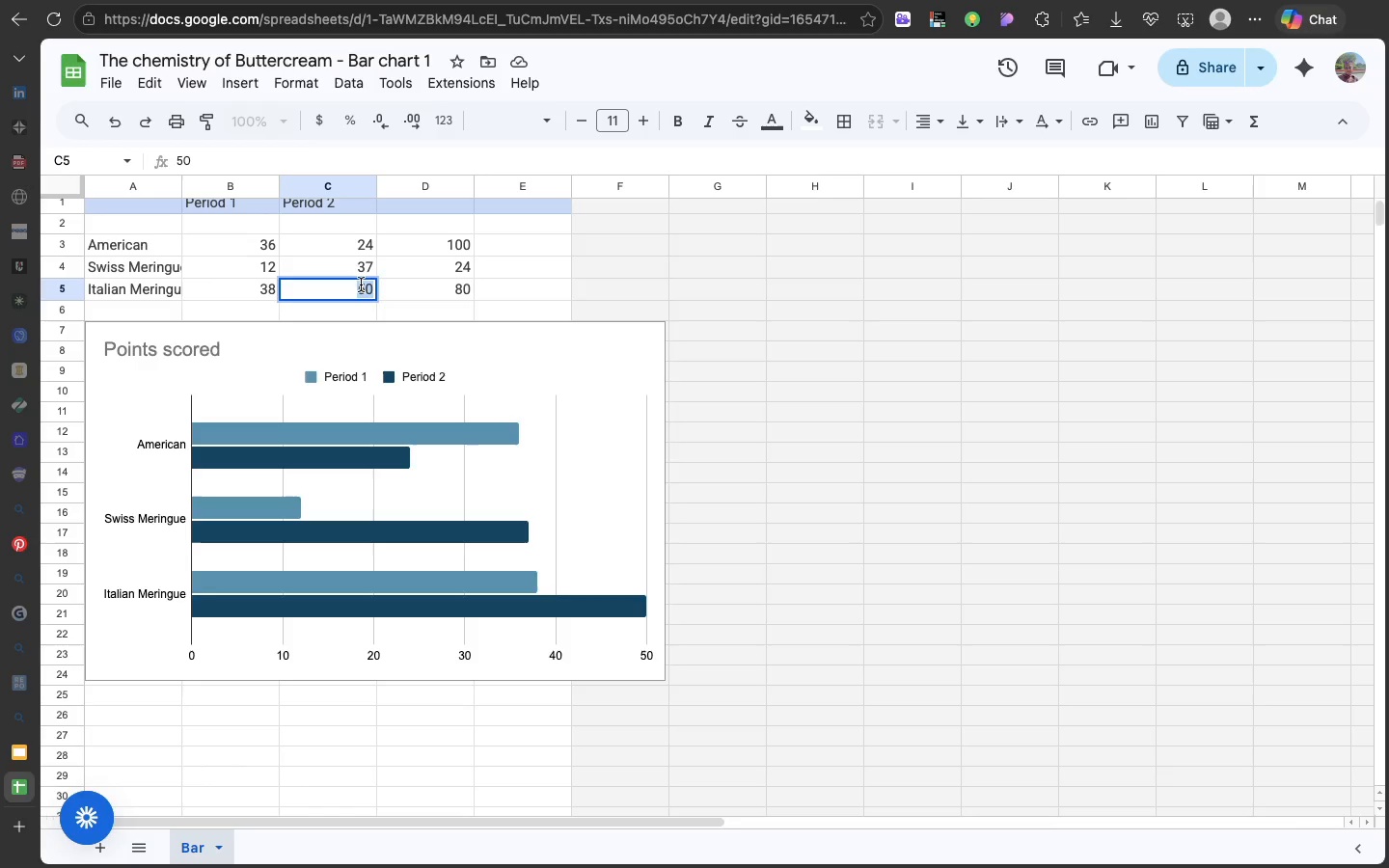 
double_click([361, 285])
 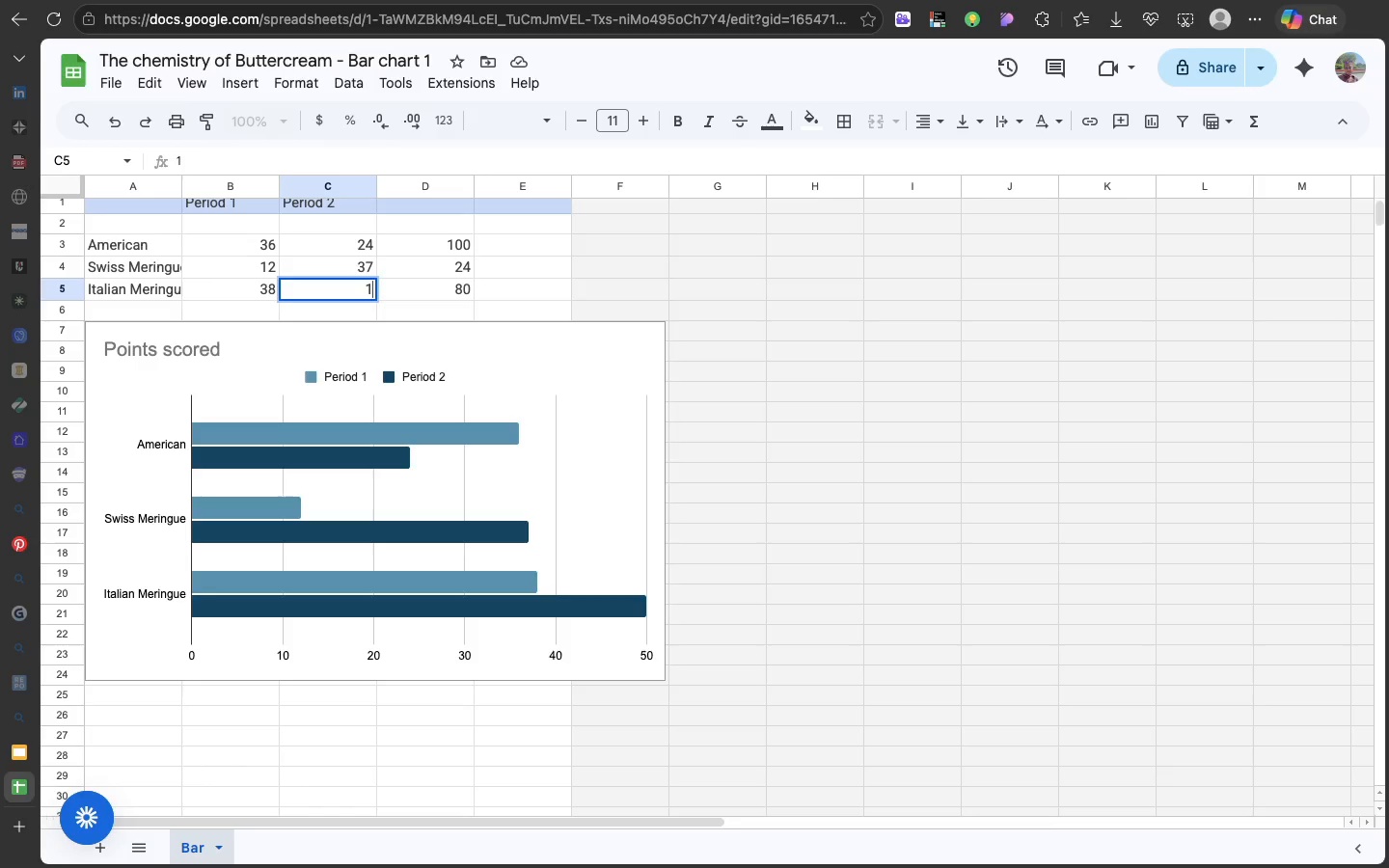 
type(100 )
key(Backspace)
 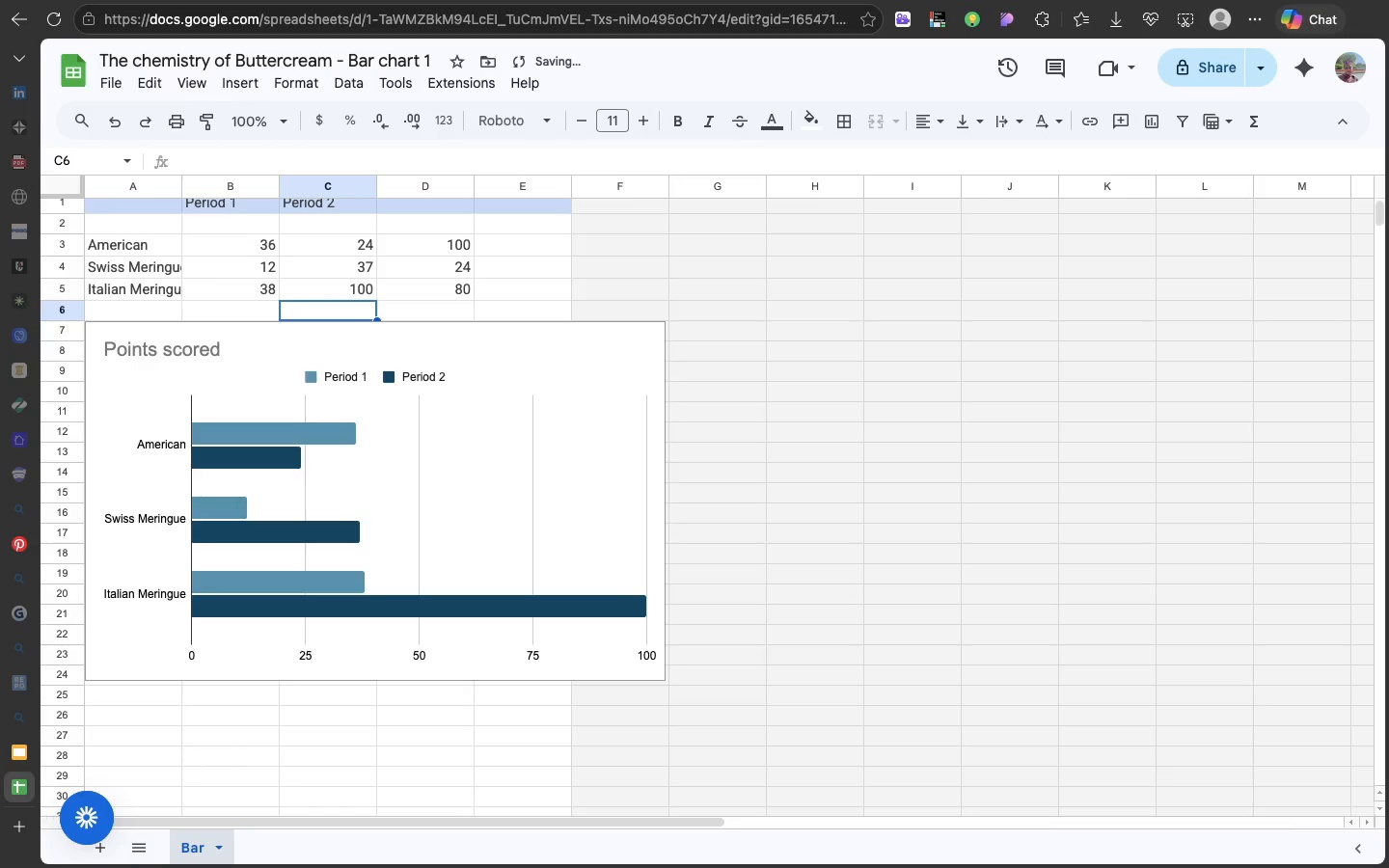 
key(Enter)
 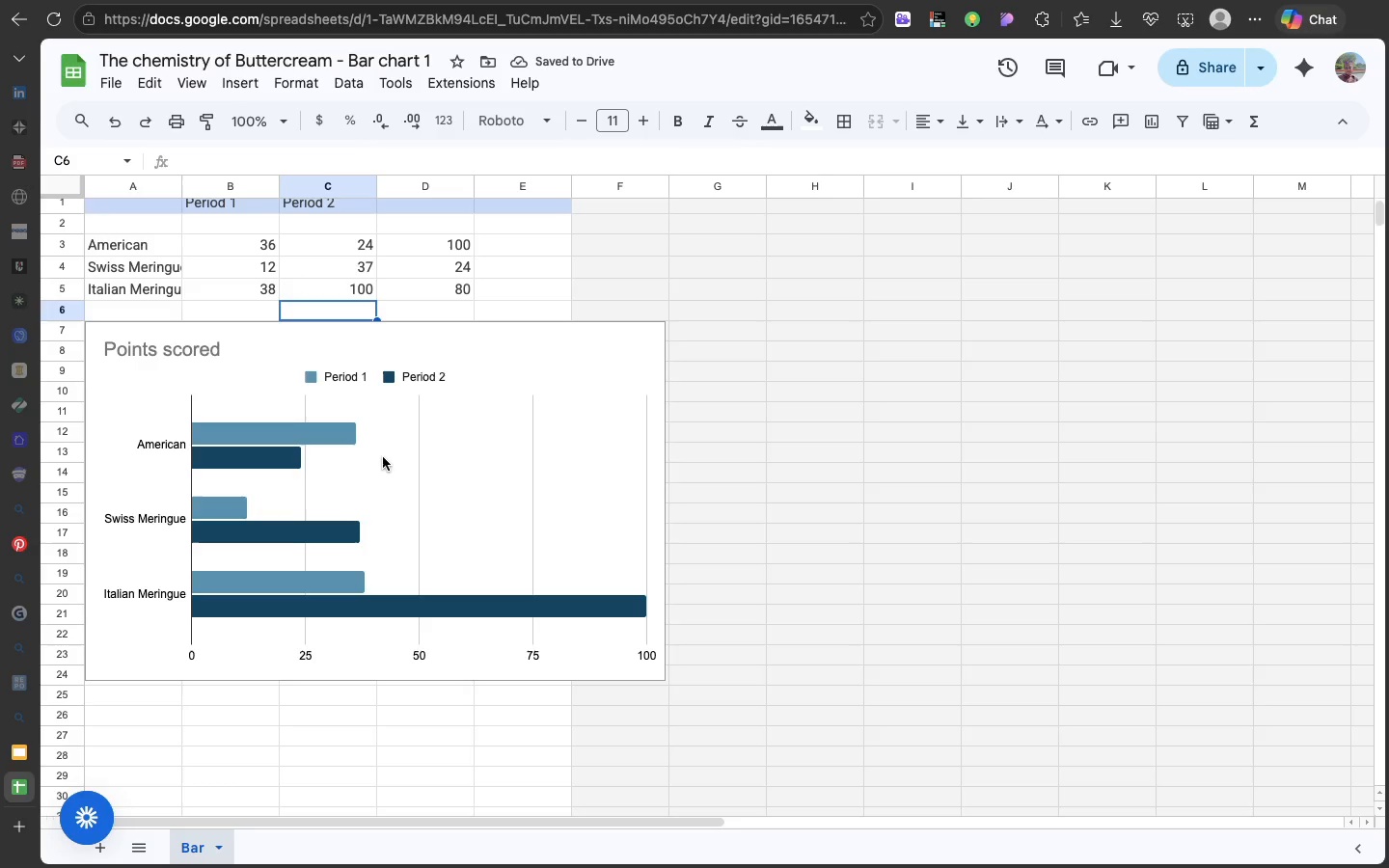 
scroll: coordinate [383, 457], scroll_direction: down, amount: 6.0
 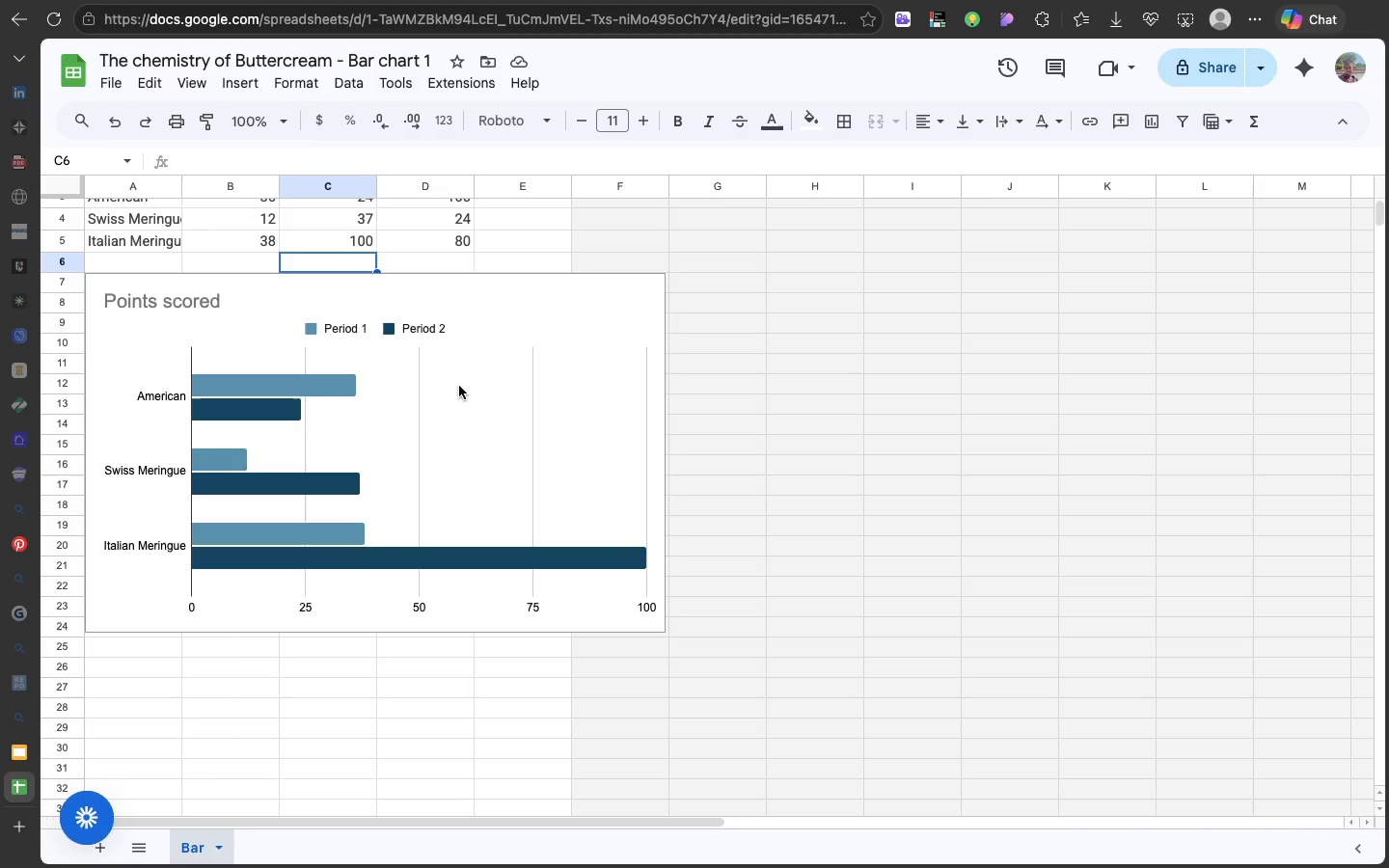 
scroll: coordinate [459, 386], scroll_direction: up, amount: 11.0
 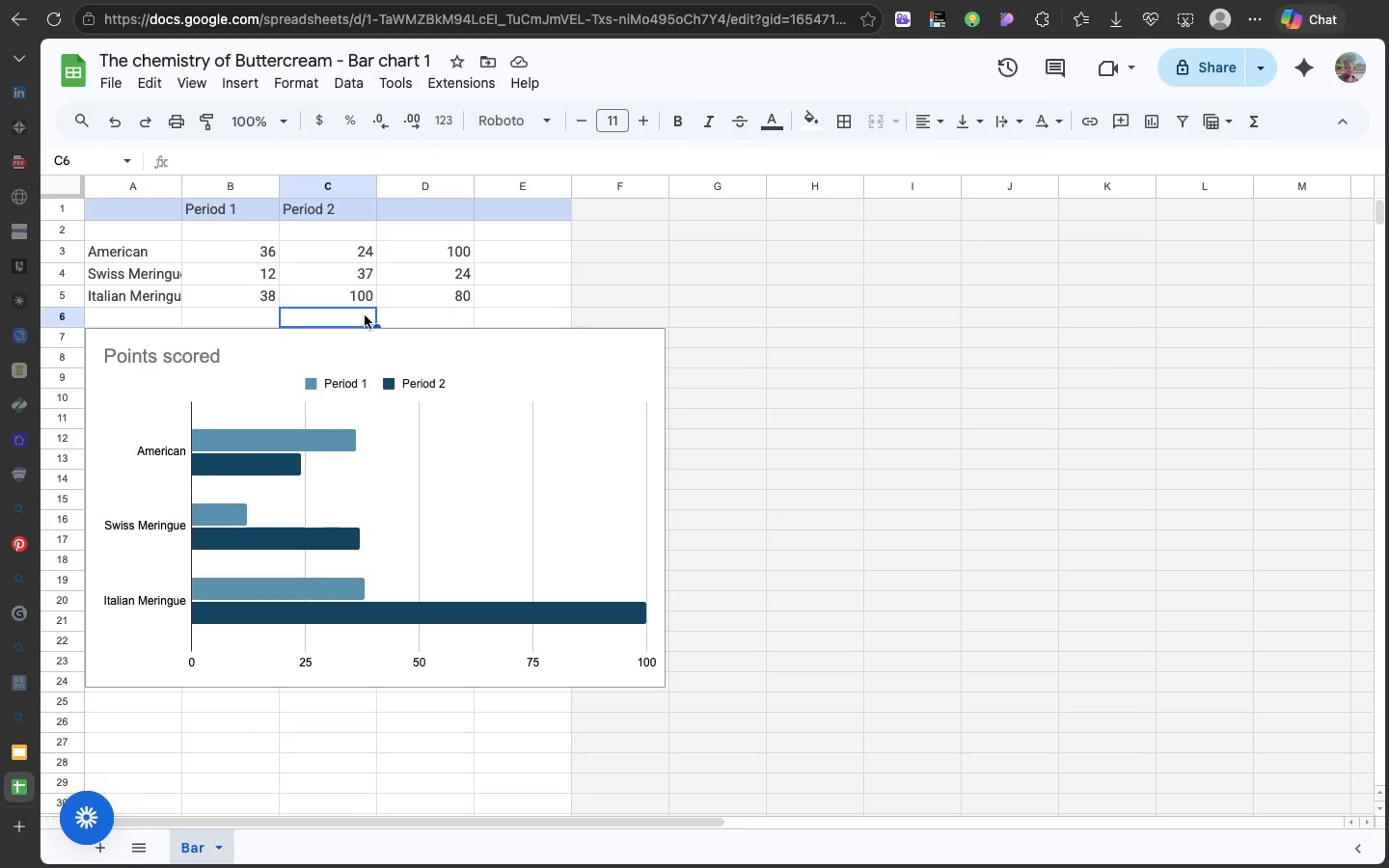 
wait(5.73)
 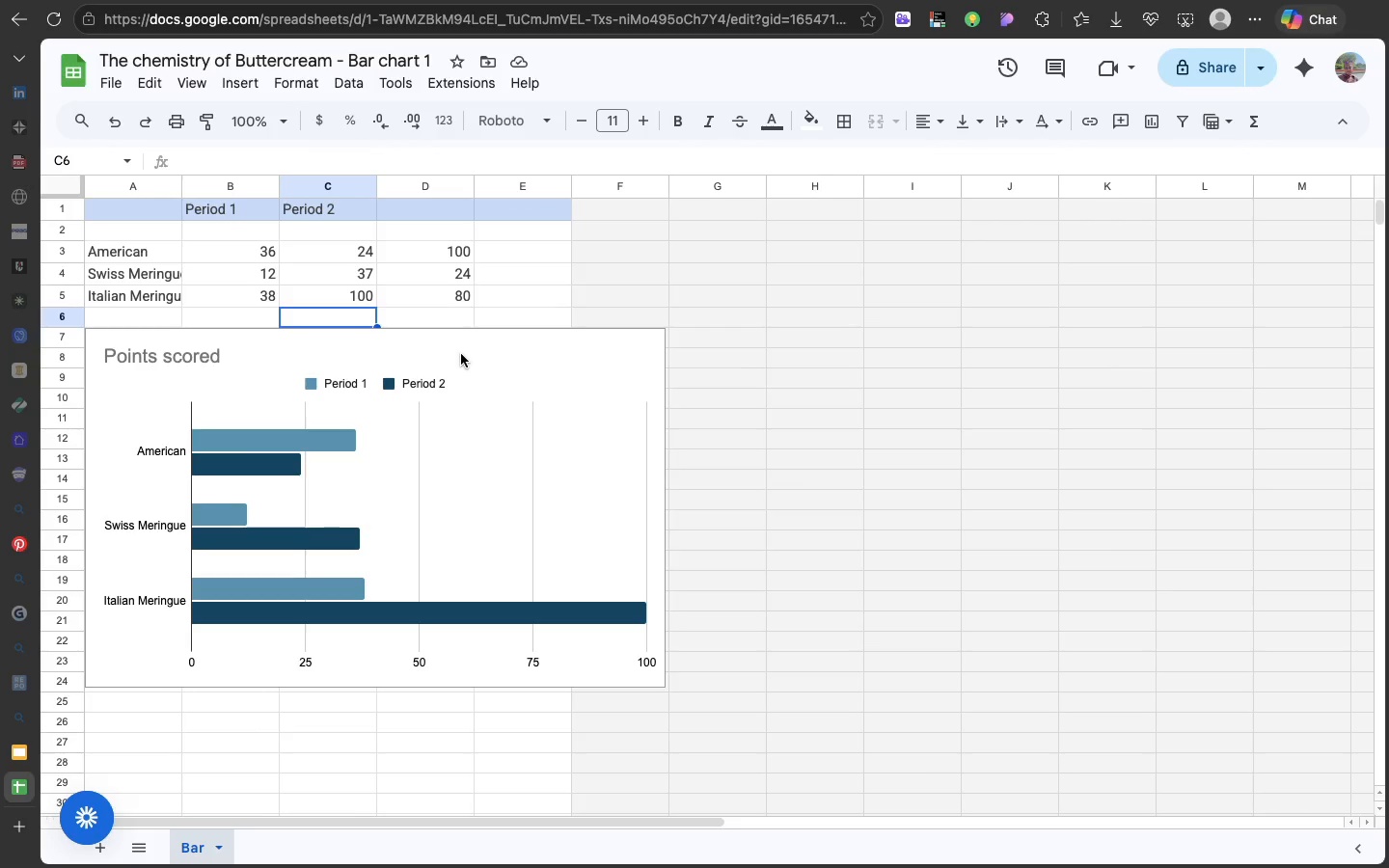 
left_click([359, 300])
 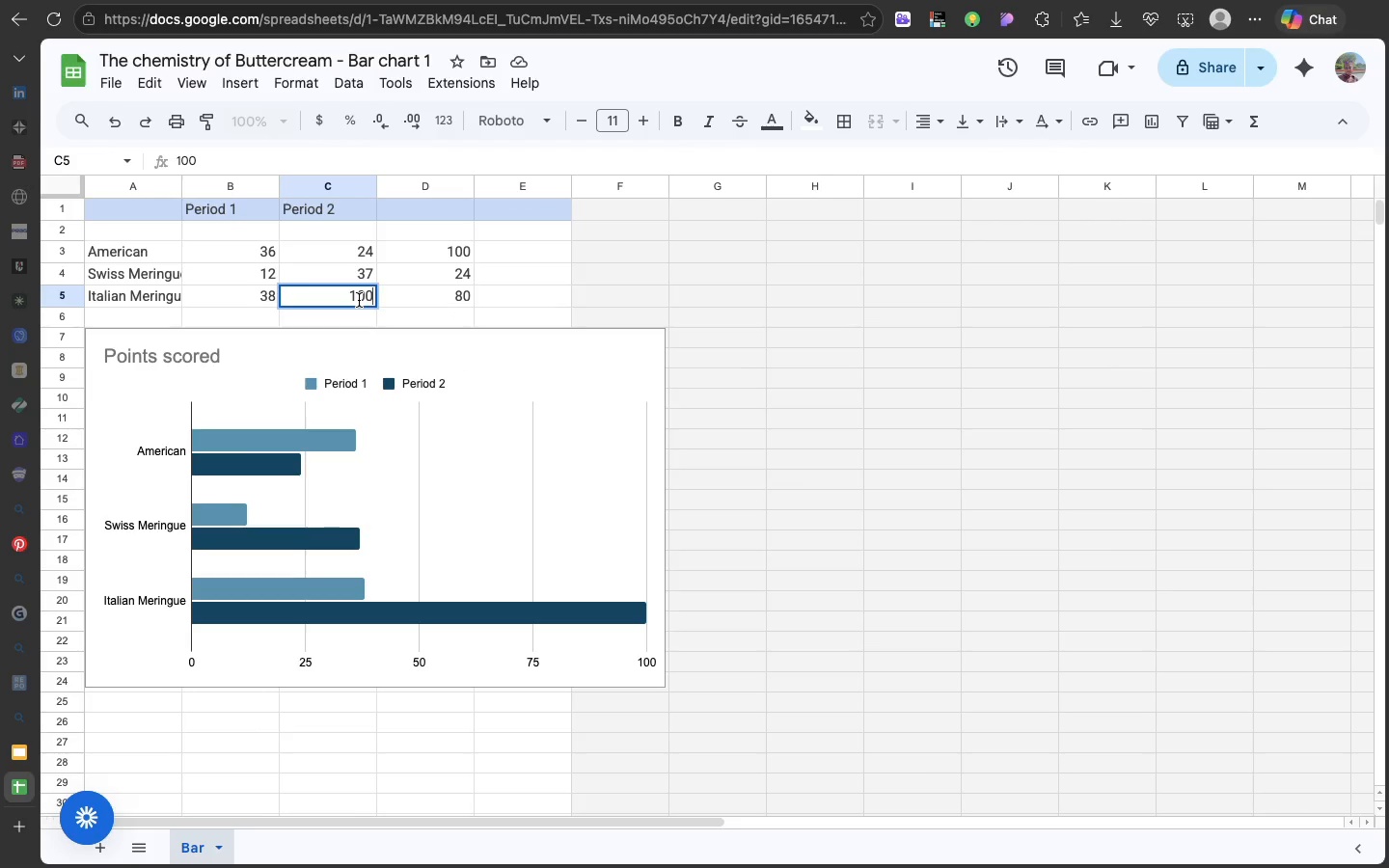 
double_click([359, 300])
 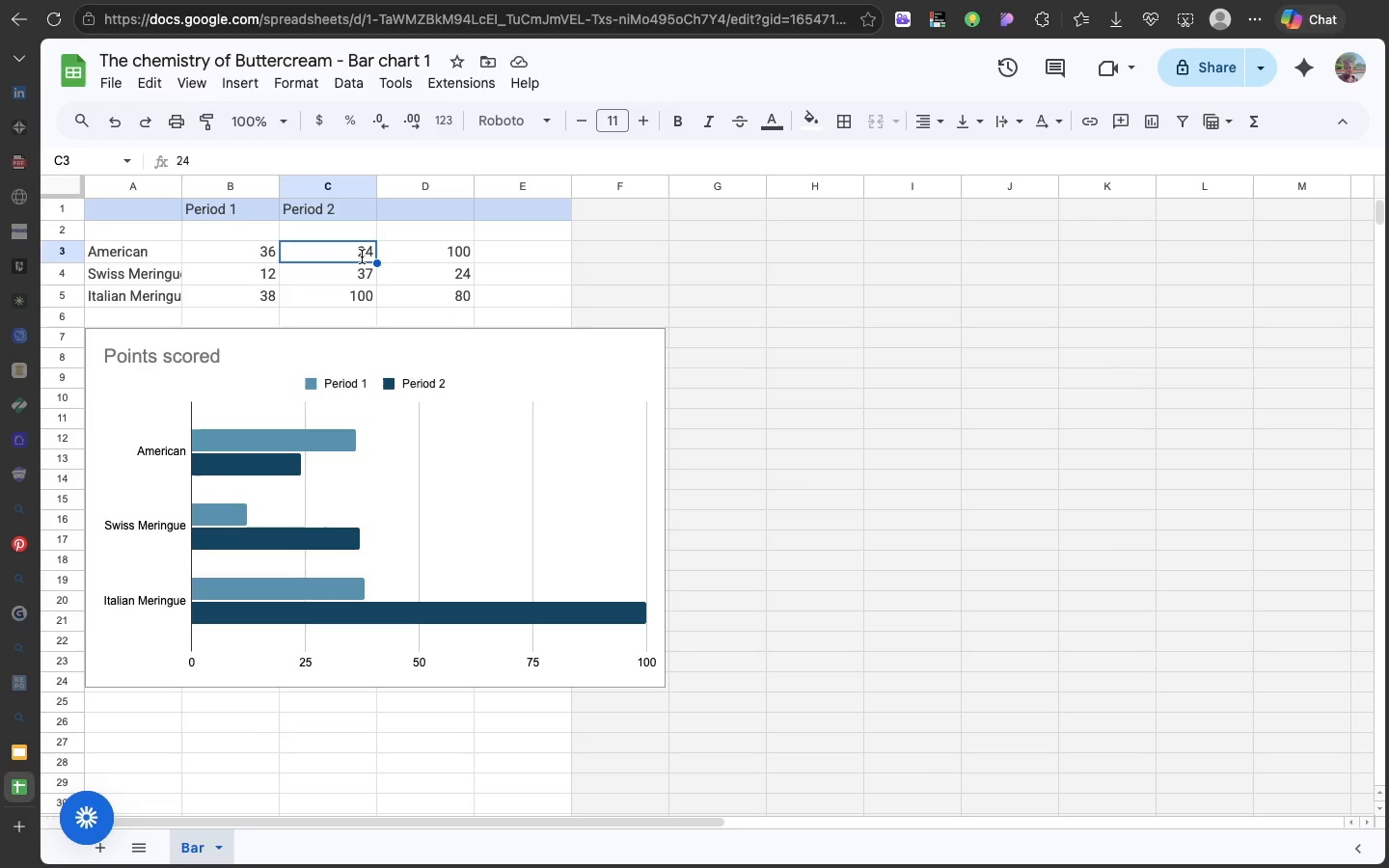 
double_click([362, 257])
 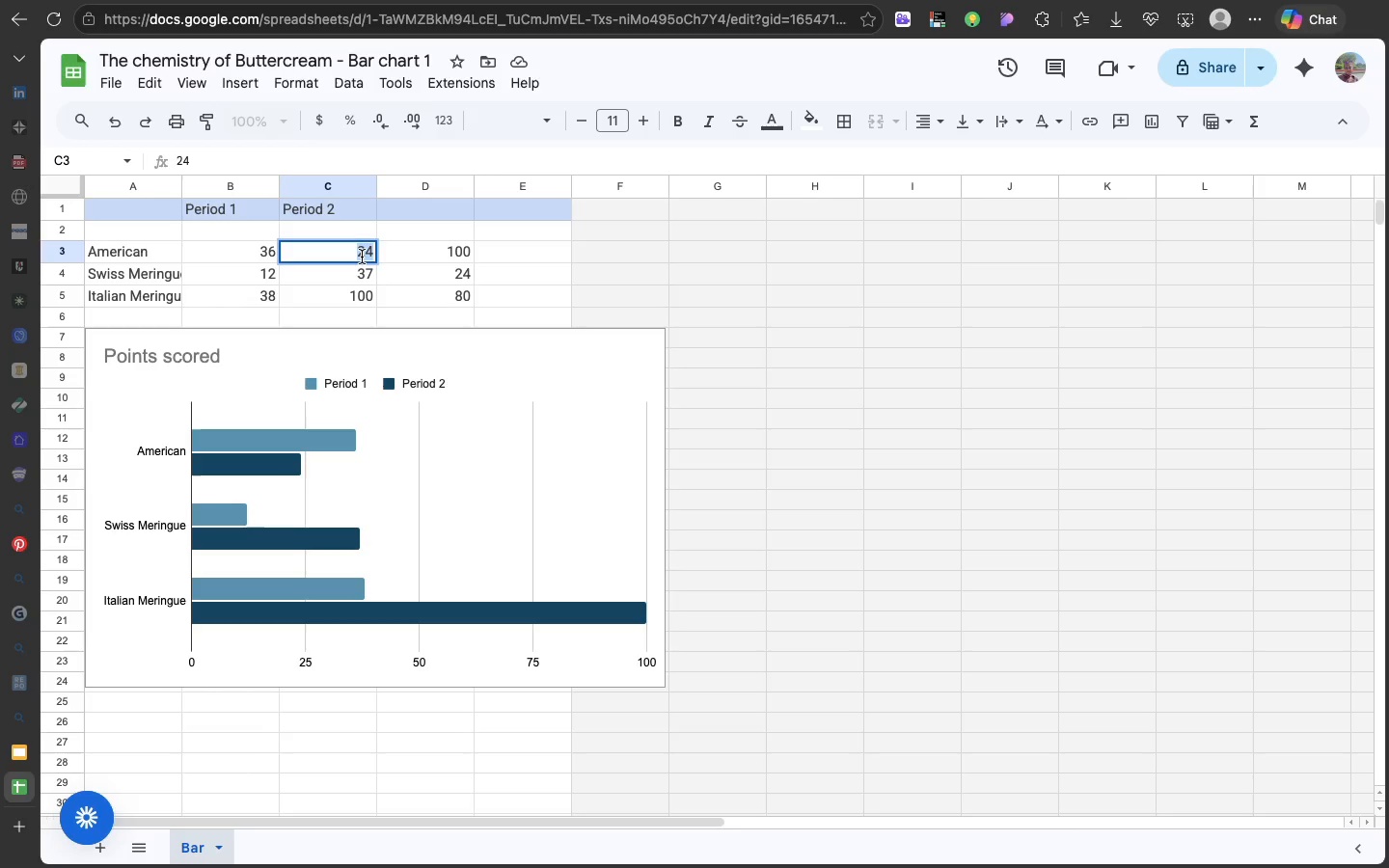 
double_click([362, 257])
 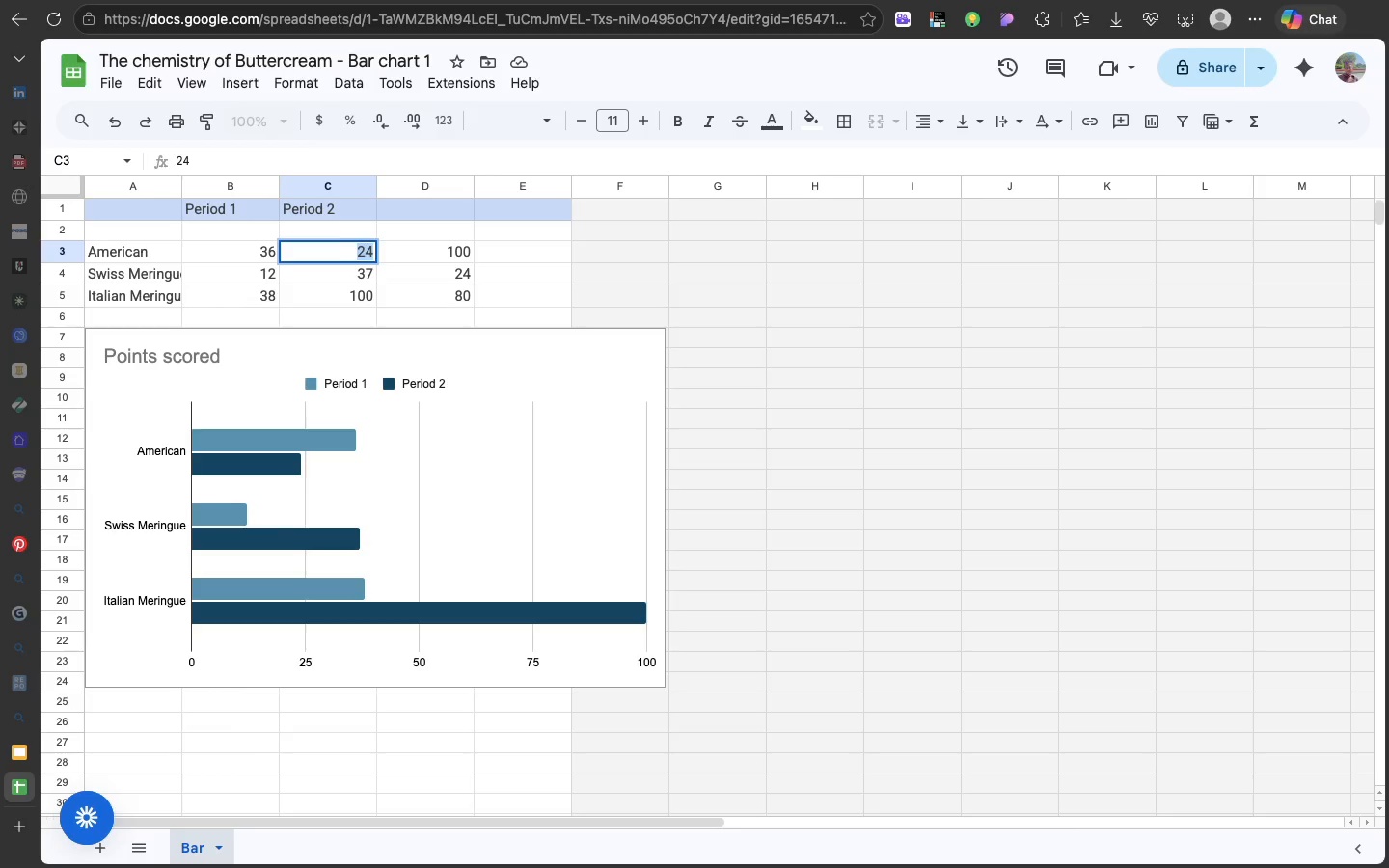 
triple_click([362, 257])
 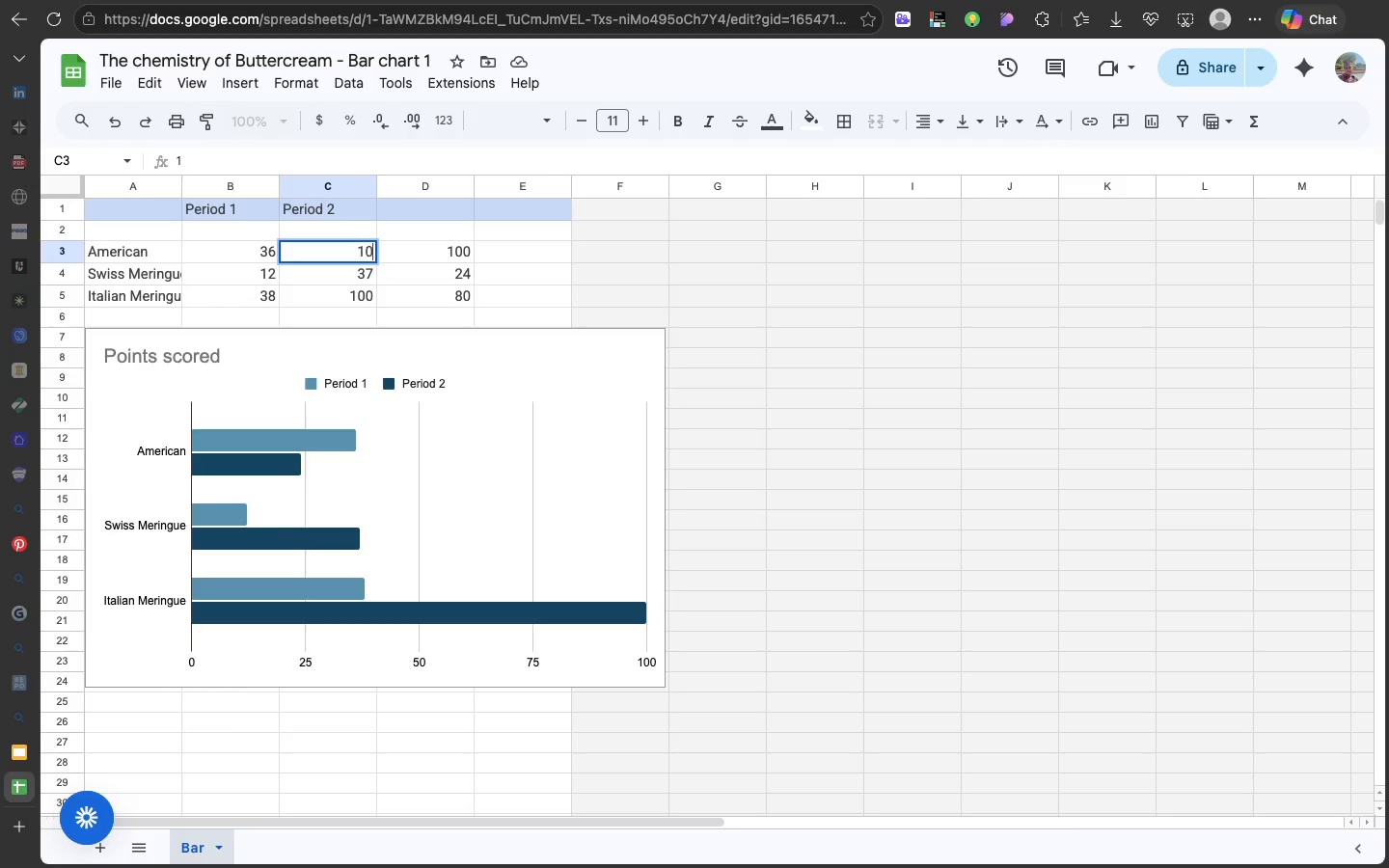 
type(10)
 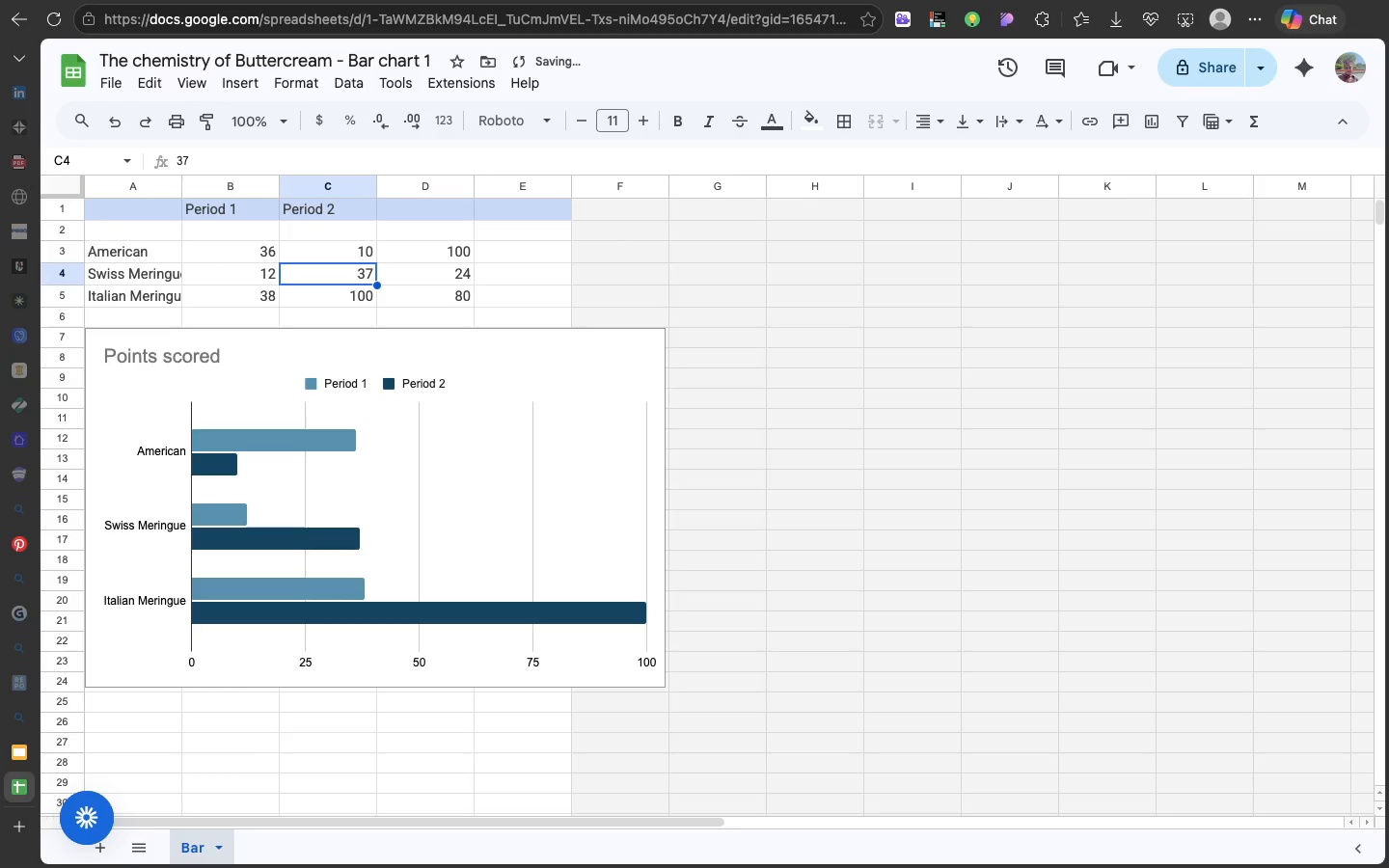 
key(Enter)
 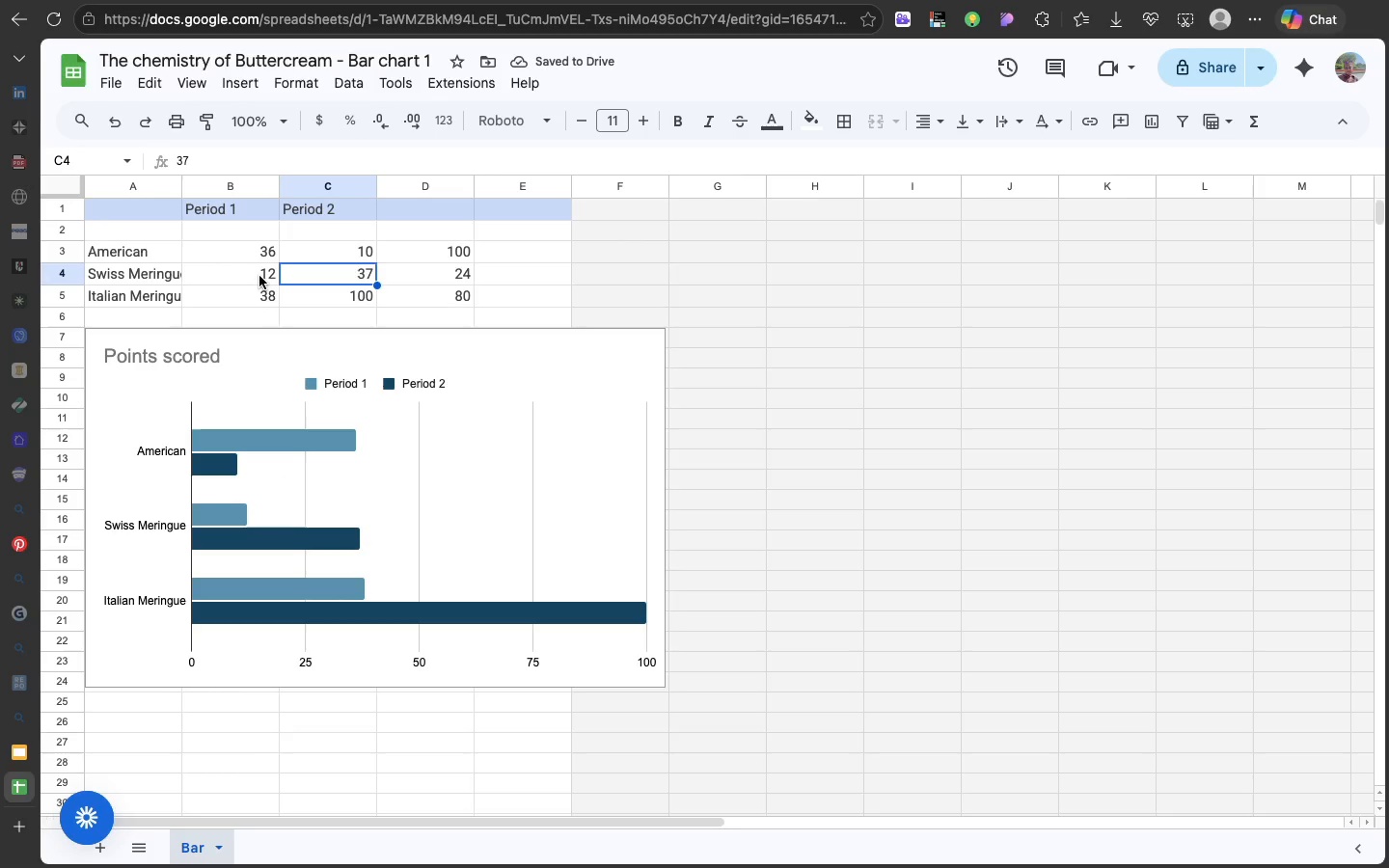 
left_click([261, 273])
 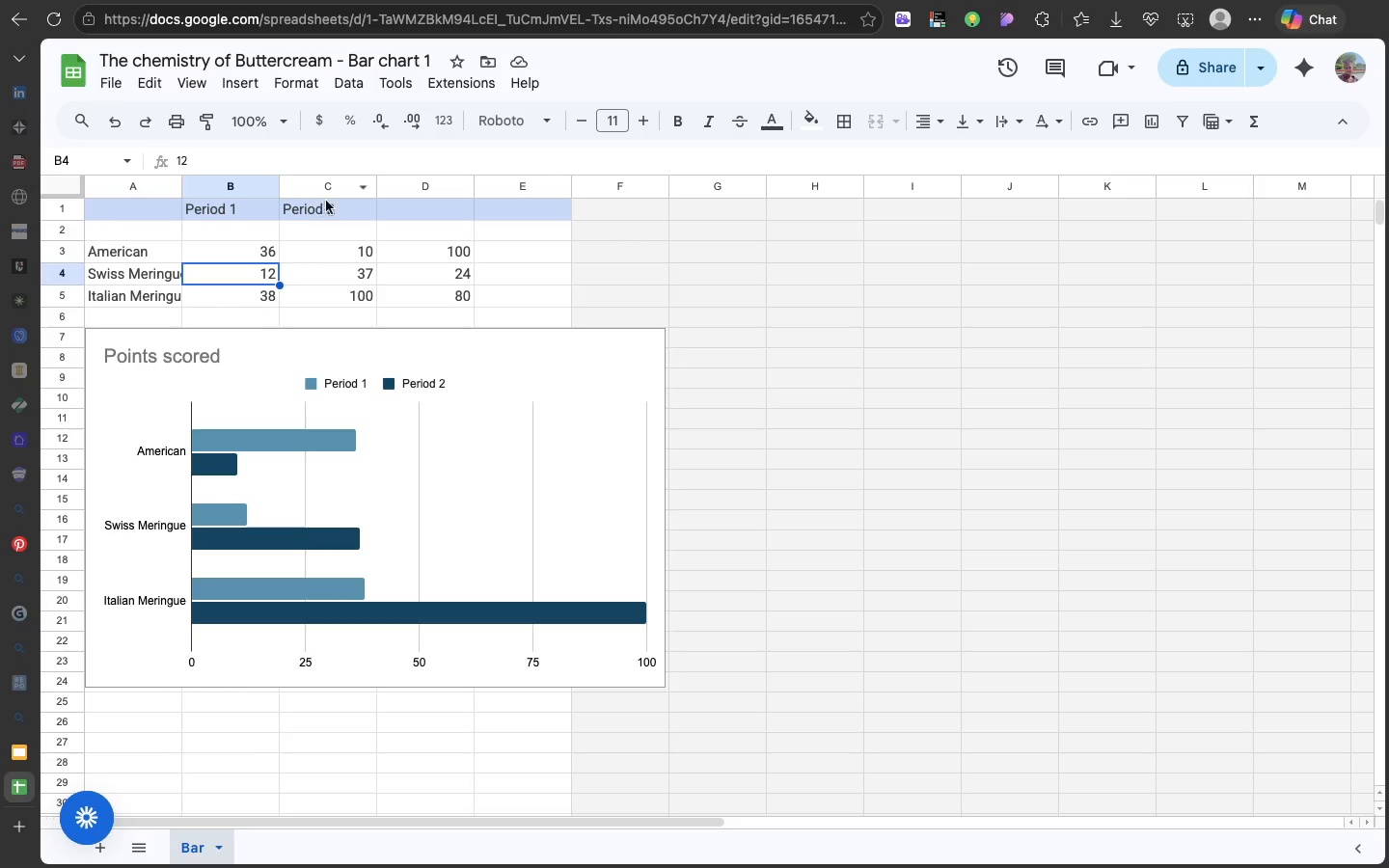 
wait(5.13)
 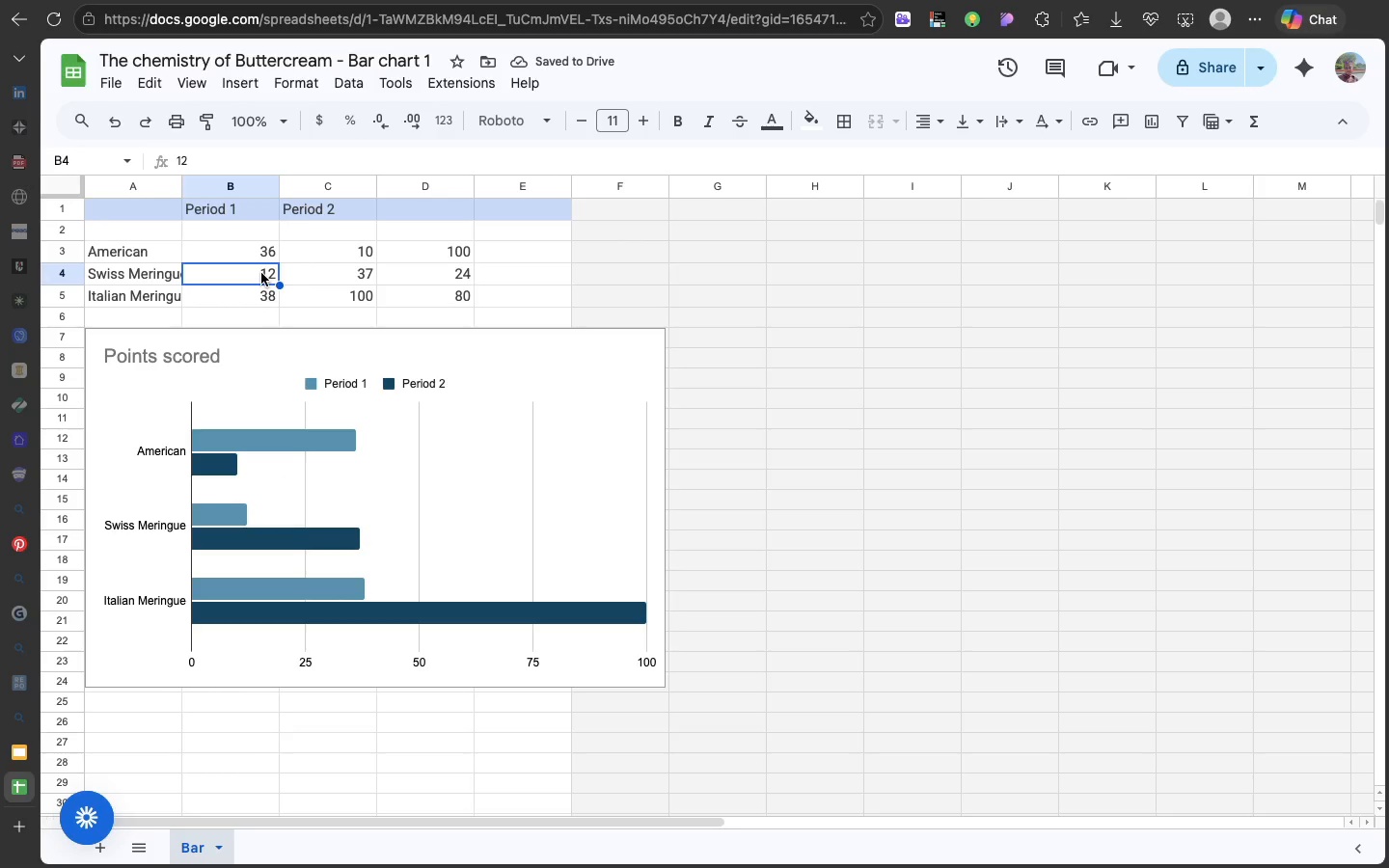 
left_click([414, 203])
 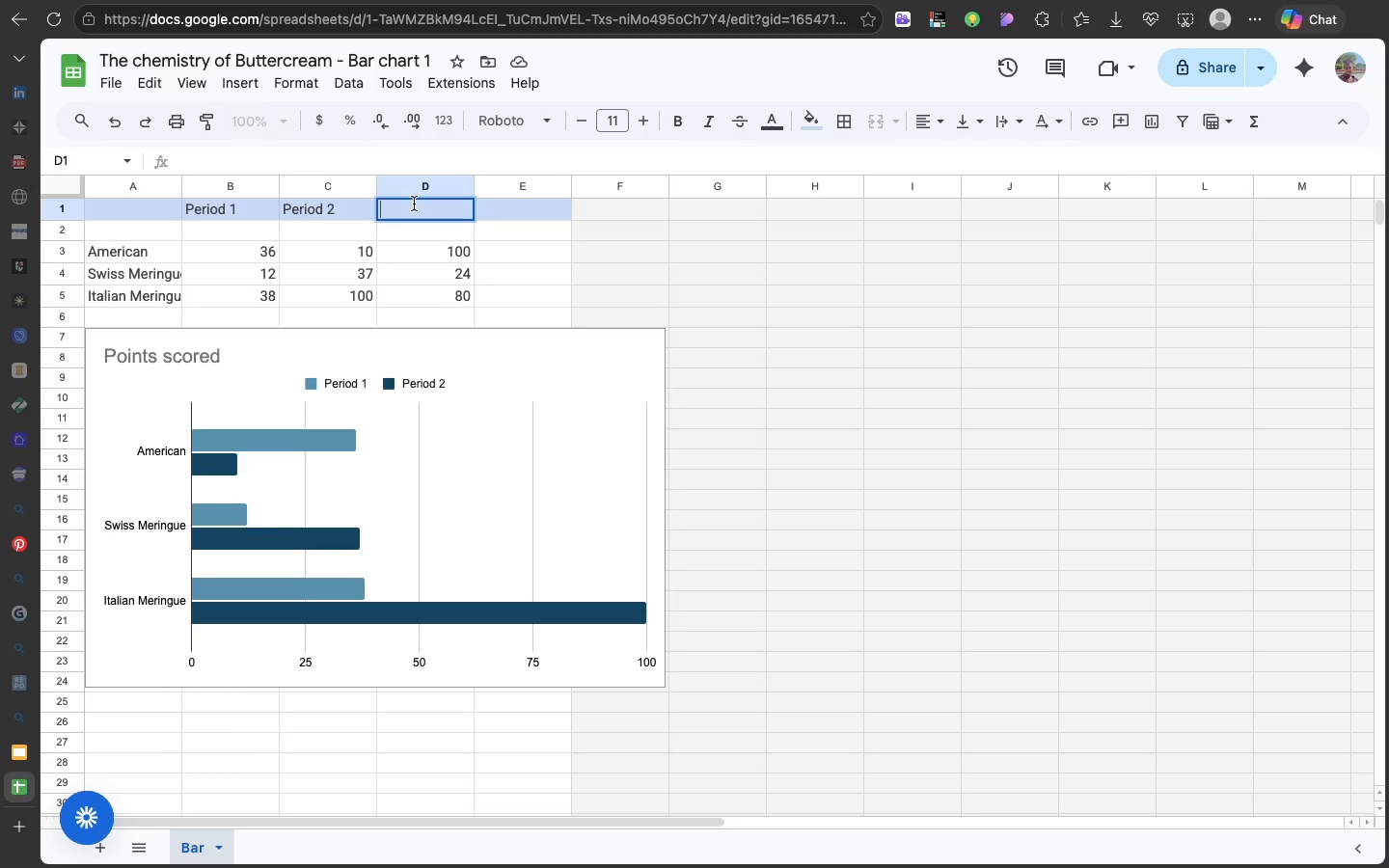 
double_click([414, 203])
 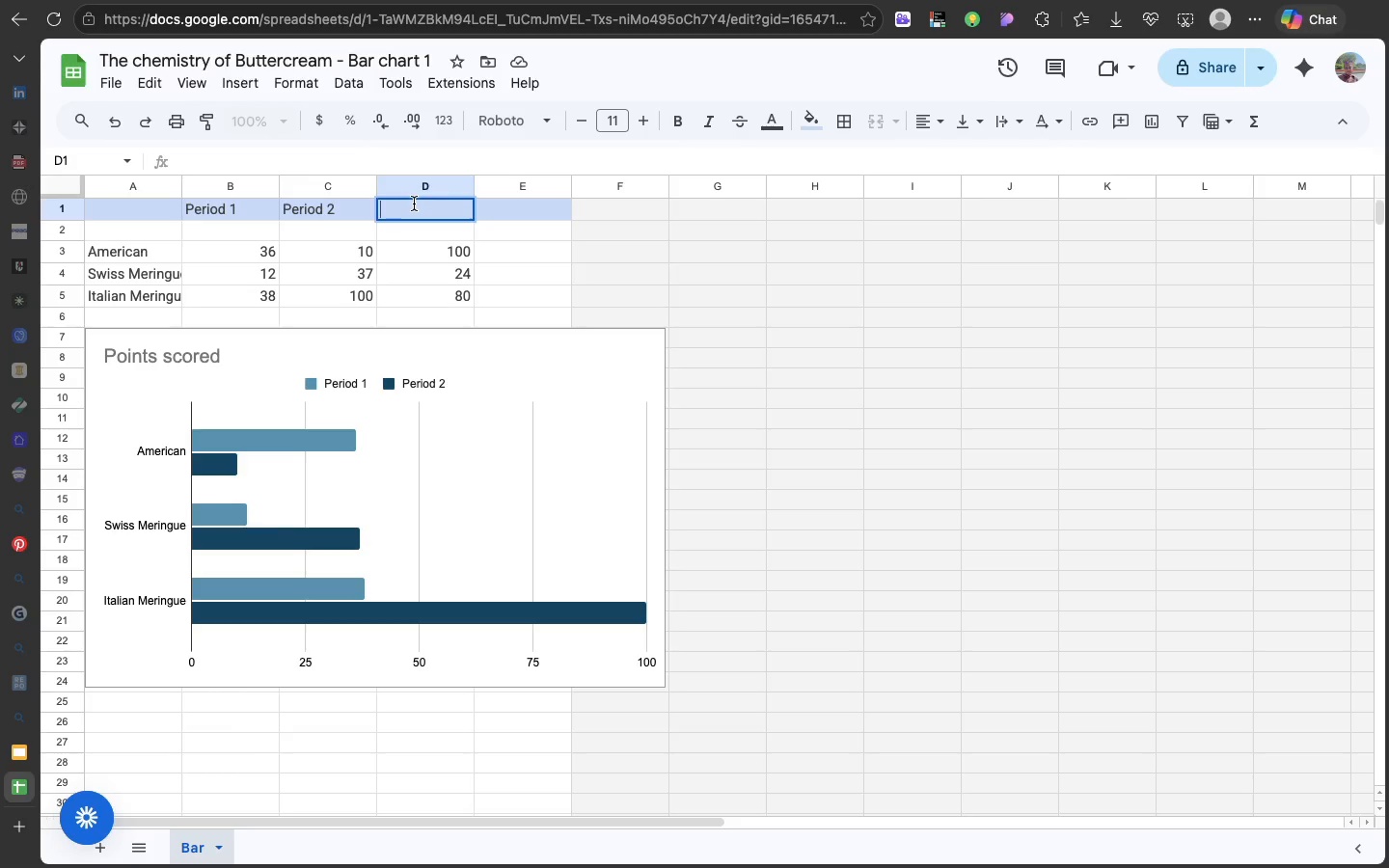 
key(CapsLock)
 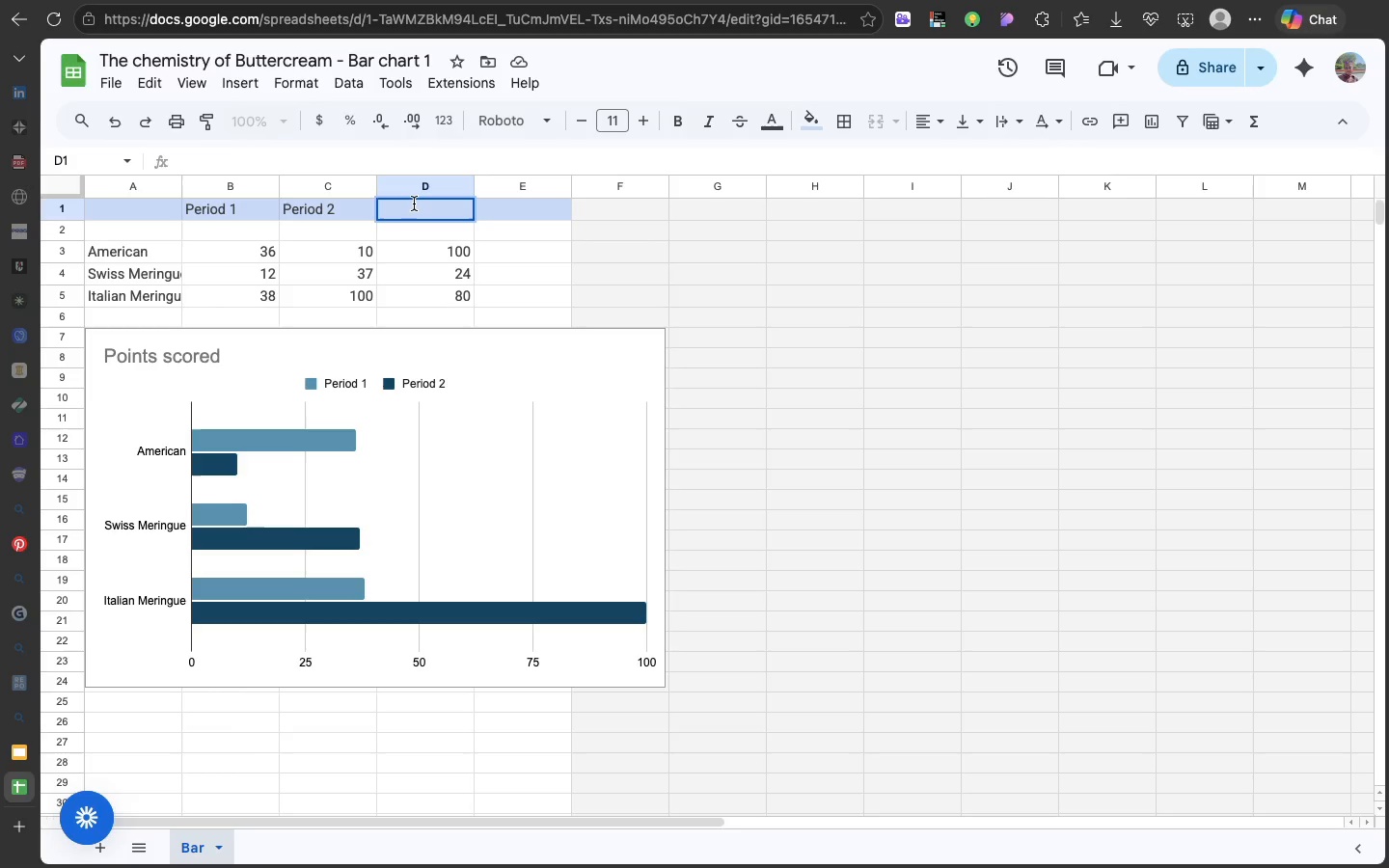 
wait(31.33)
 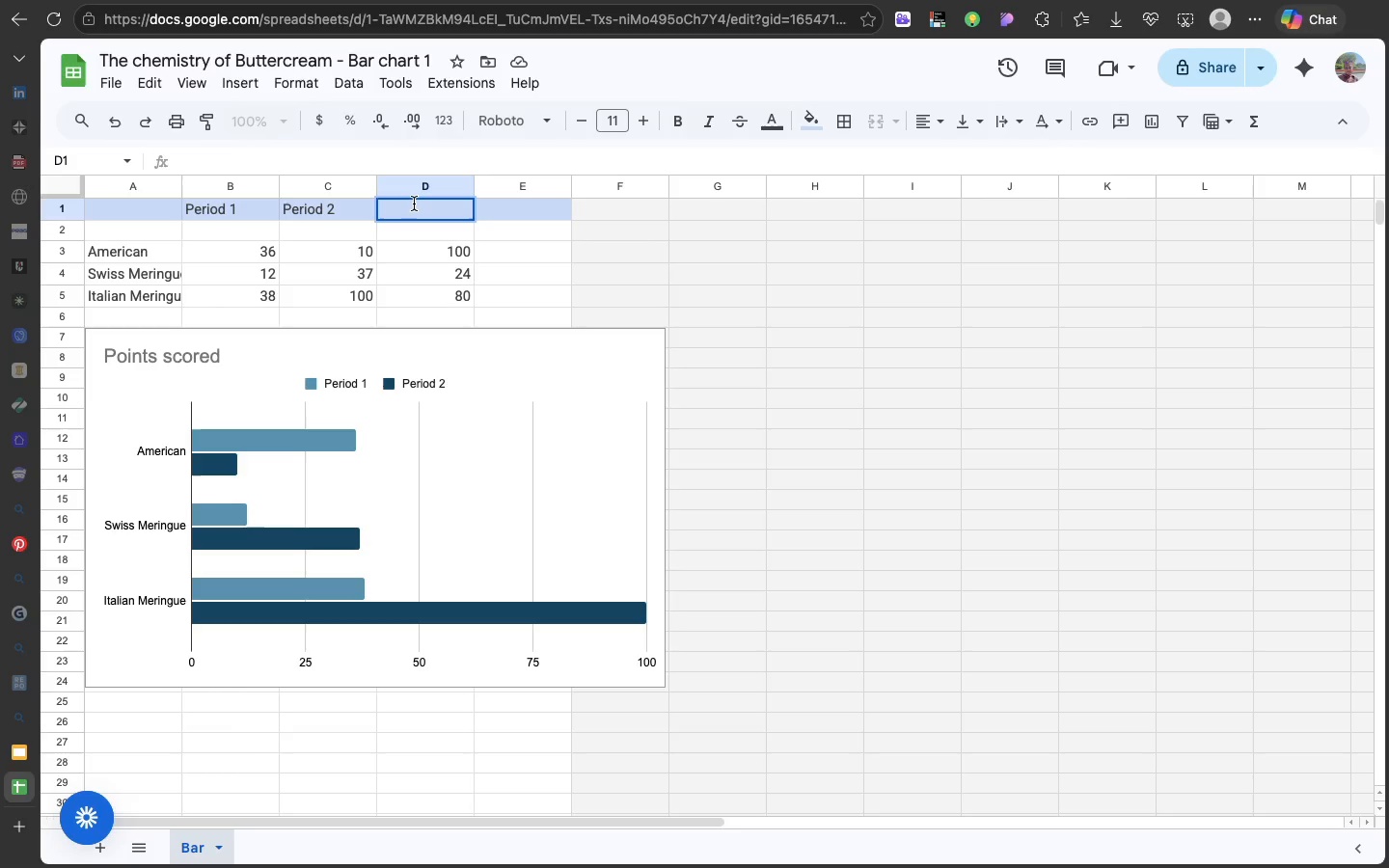 
double_click([235, 204])
 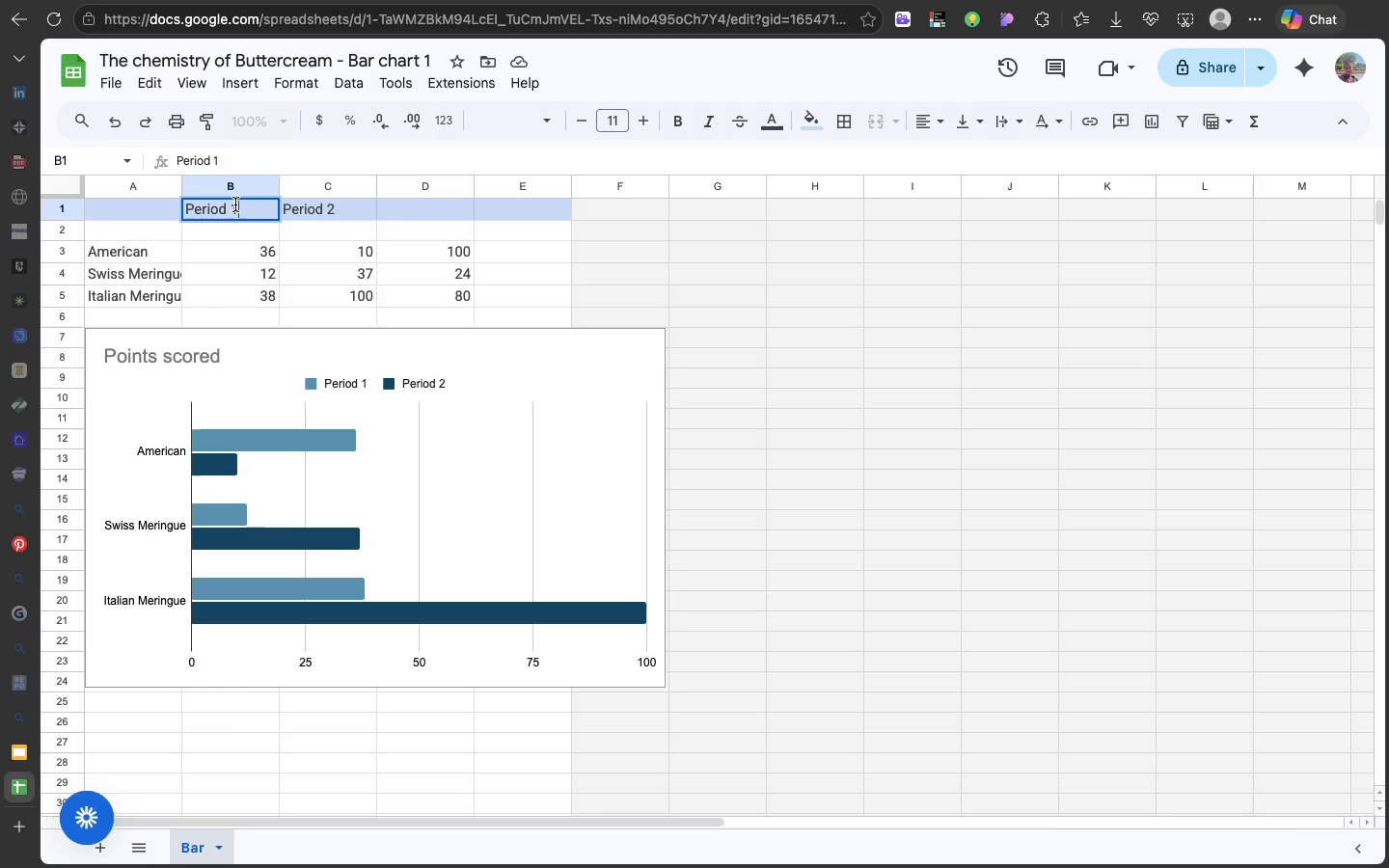 
left_click([235, 204])
 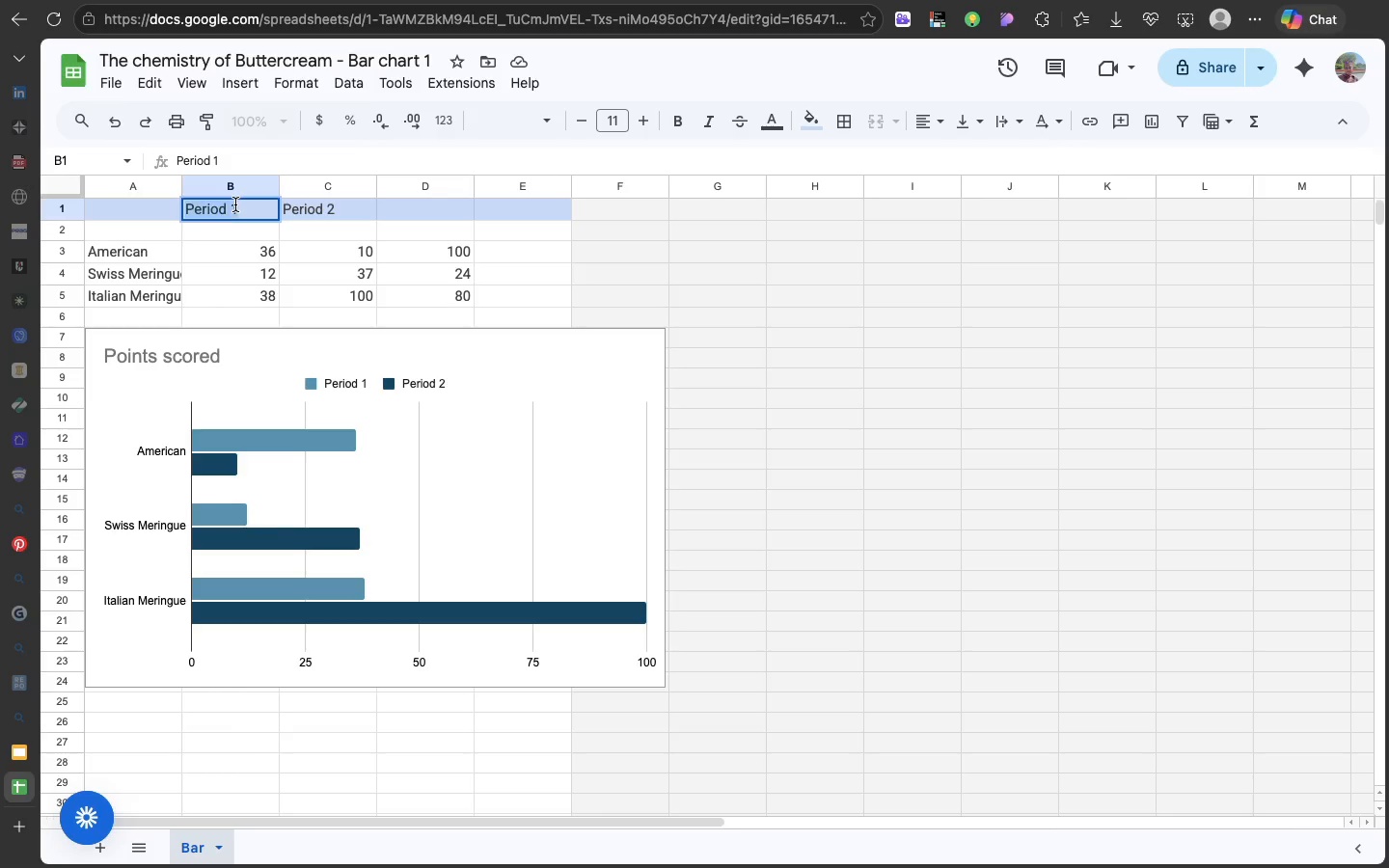 
double_click([235, 204])
 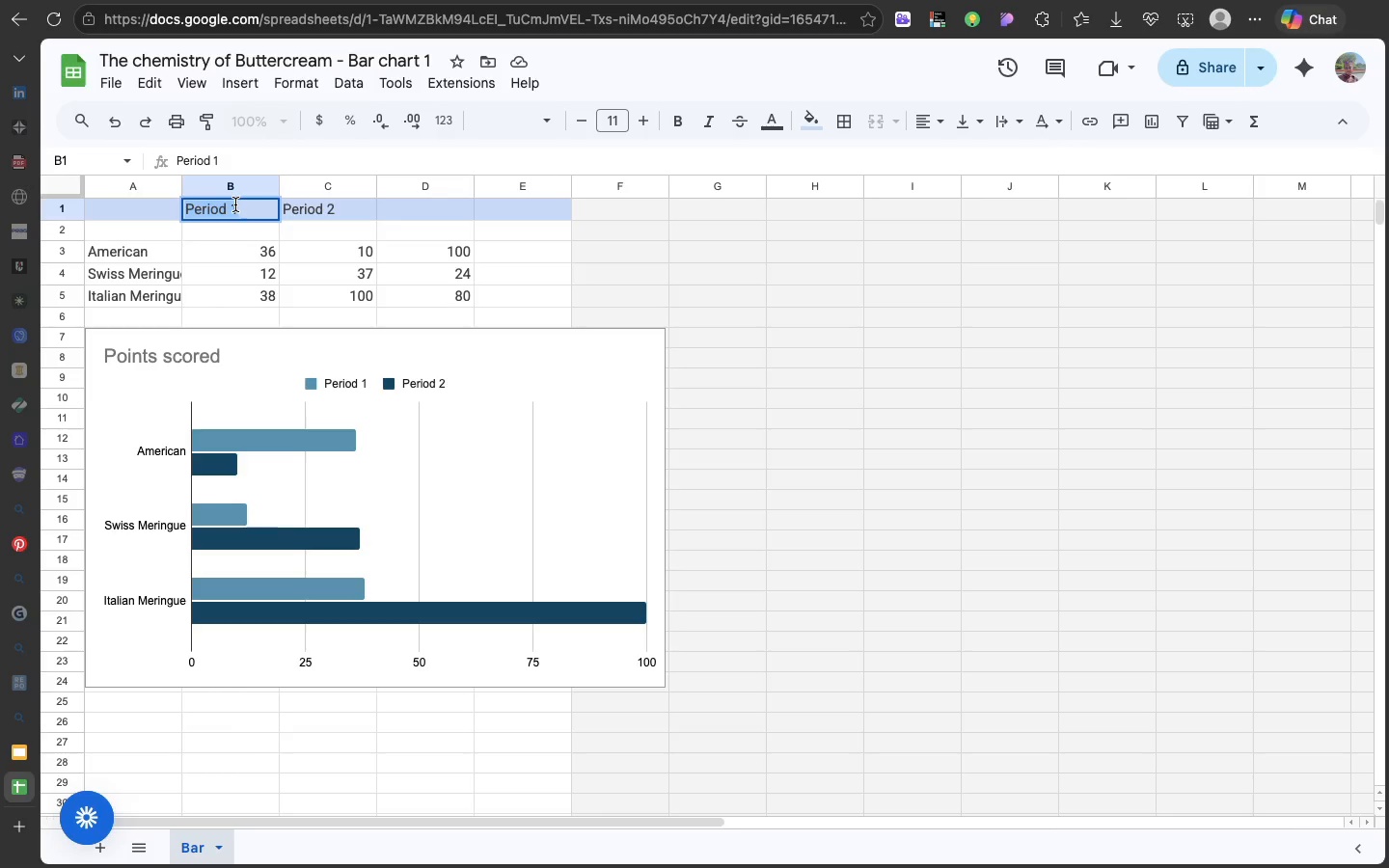 
triple_click([235, 204])
 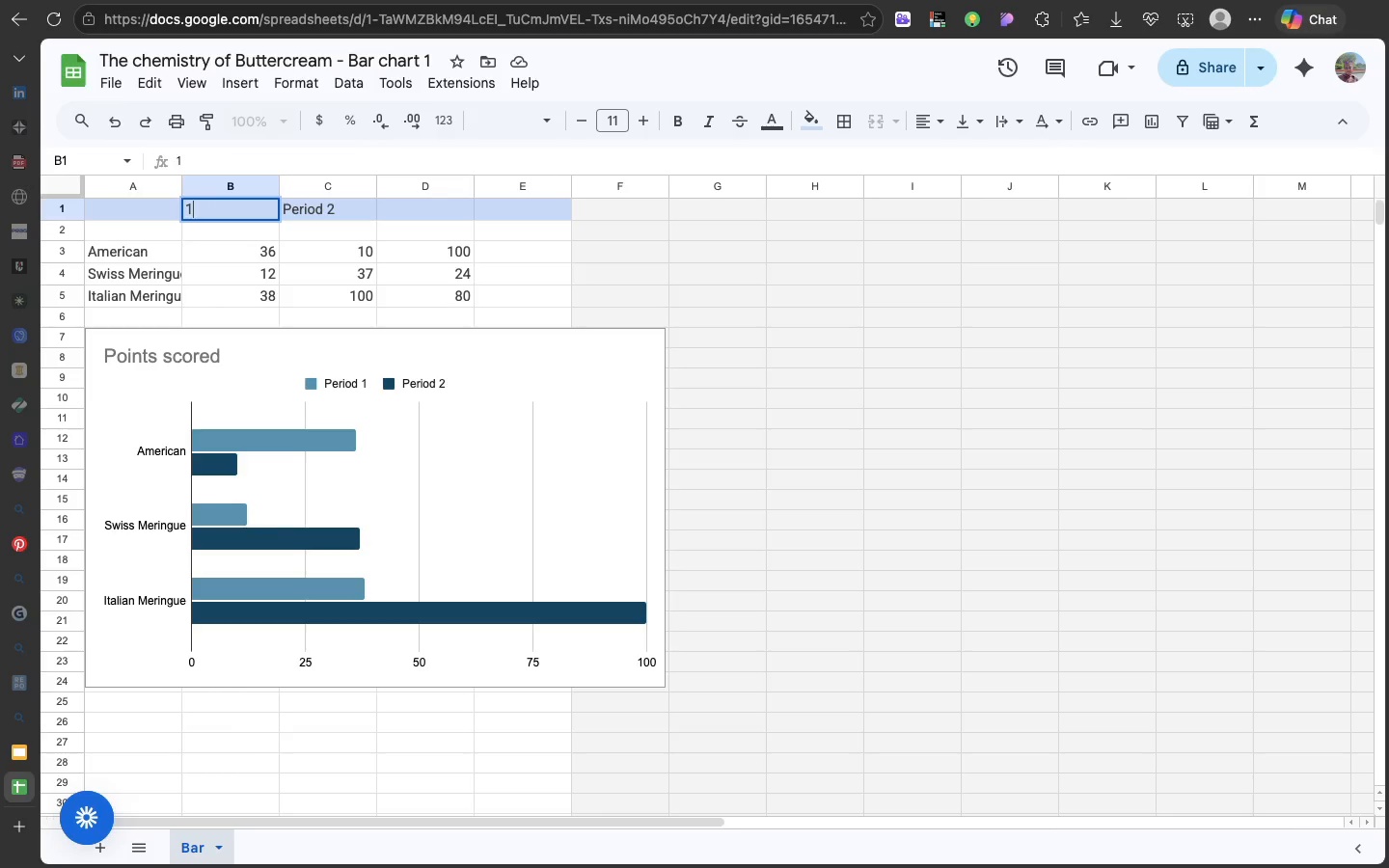 
type(18_)
key(Backspace)
 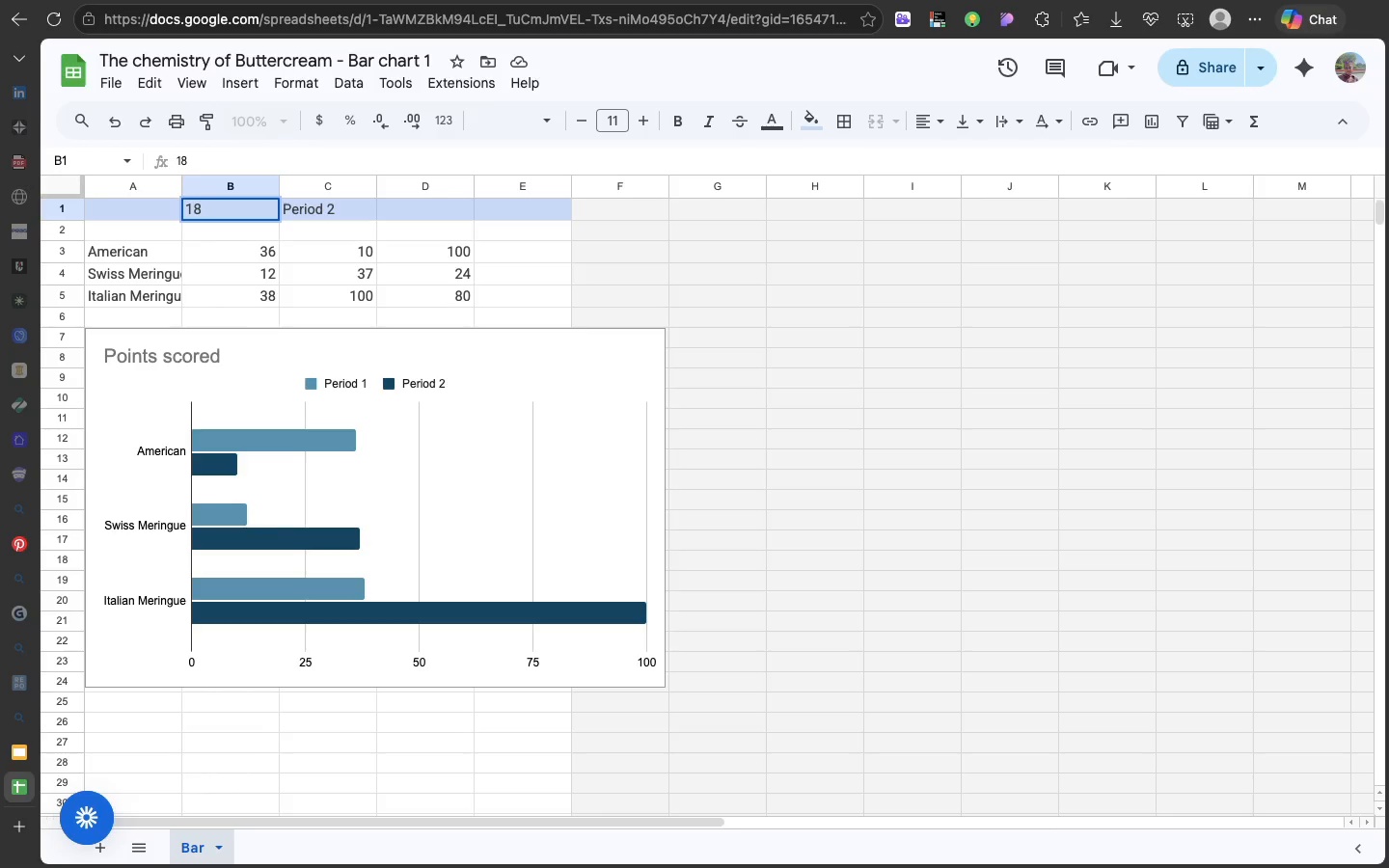 
key(Shift+Slash)
 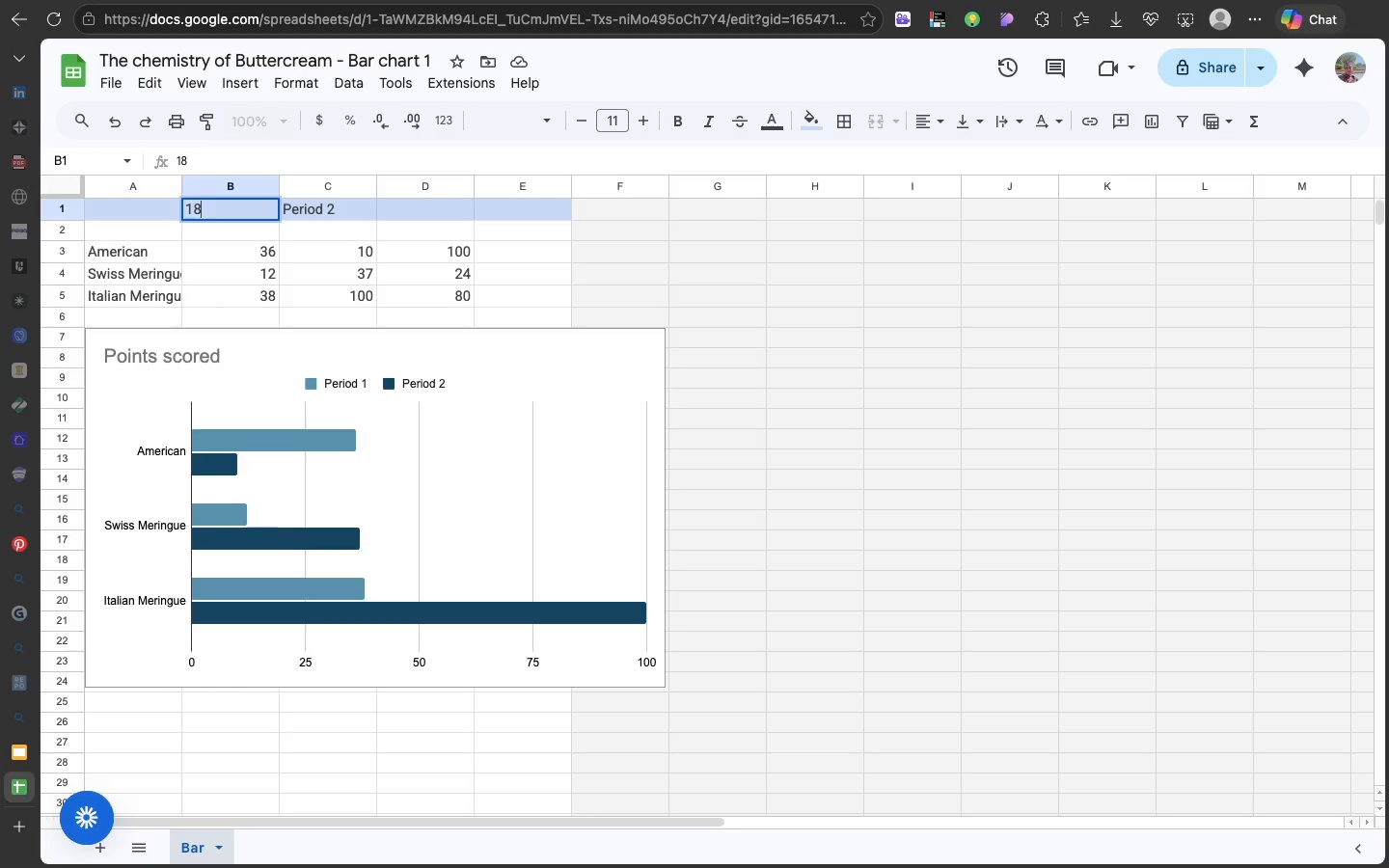 
key(Backspace)
 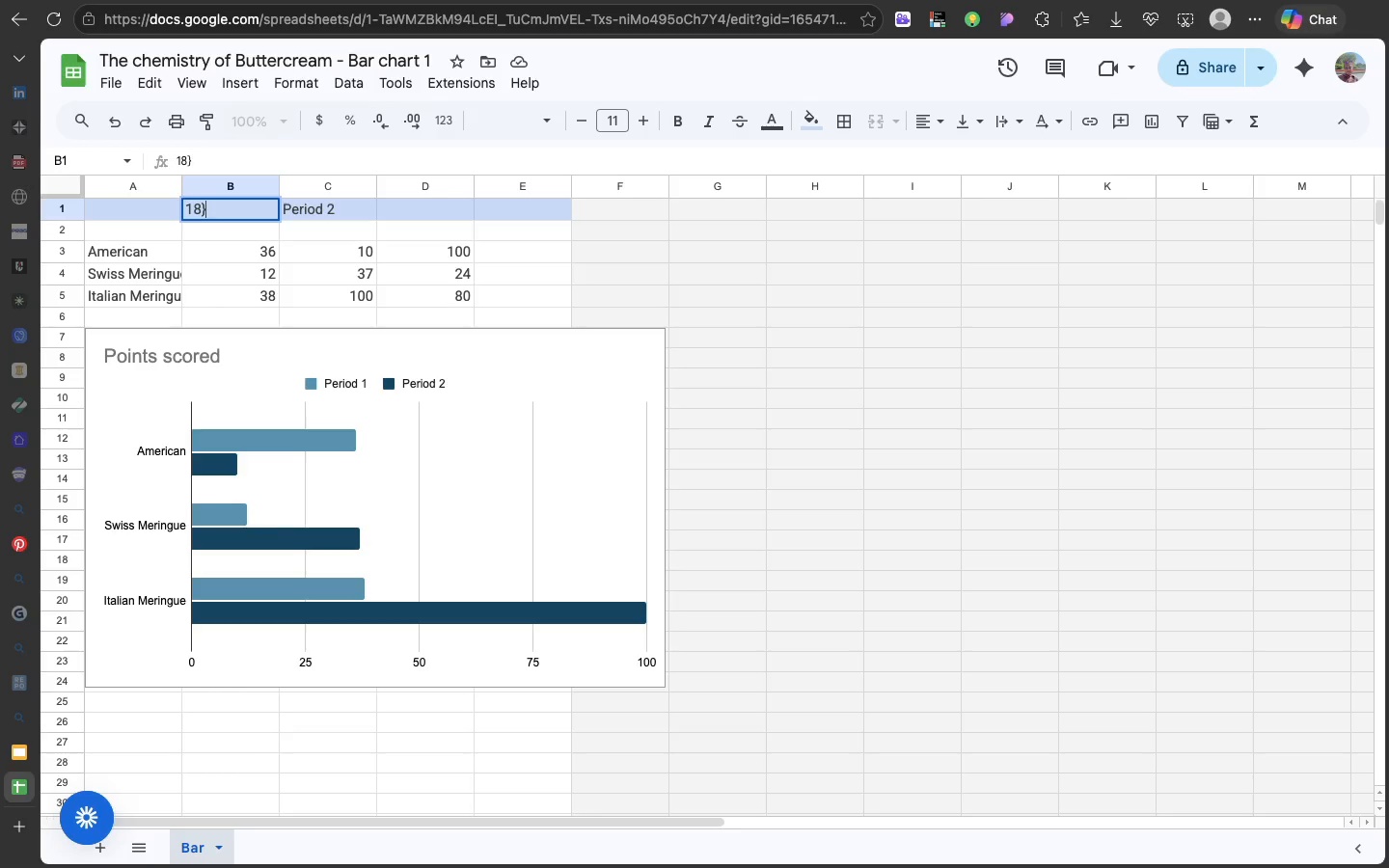 
key(Shift+BracketRight)
 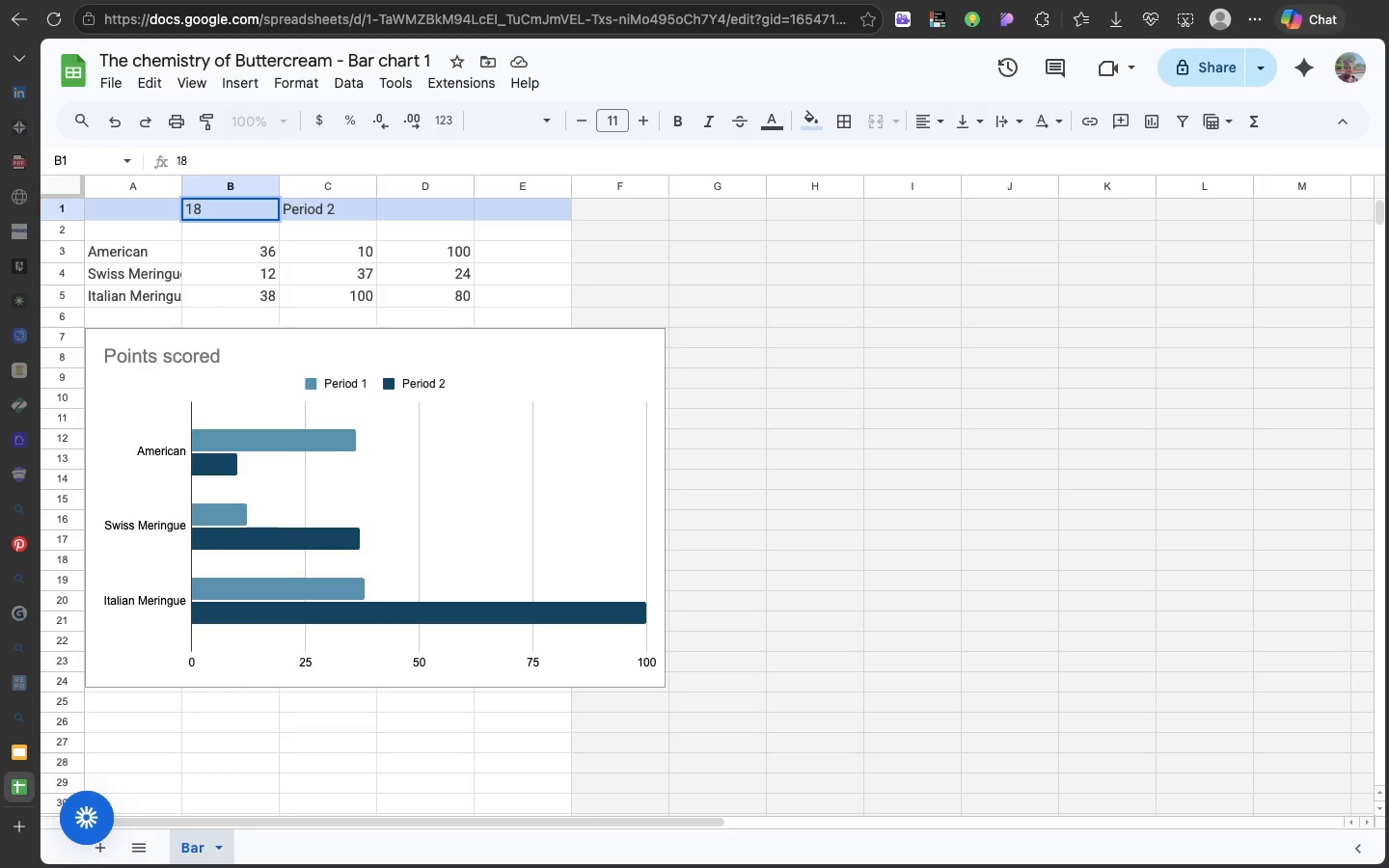 
key(Backspace)
 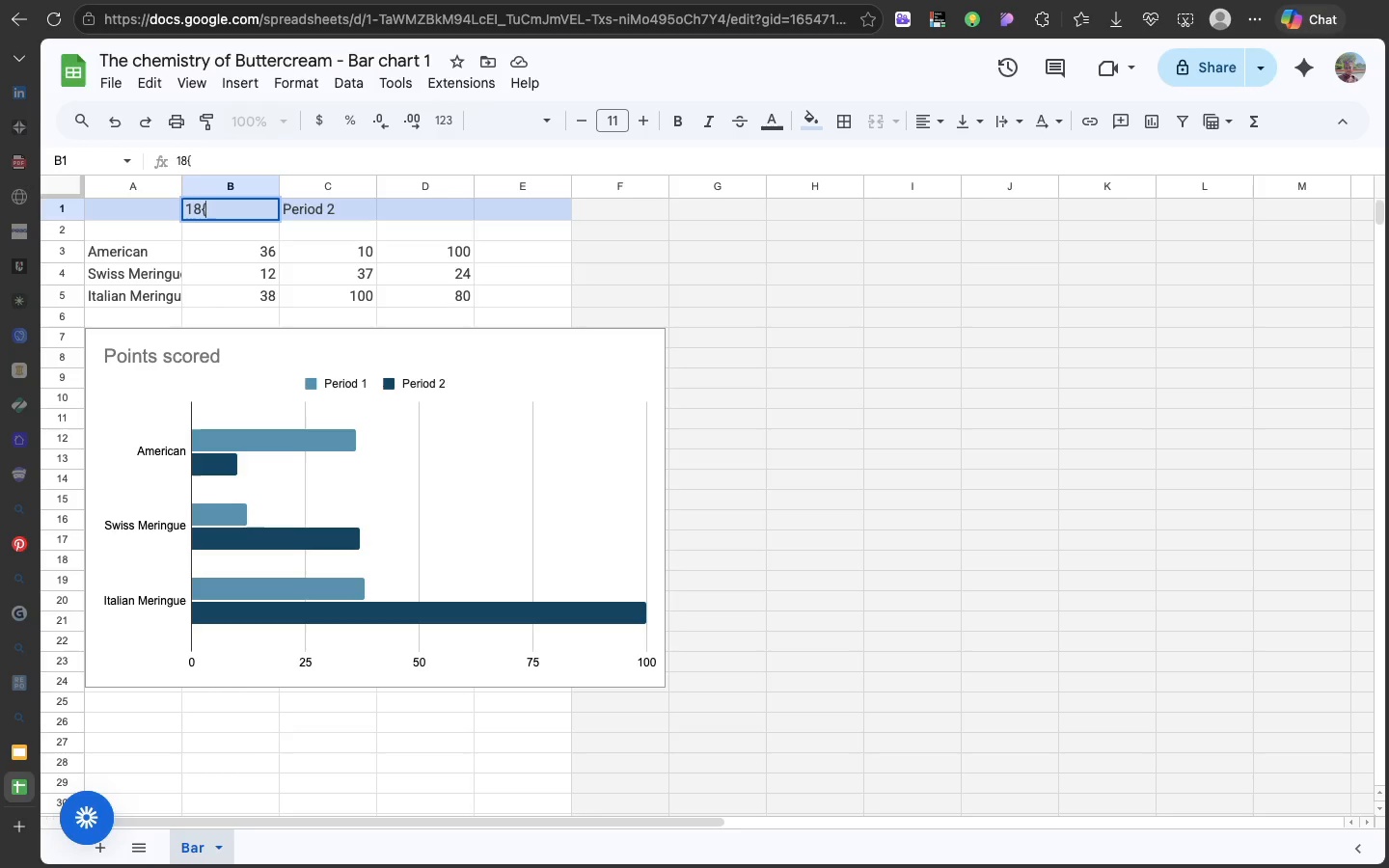 
key(Shift+BracketLeft)
 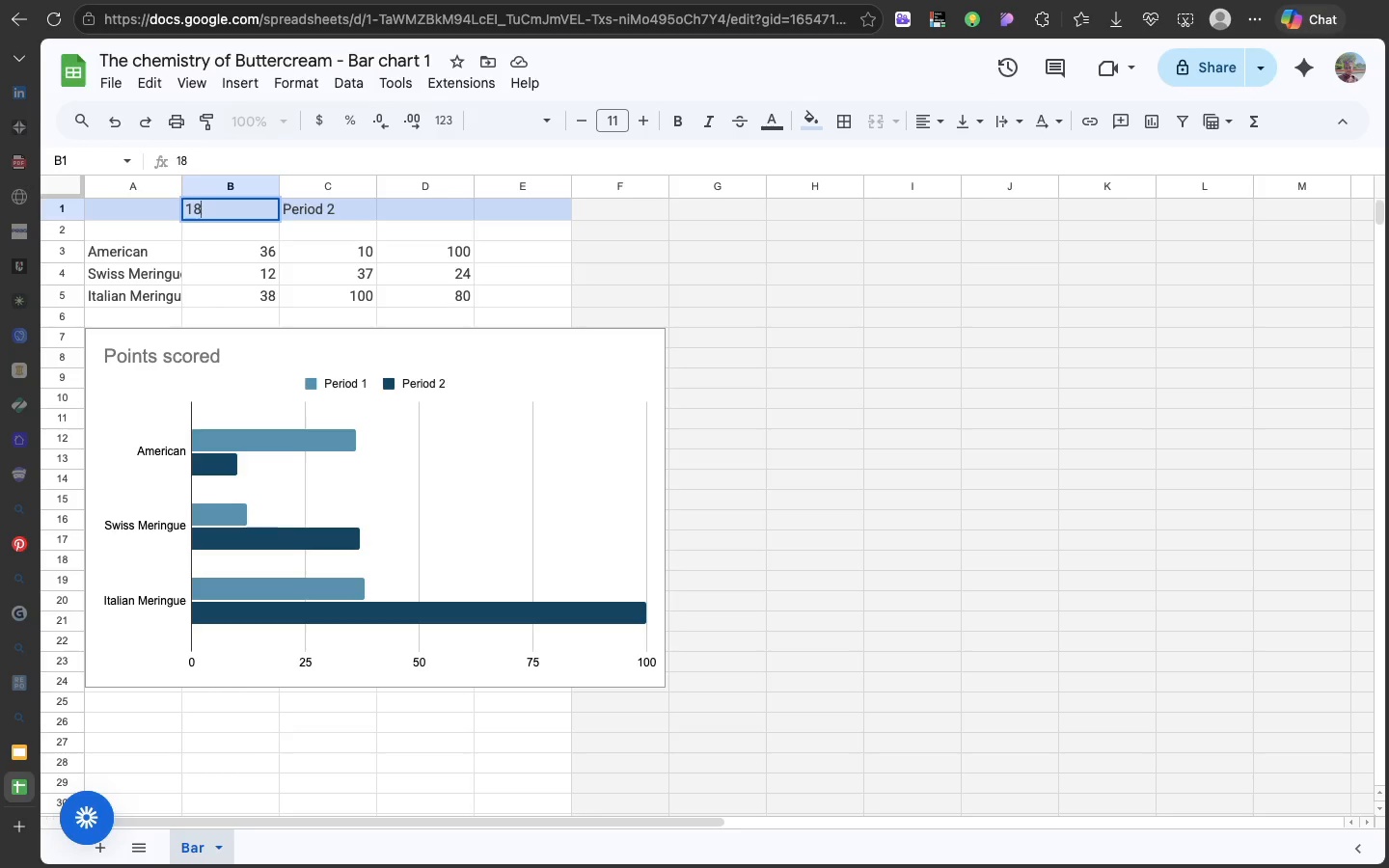 
key(Backspace)
 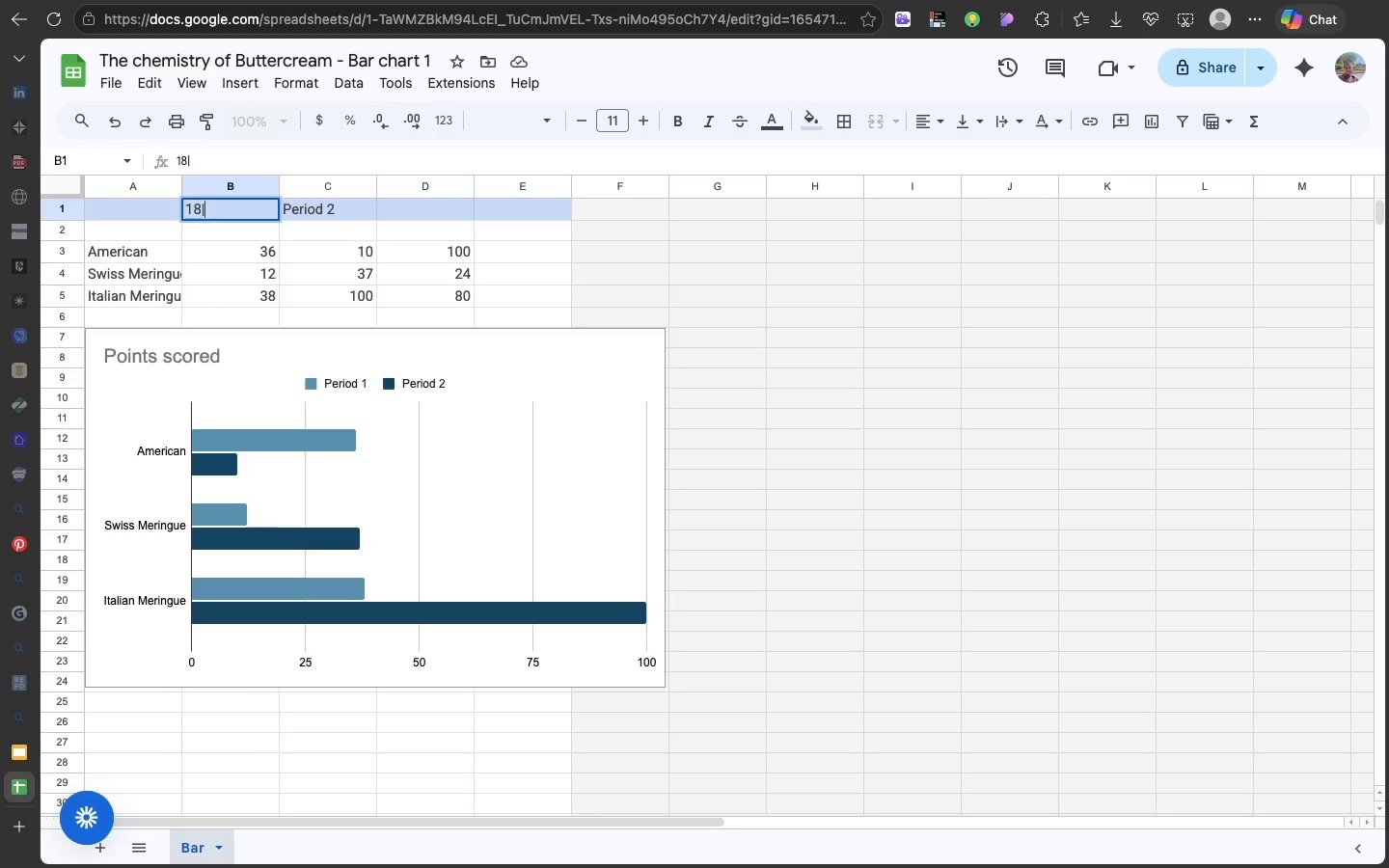 
key(Shift+Backslash)
 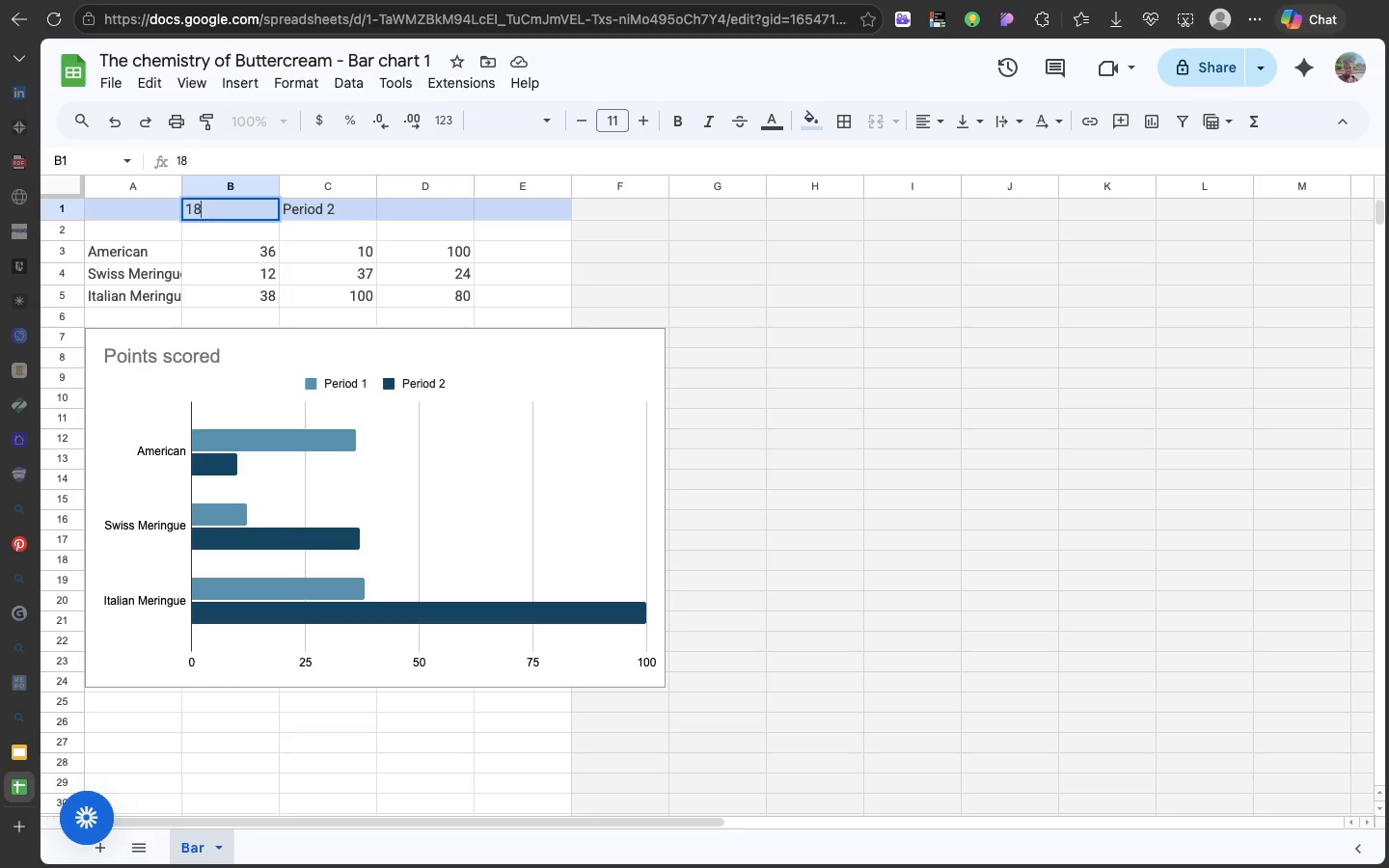 
key(Backspace)
 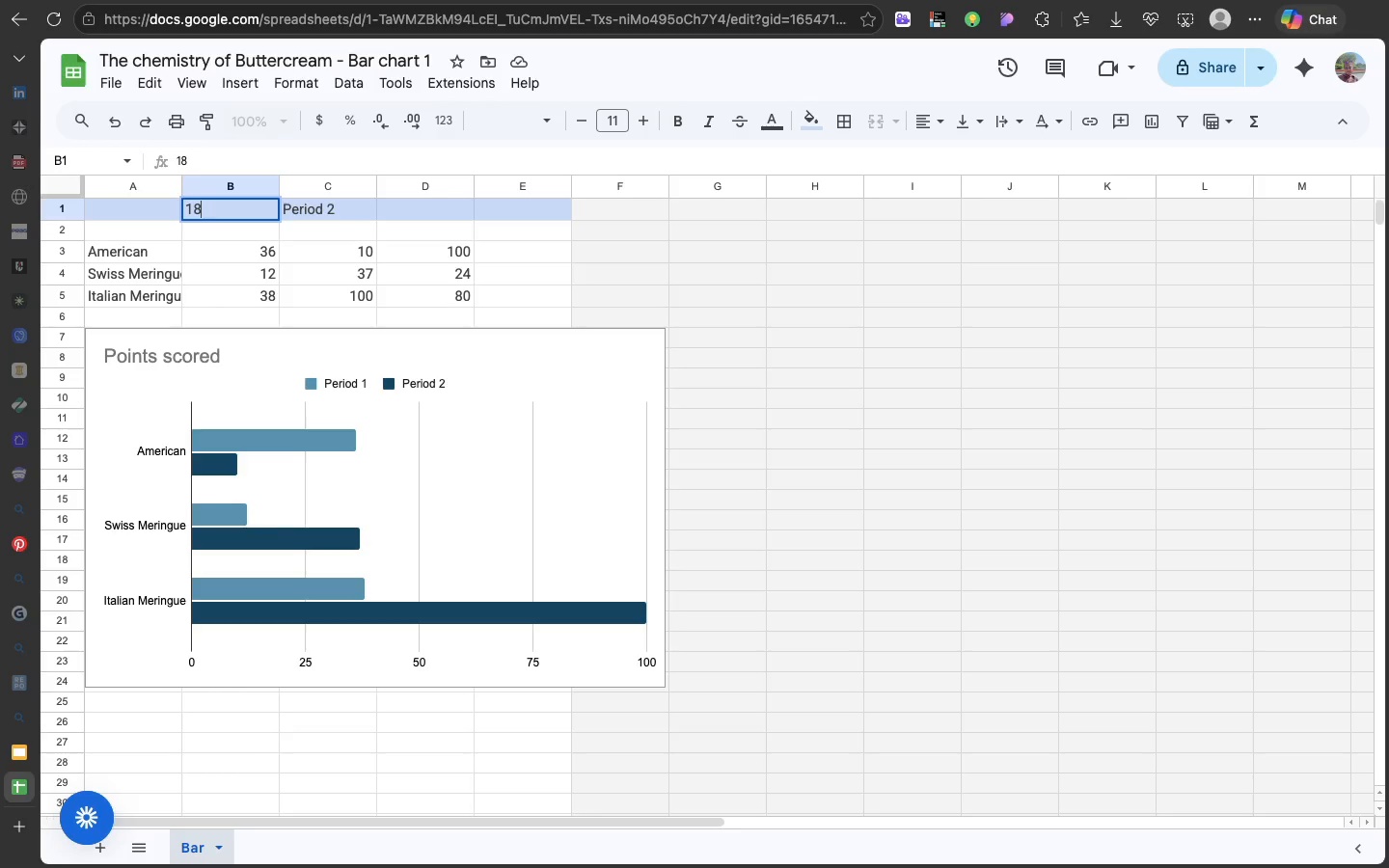 
key(Shift+Minus)
 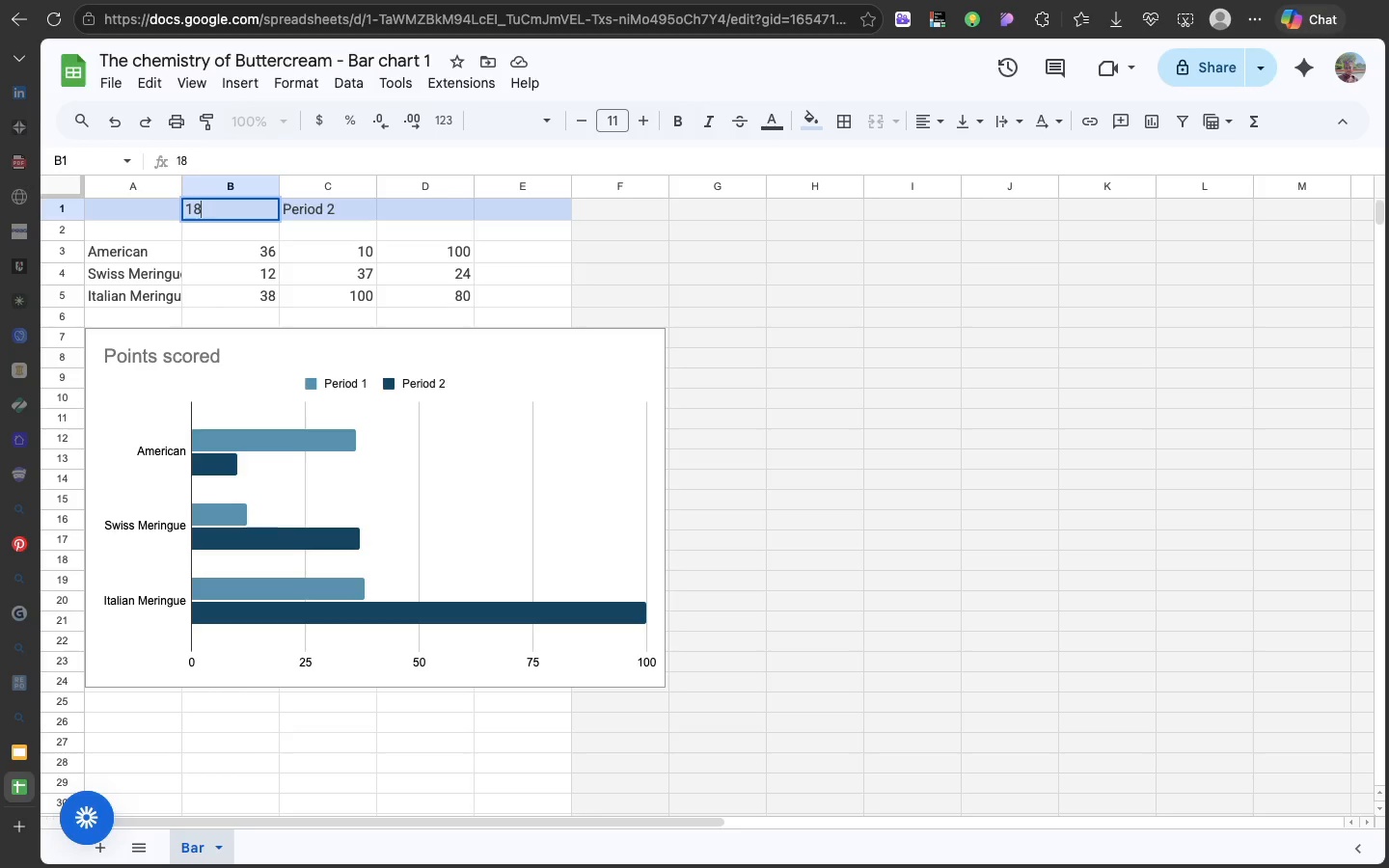 
key(Backspace)
 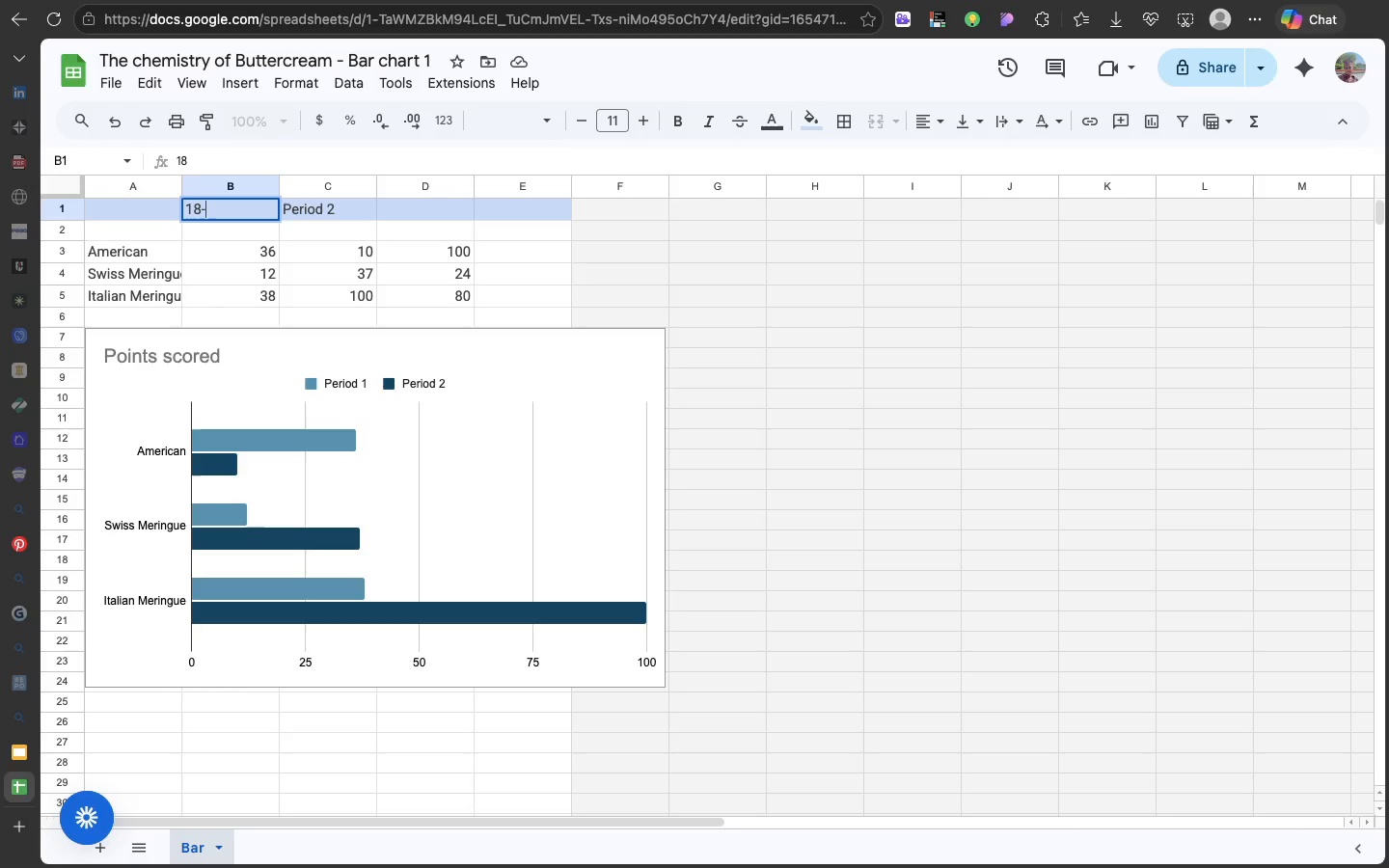 
key(Minus)
 